 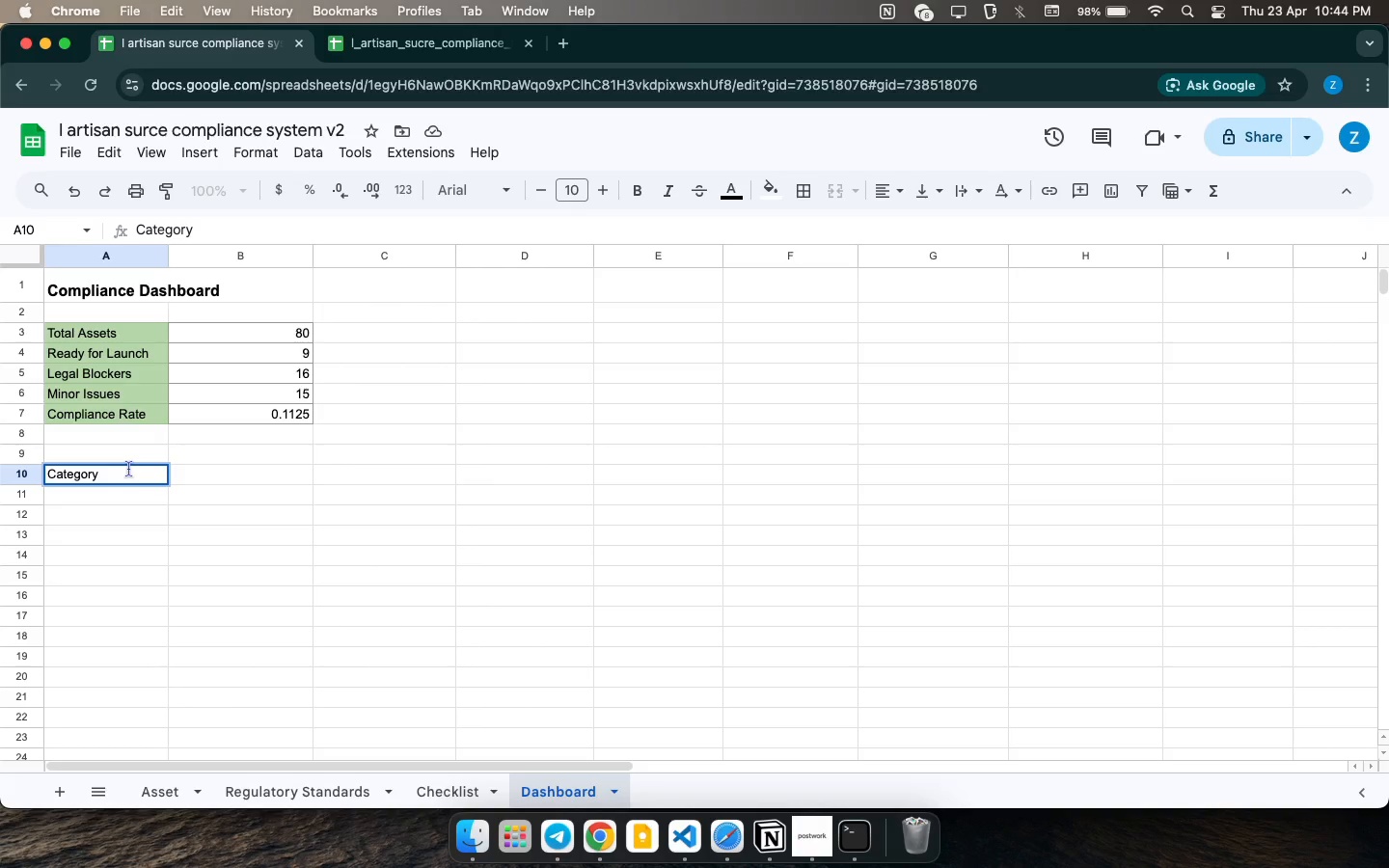 
left_click([128, 469])
 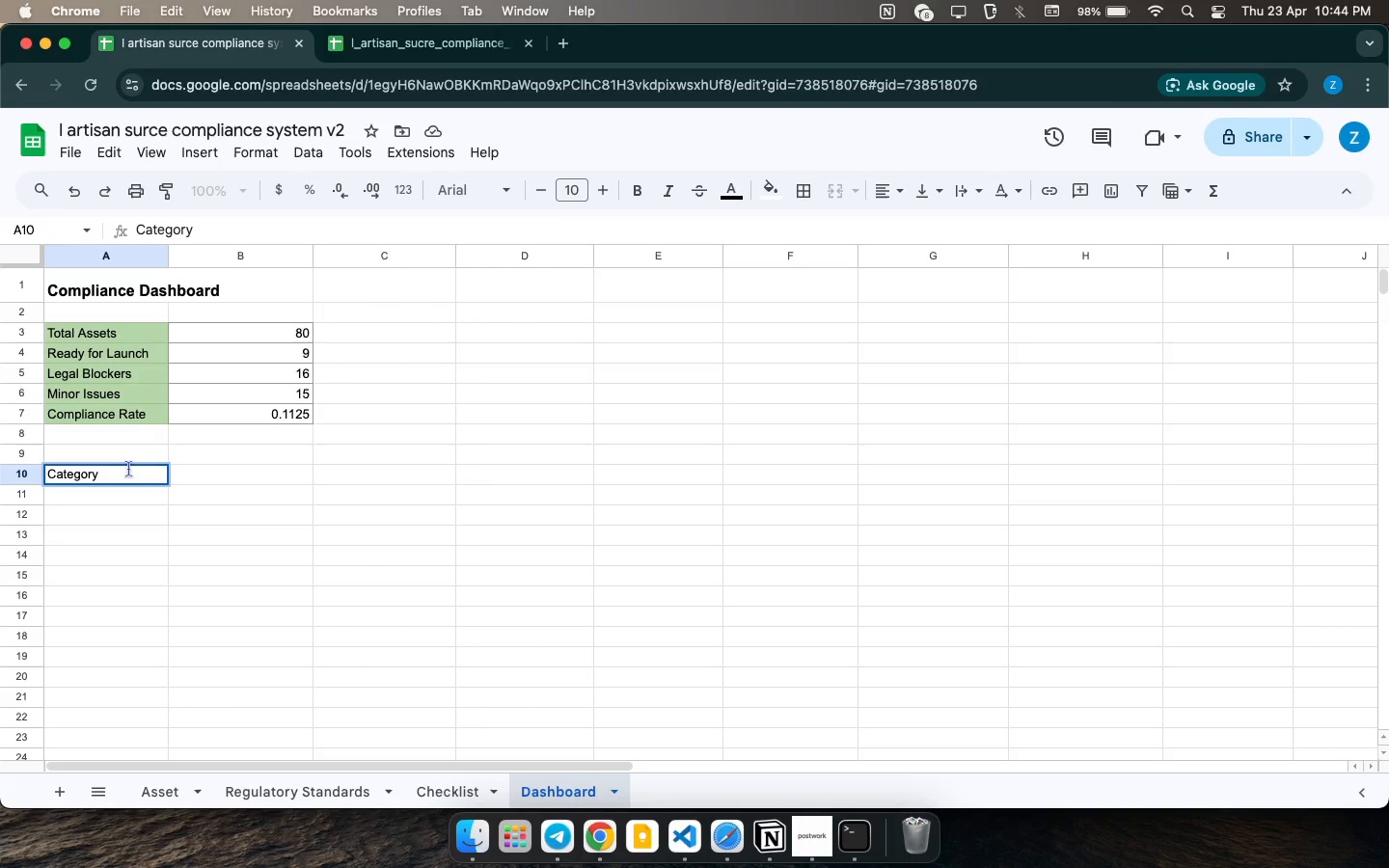 
key(Backspace)
 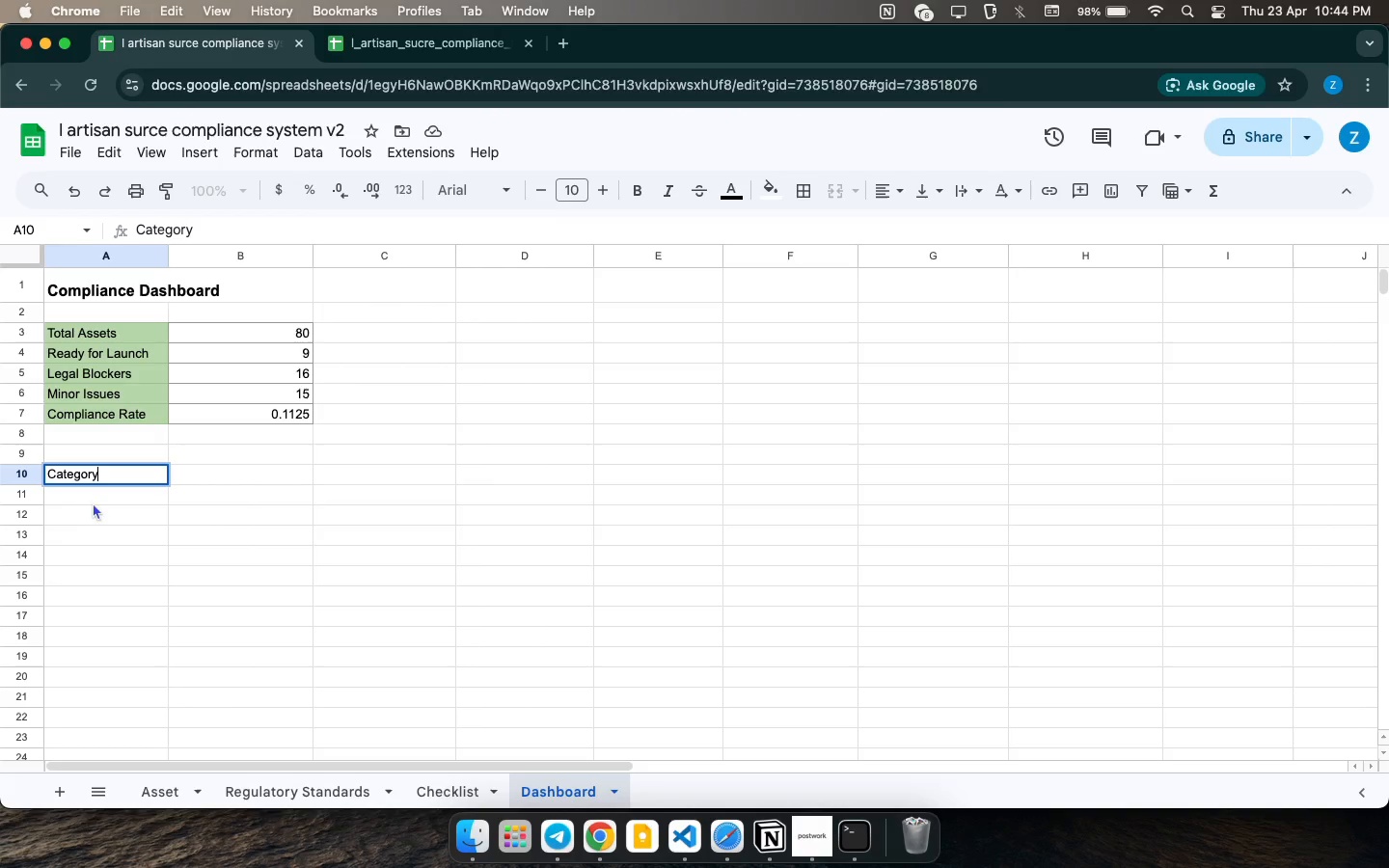 
left_click([115, 498])
 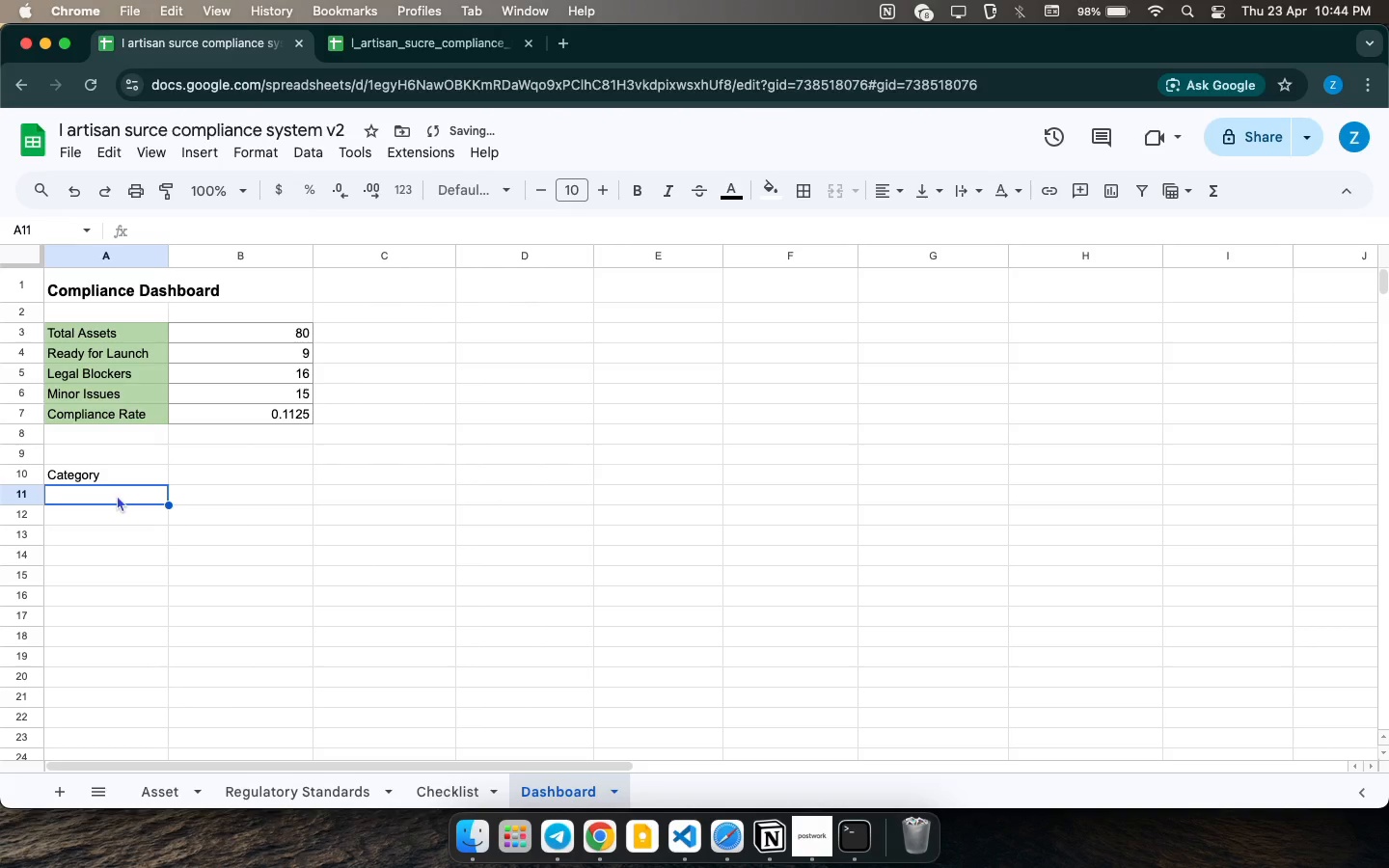 
left_click([117, 495])
 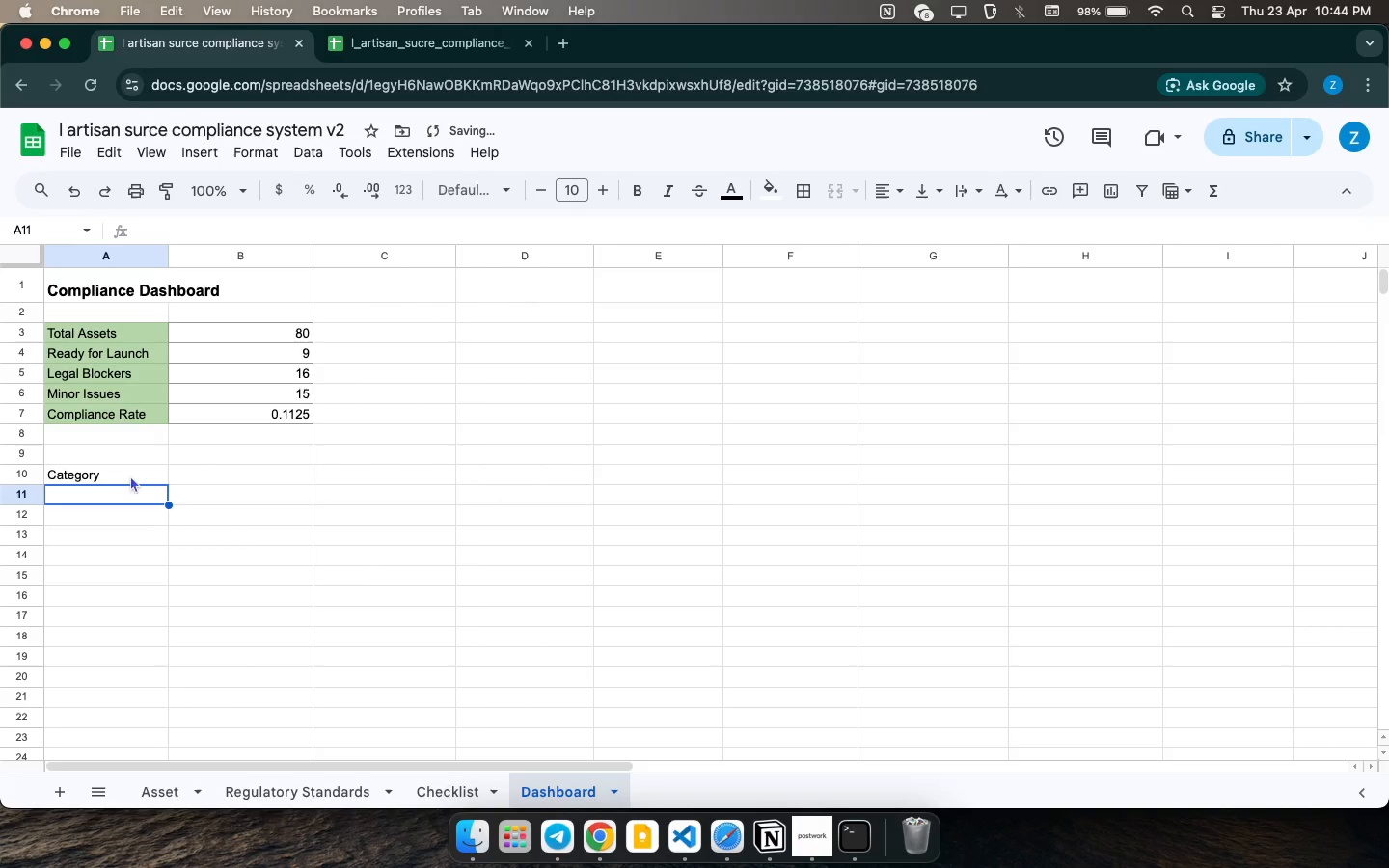 
left_click([131, 474])
 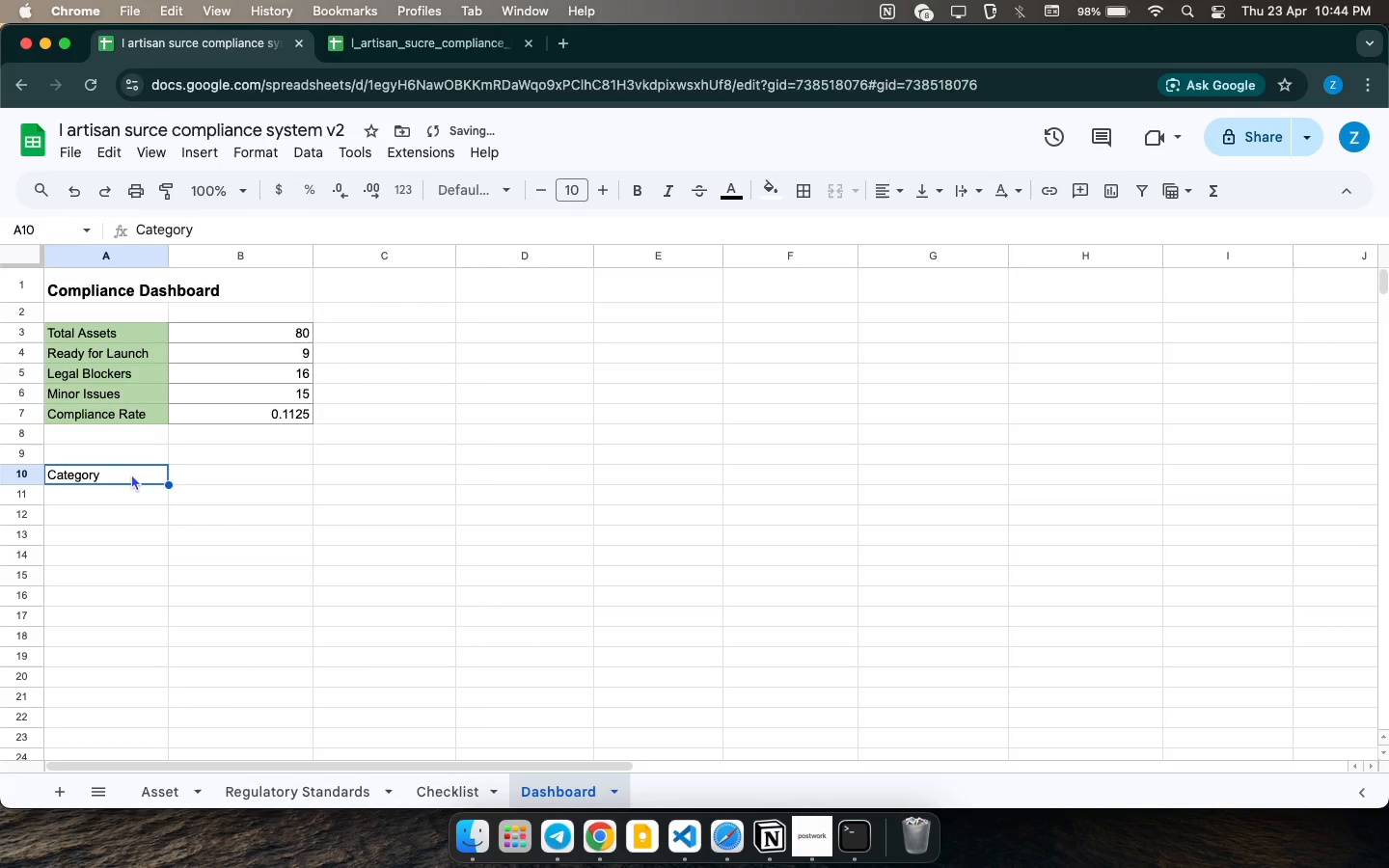 
double_click([131, 474])
 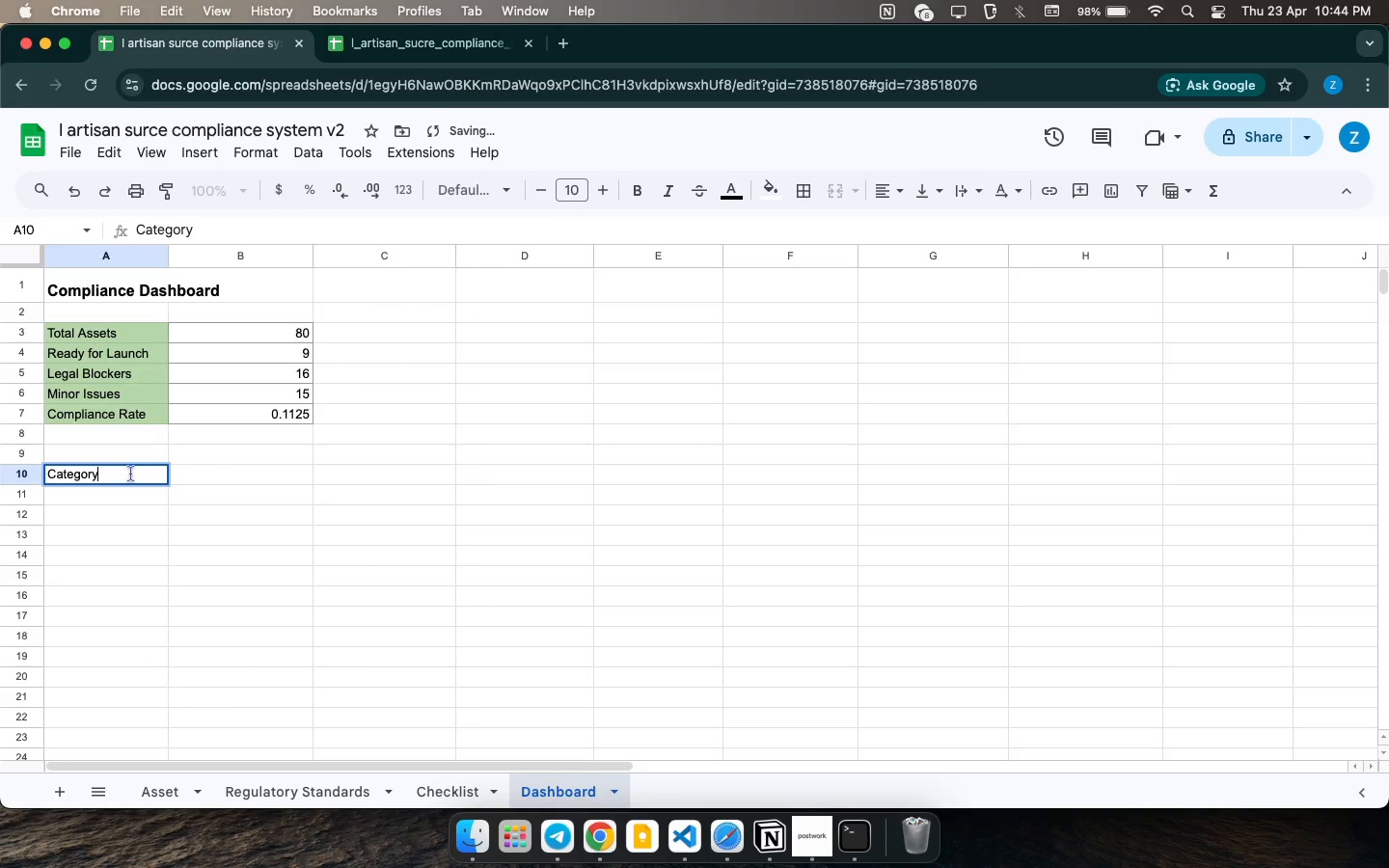 
left_click([131, 474])
 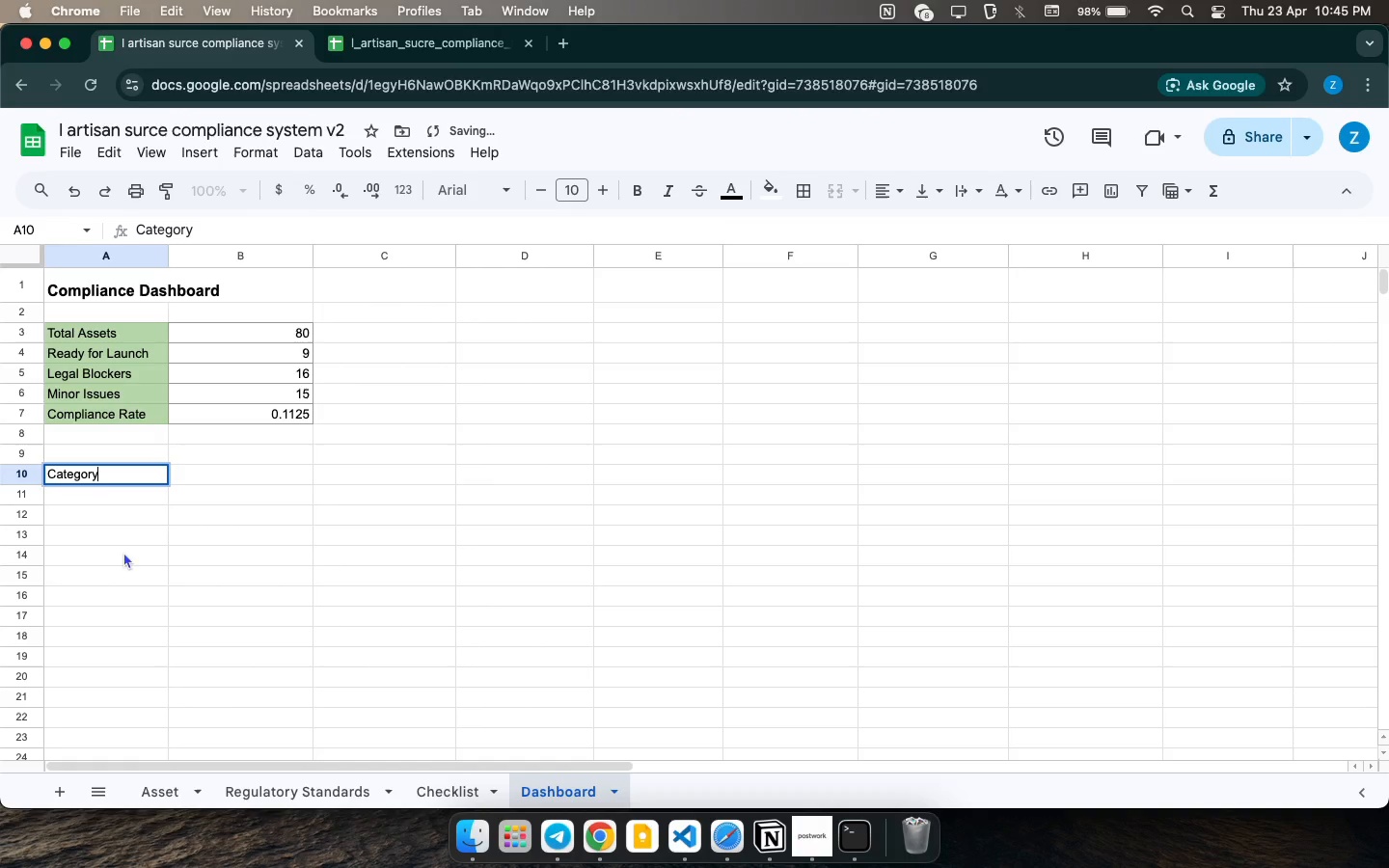 
left_click([117, 474])
 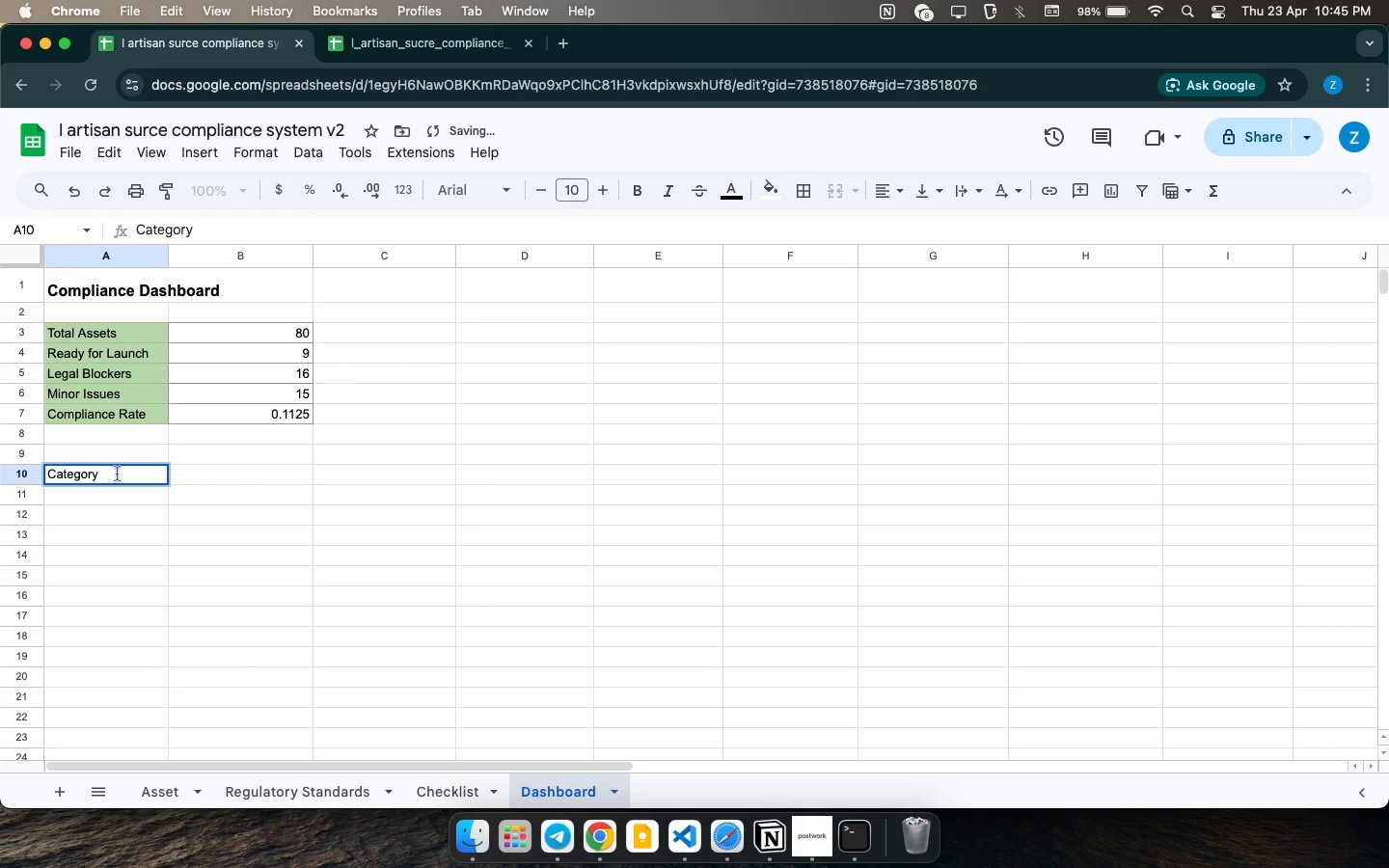 
wait(12.82)
 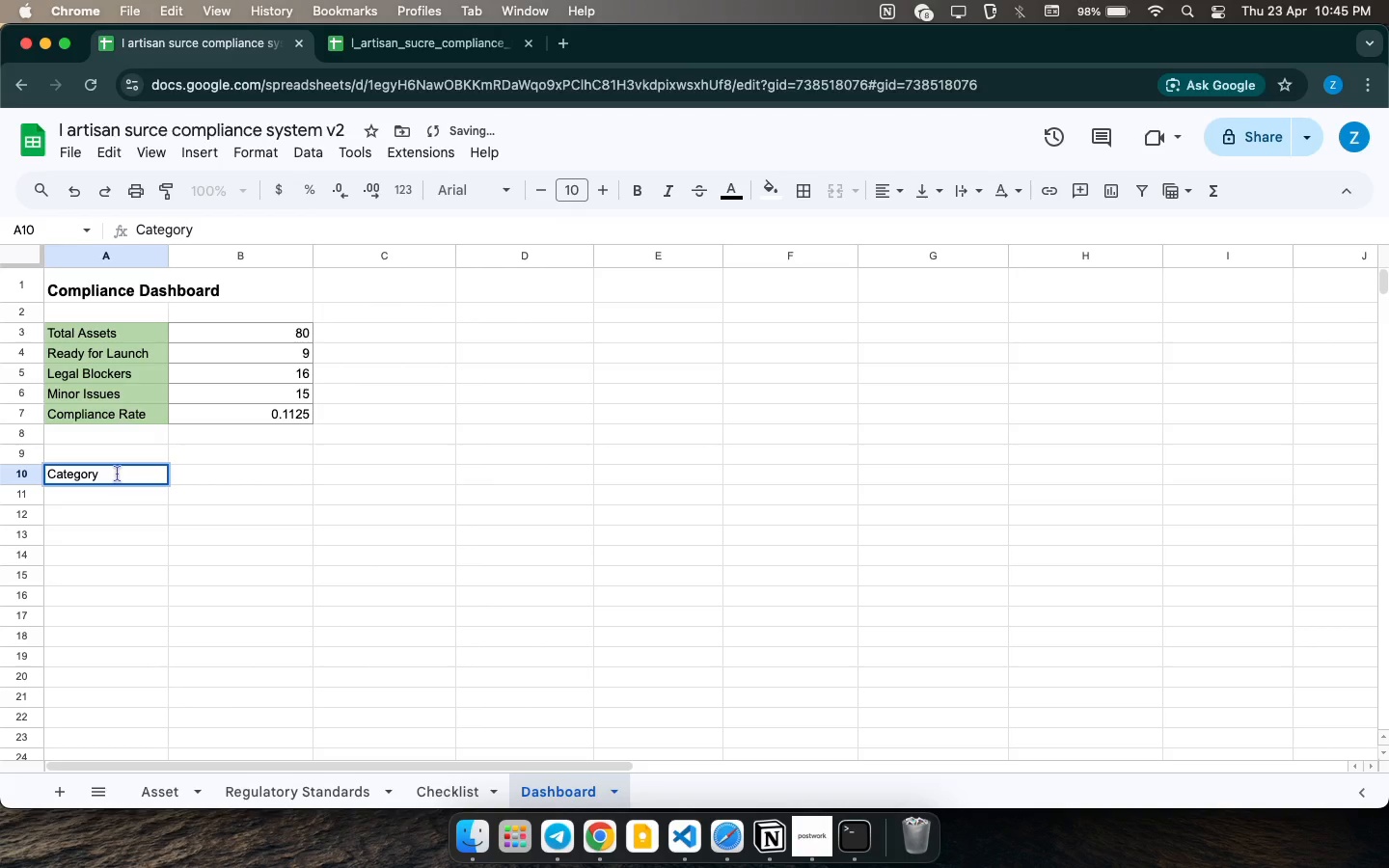 
key(Backspace)
key(Backspace)
key(Backspace)
key(Backspace)
key(Backspace)
key(Backspace)
type(mpaign Name )
 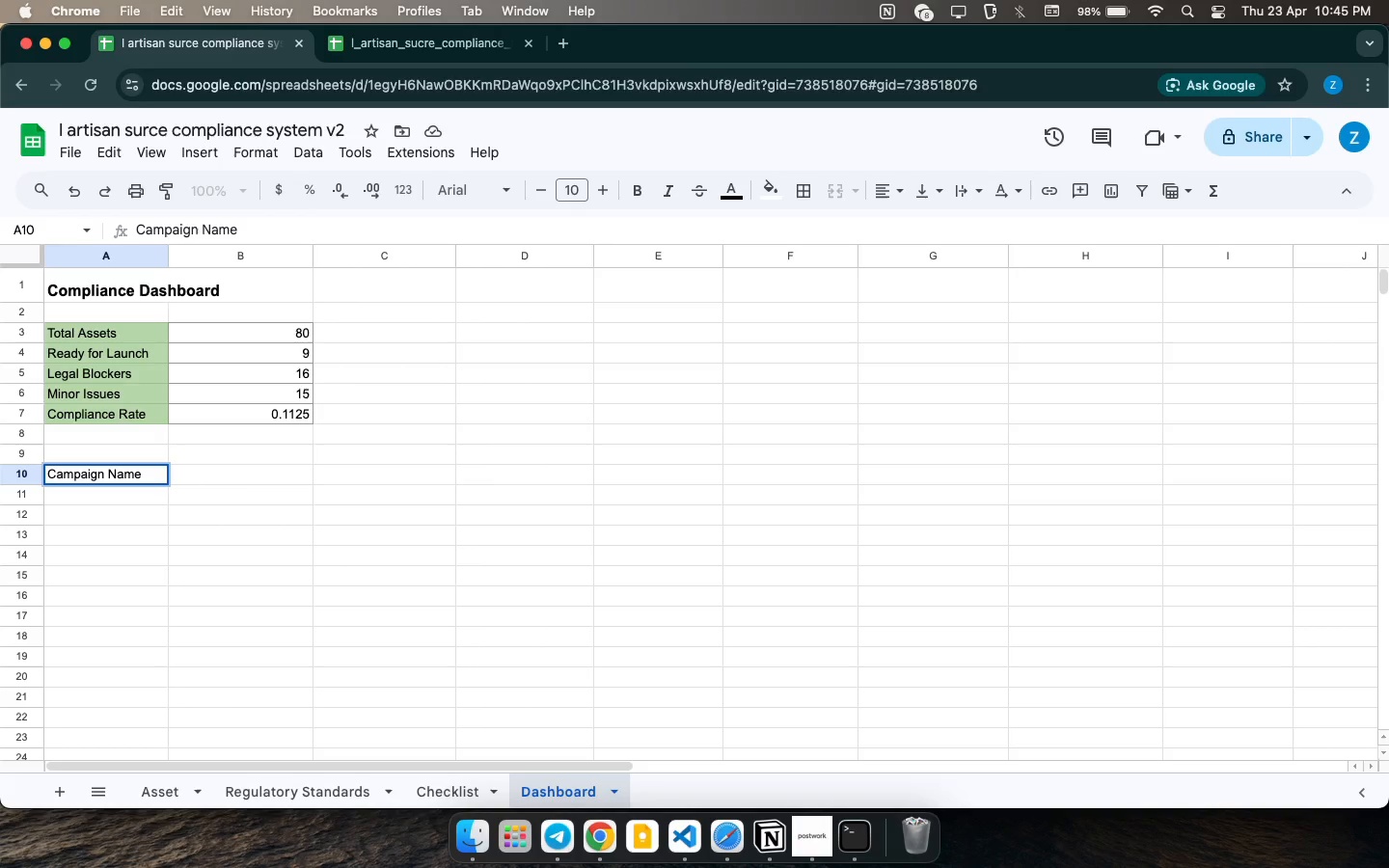 
wait(6.56)
 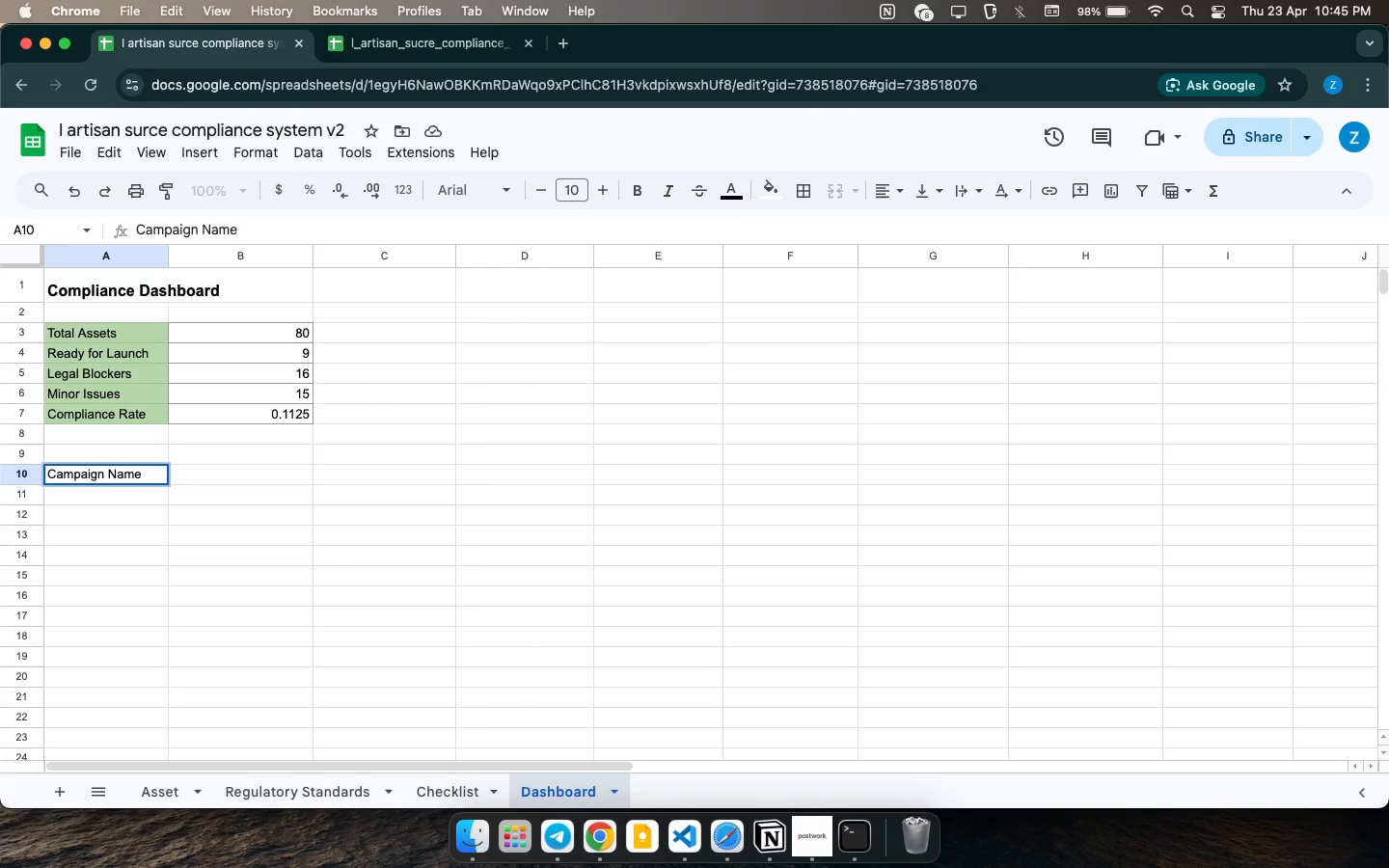 
key(ArrowRight)
 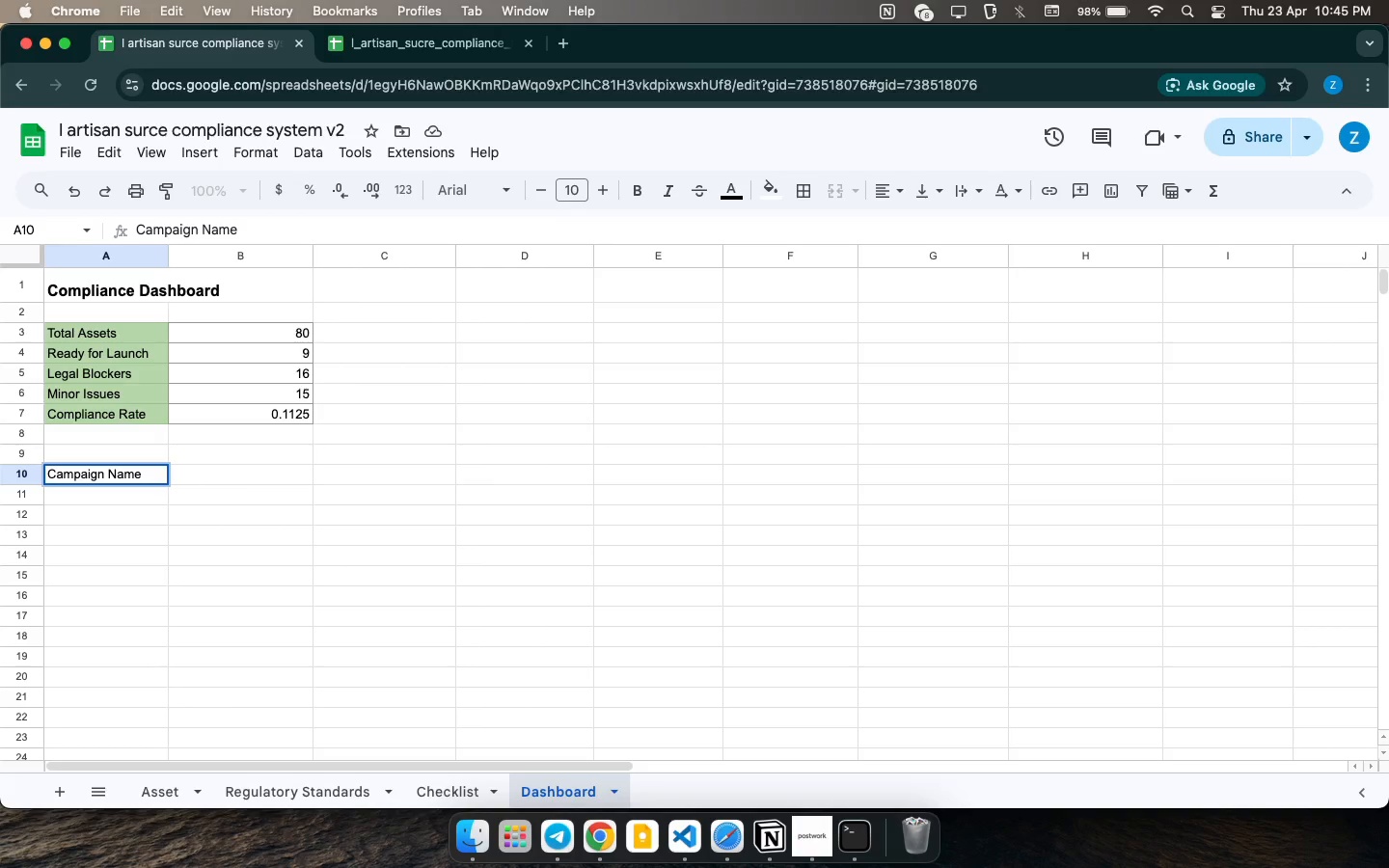 
key(CapsLock)
 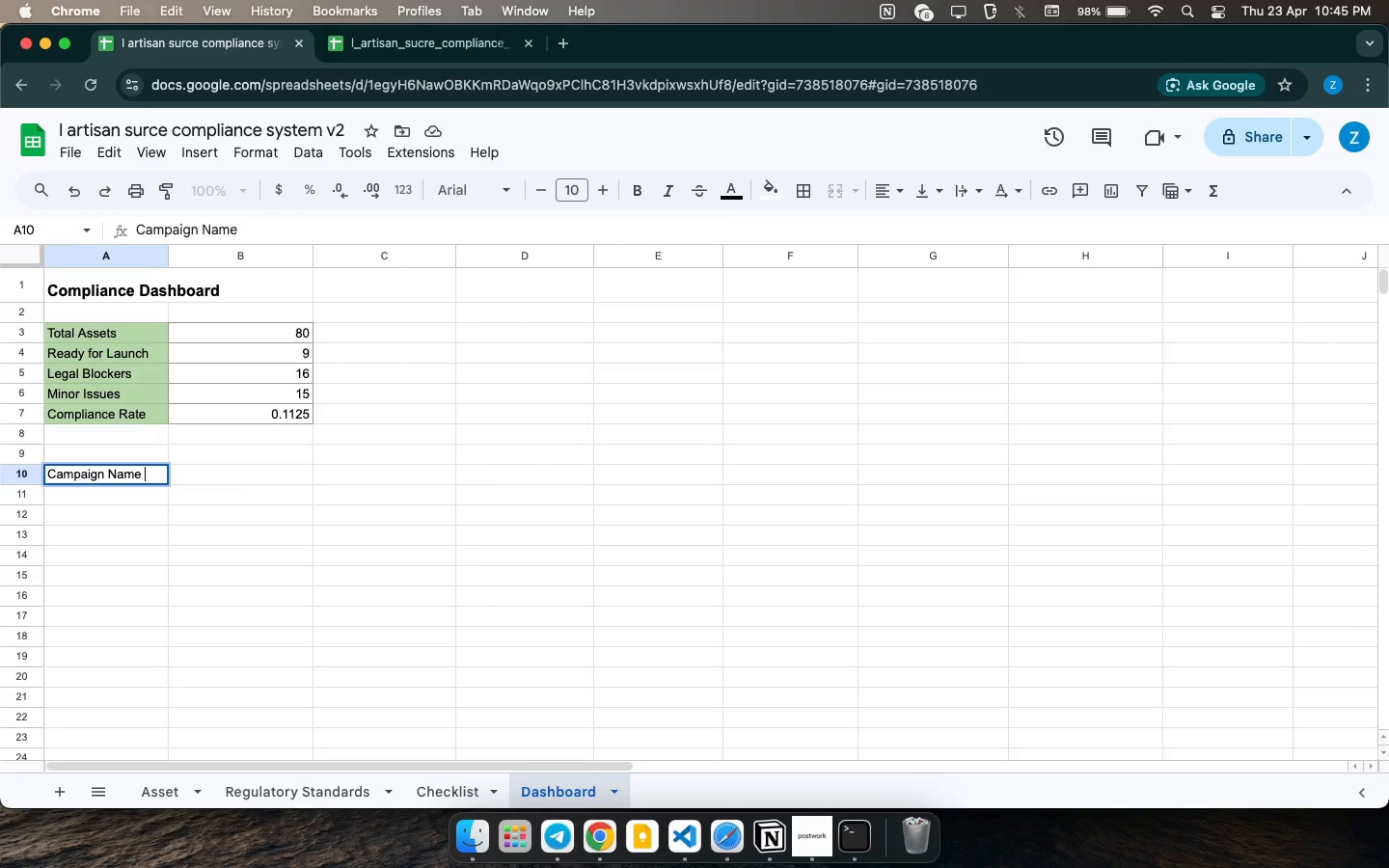 
key(CapsLock)
 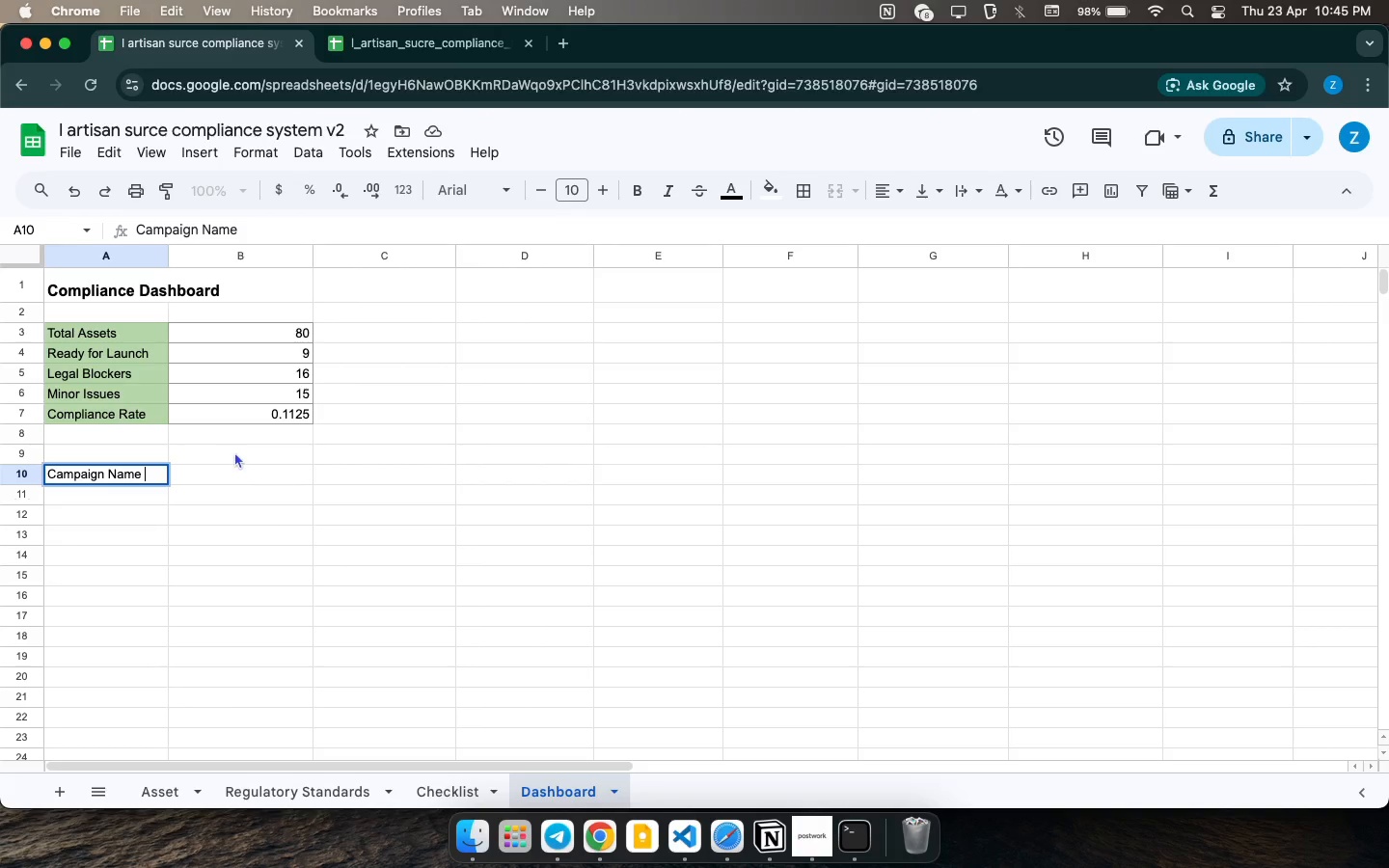 
left_click([236, 462])
 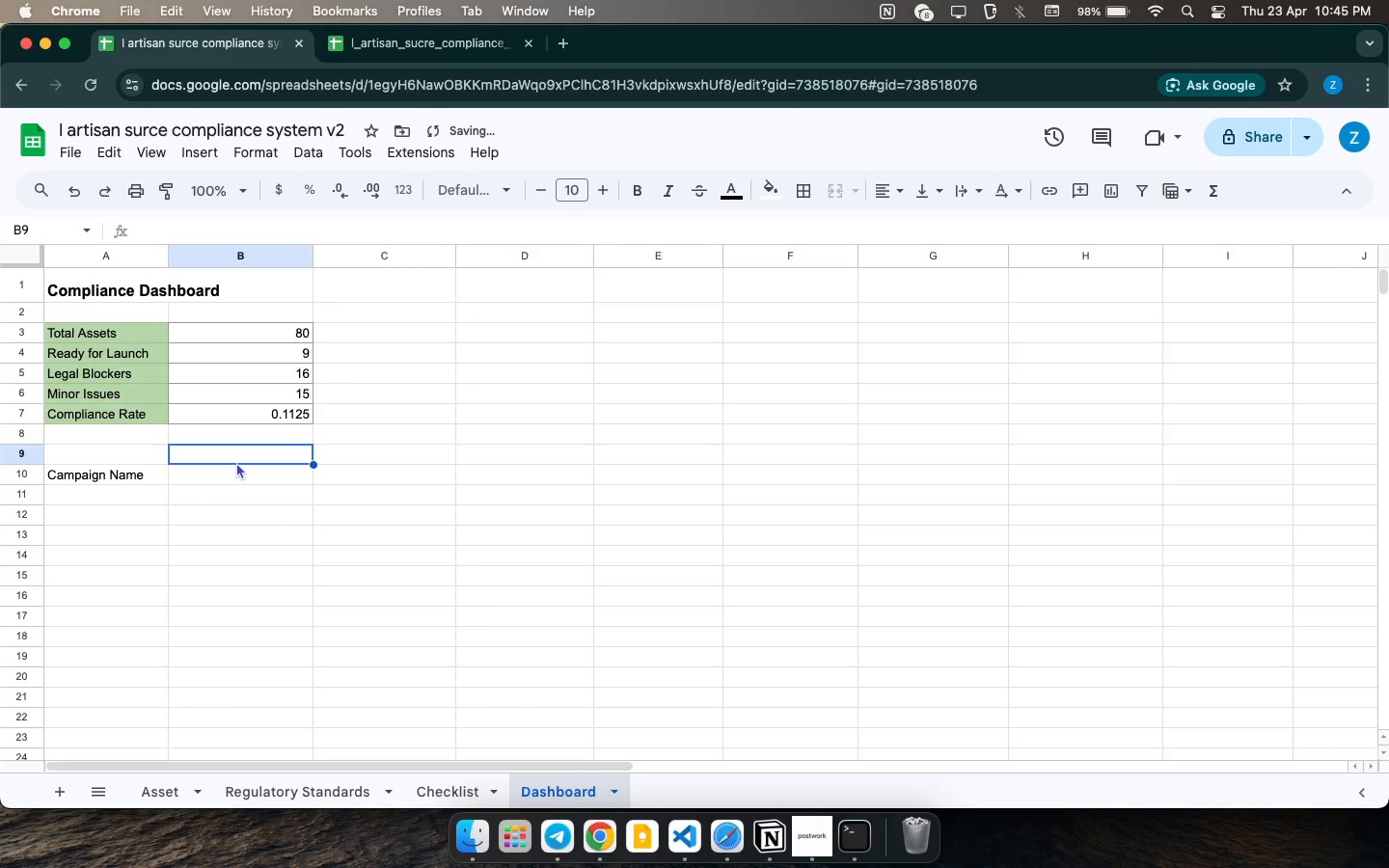 
key(ArrowDown)
 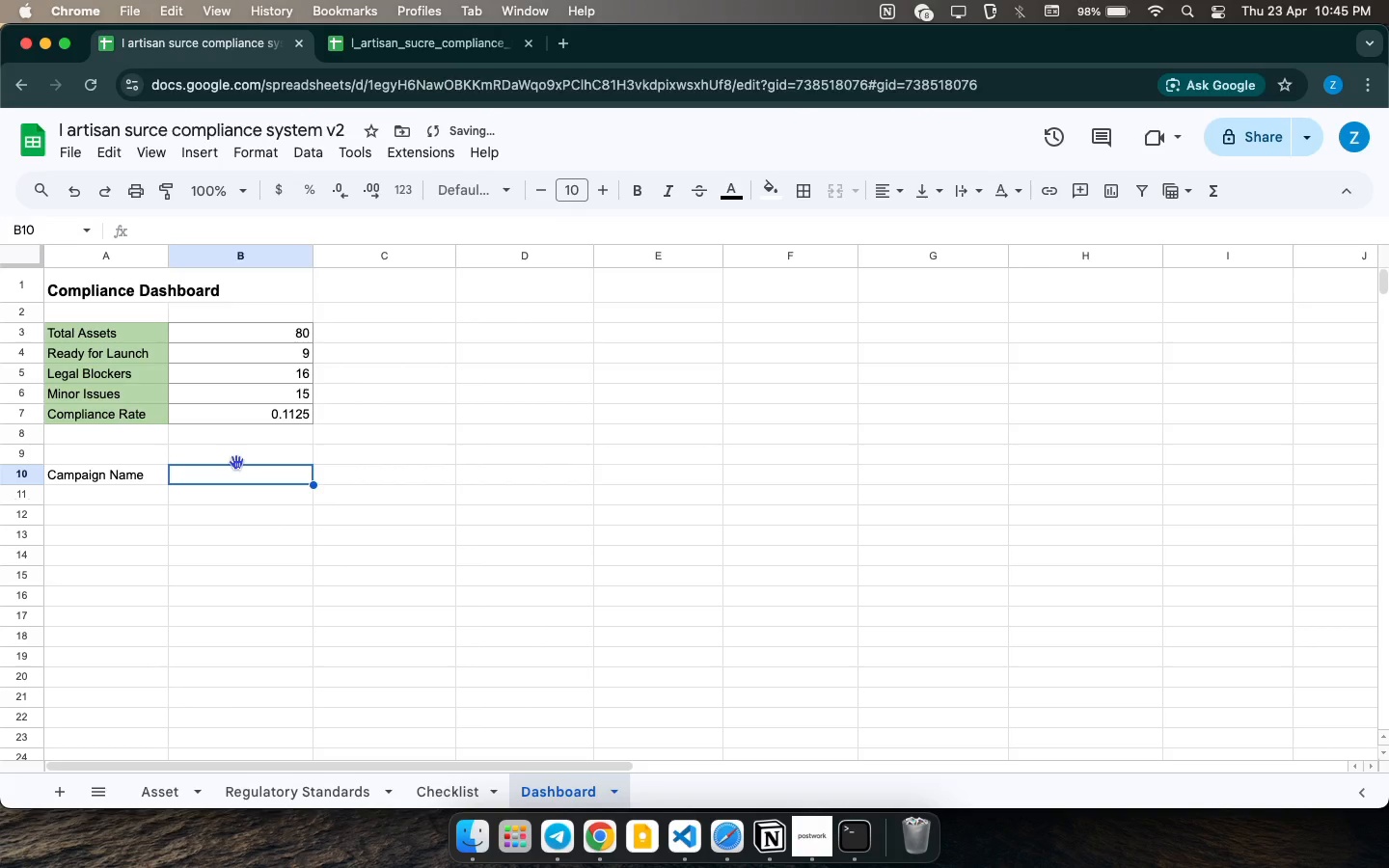 
type(Total Assets )
 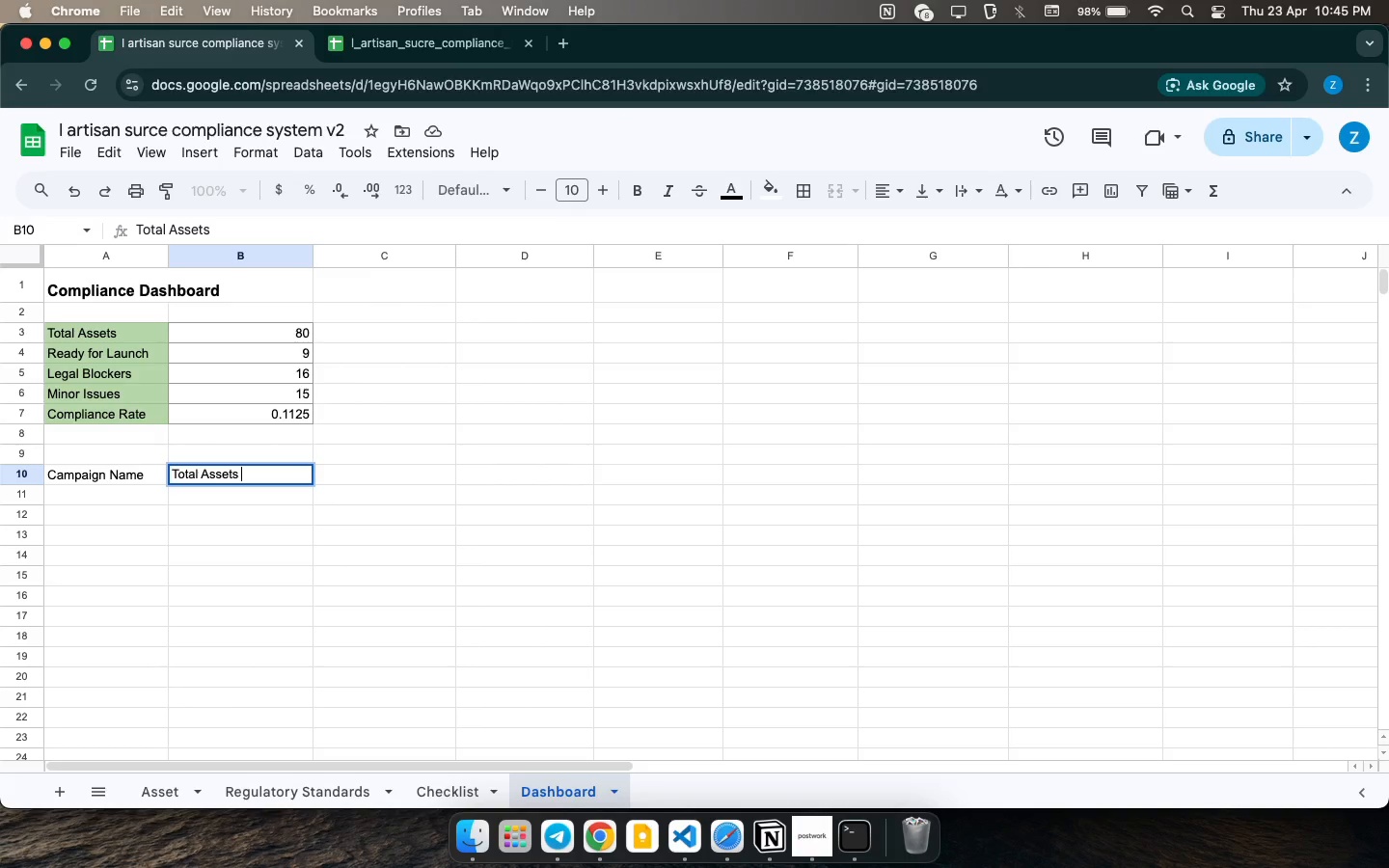 
key(ArrowRight)
 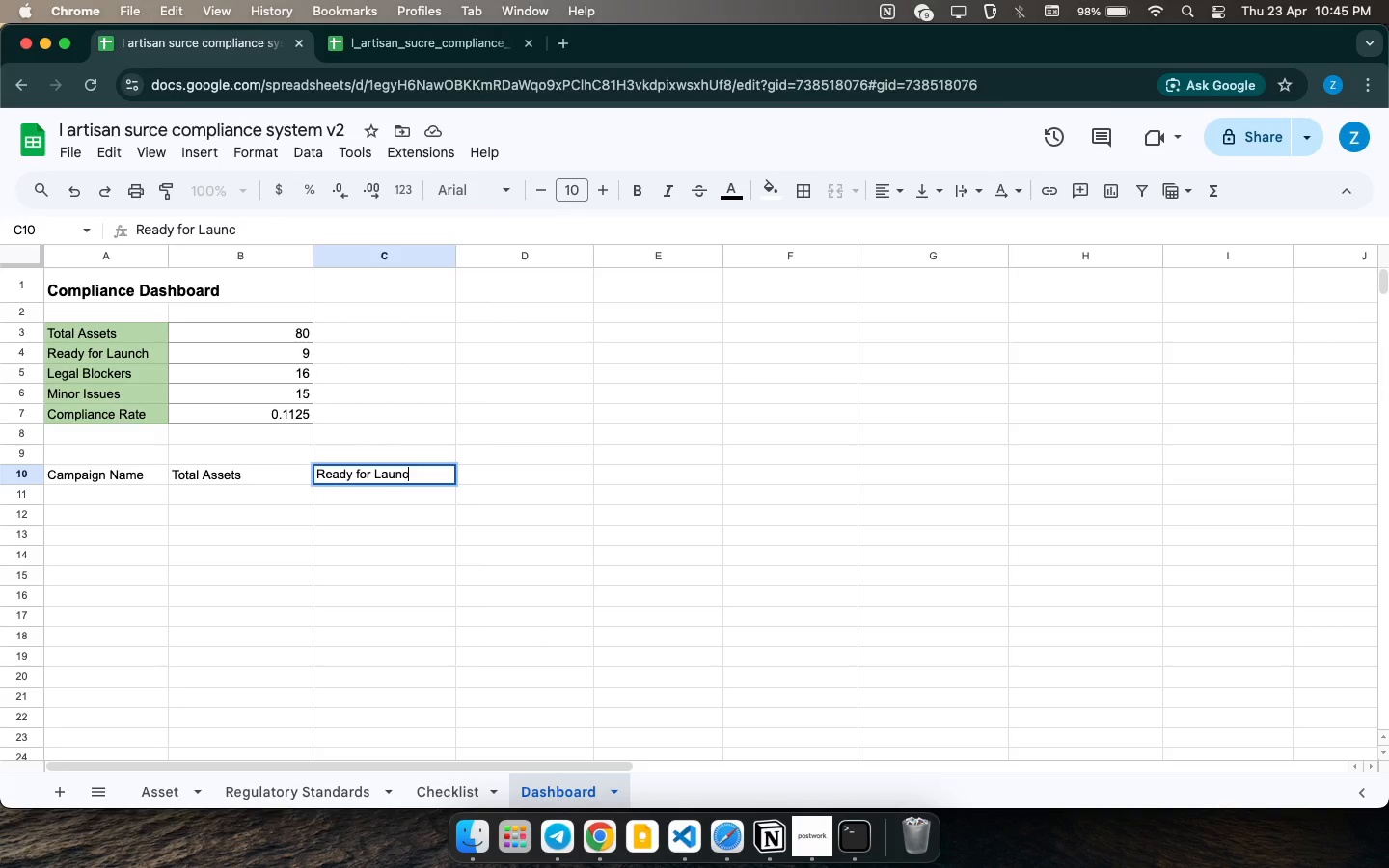 
type(Ready for Launce)
key(Backspace)
key(Backspace)
type(ch )
 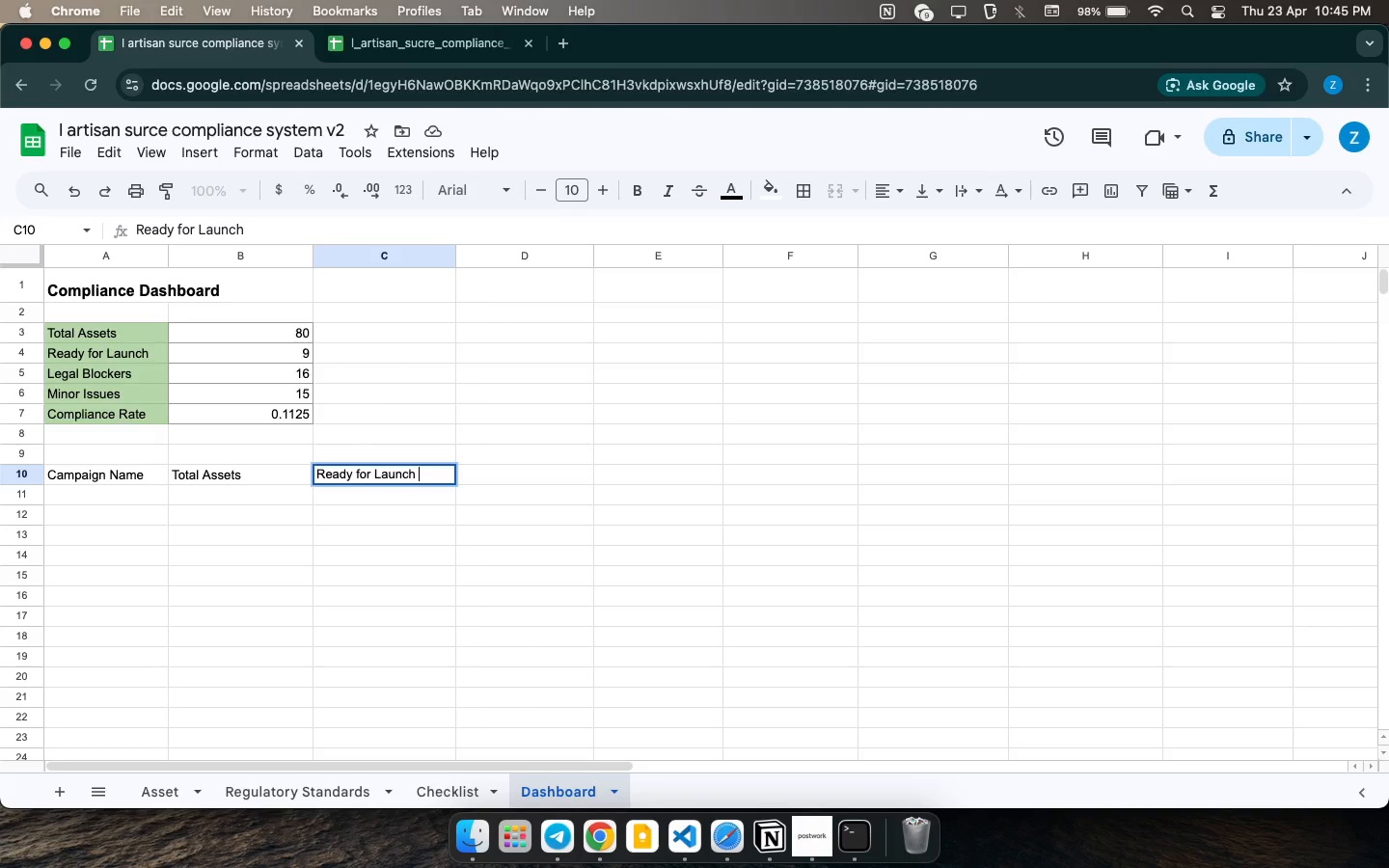 
key(ArrowRight)
 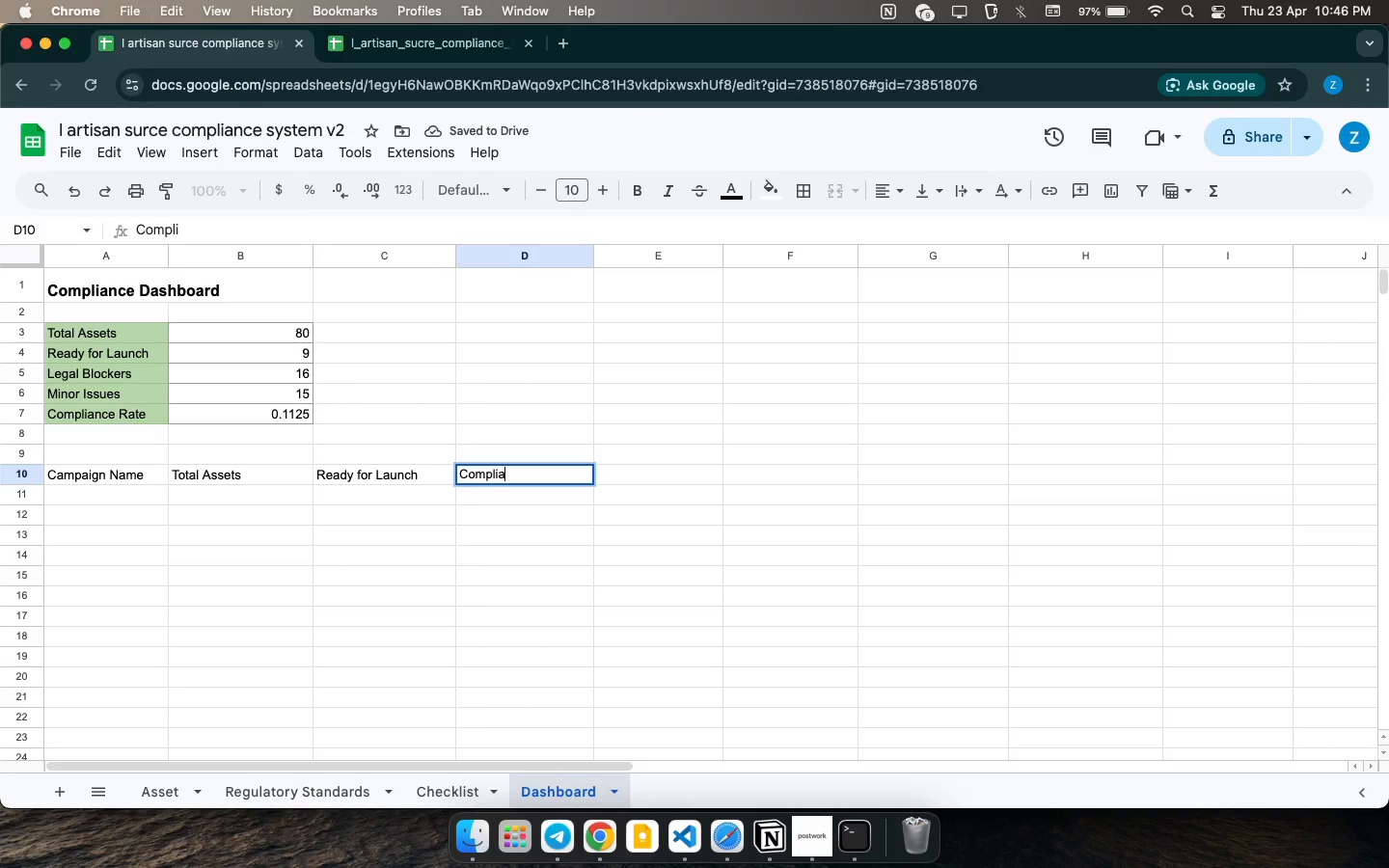 
type(Compliance %)
 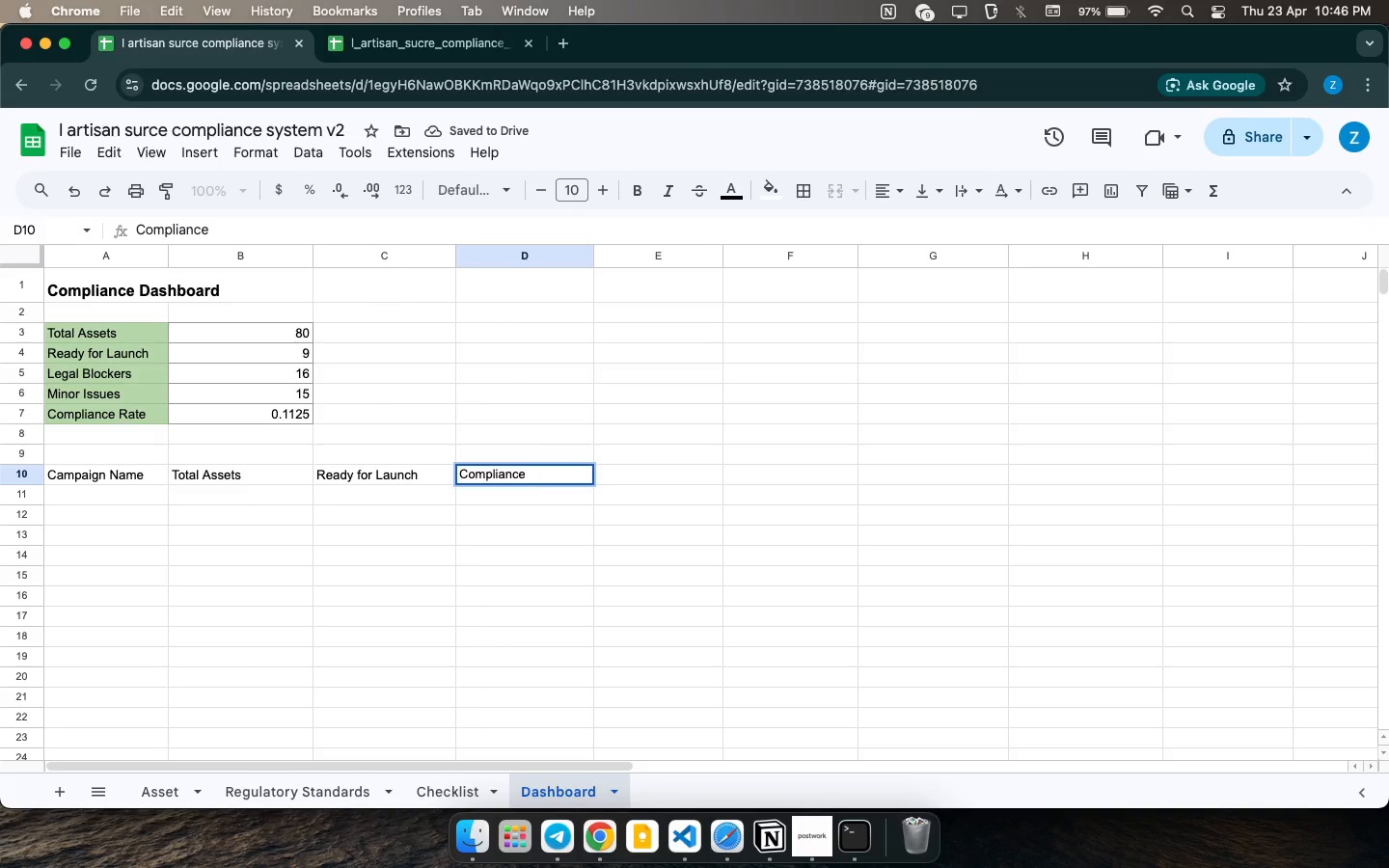 
key(ArrowDown)
 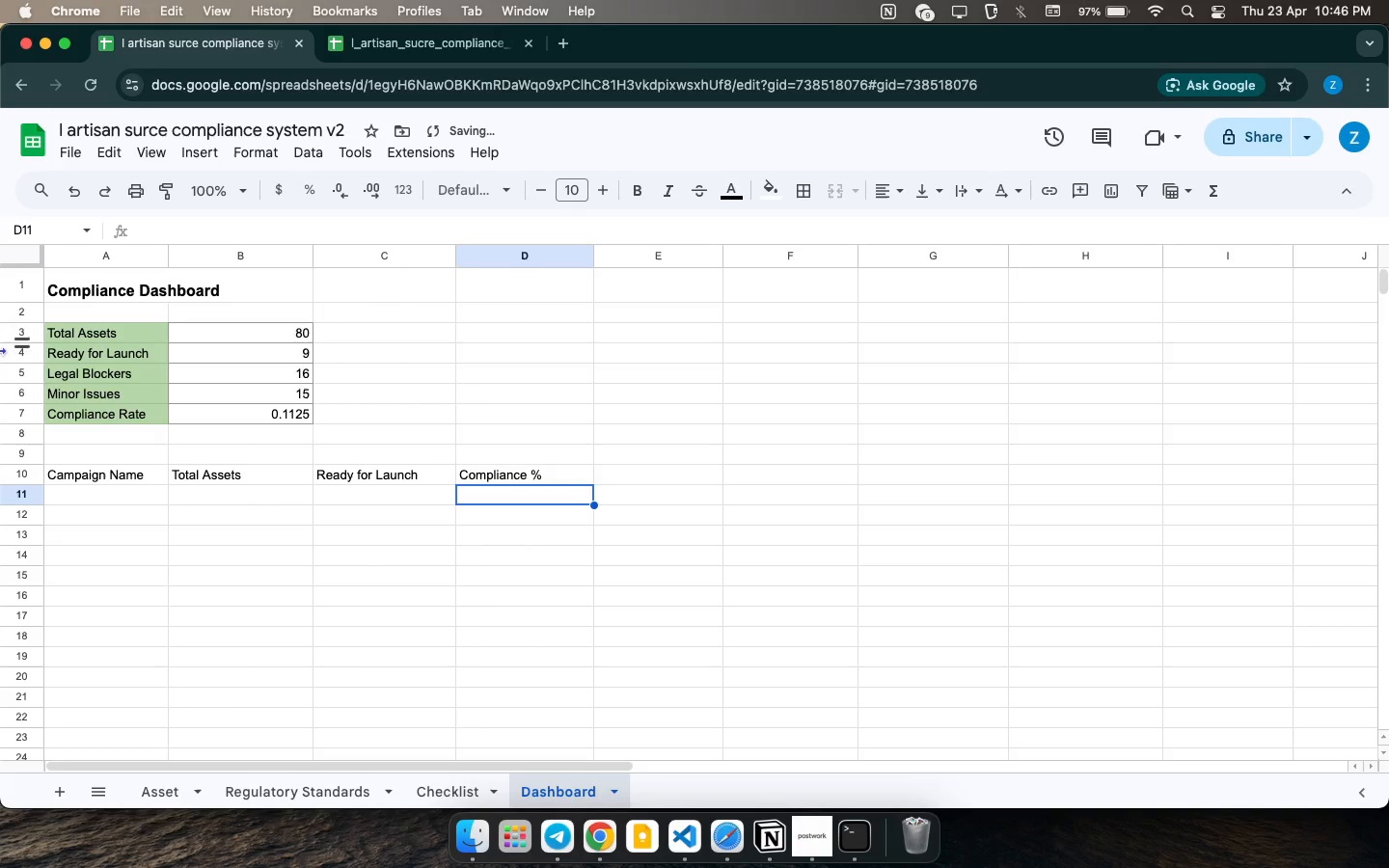 
left_click_drag(start_coordinate=[129, 477], to_coordinate=[527, 479])
 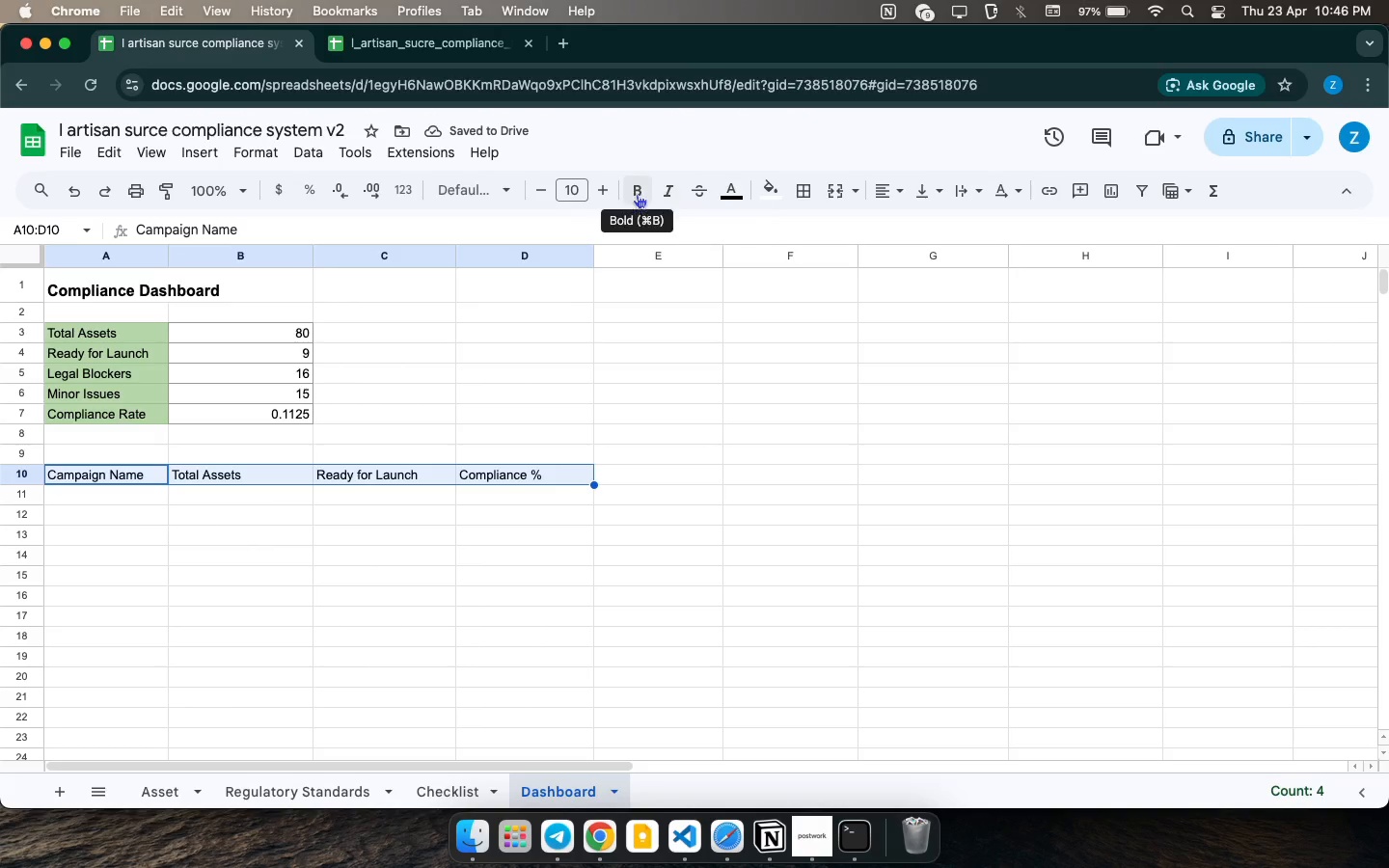 
left_click([725, 196])
 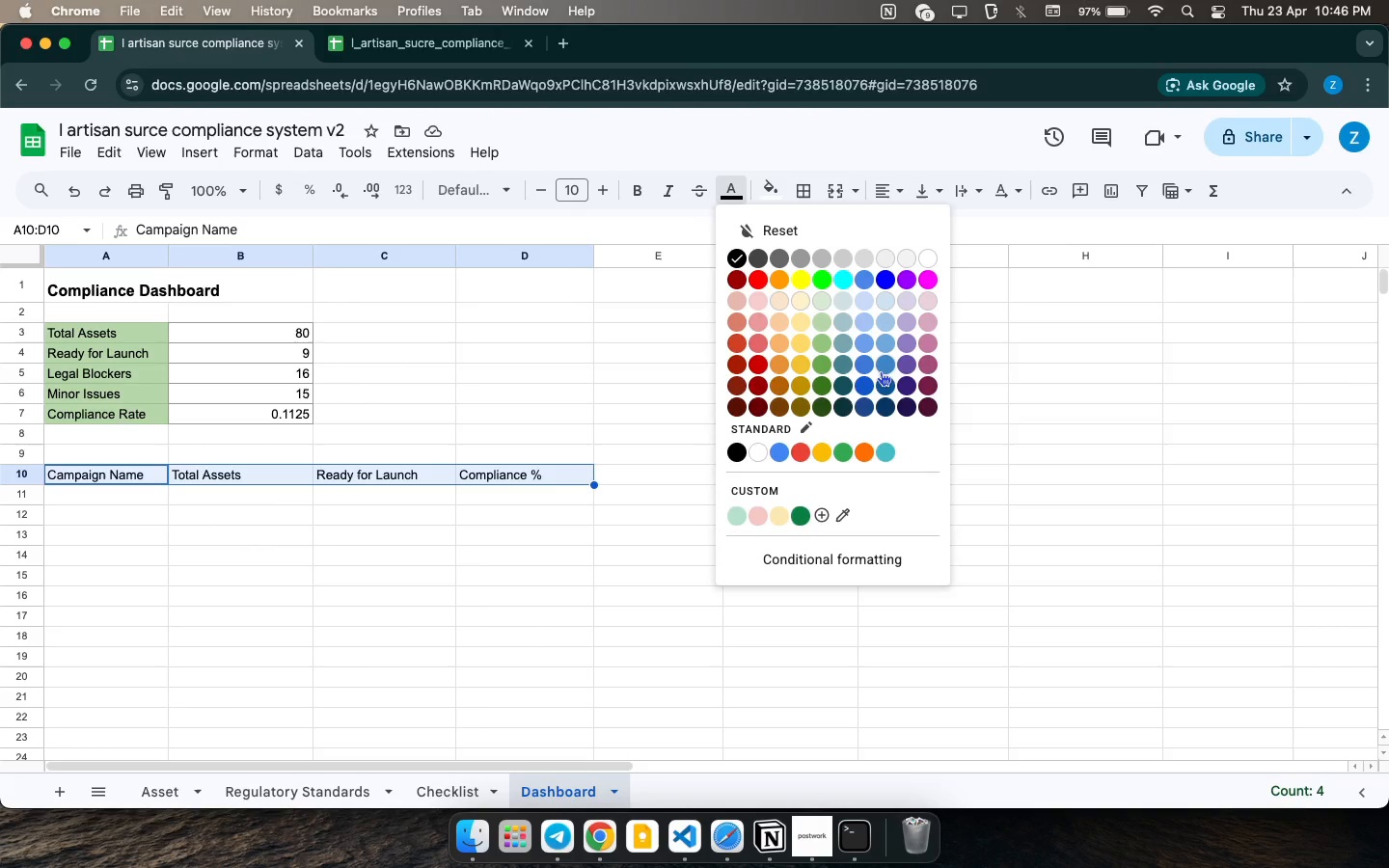 
left_click([885, 384])
 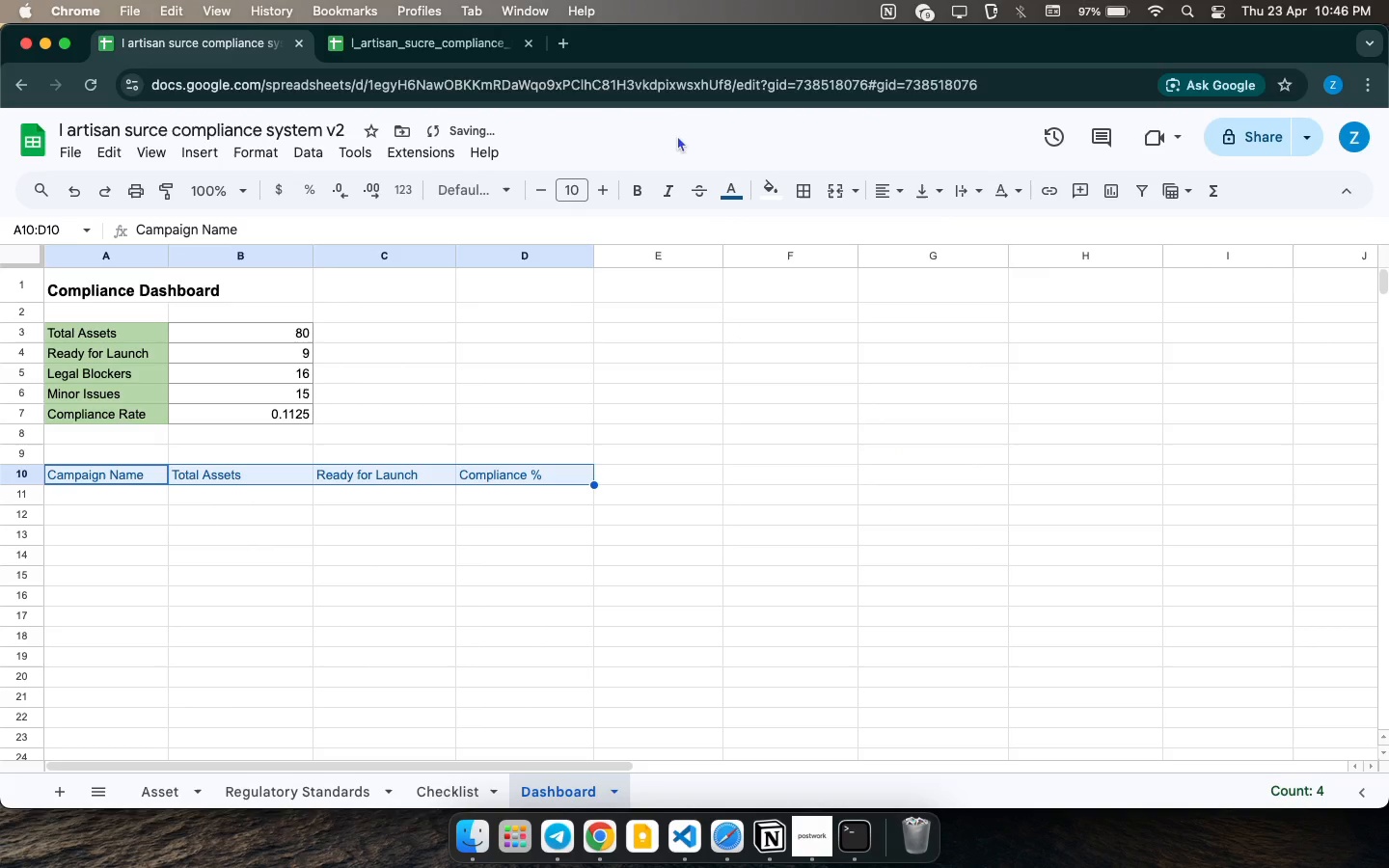 
left_click_drag(start_coordinate=[637, 181], to_coordinate=[637, 186])
 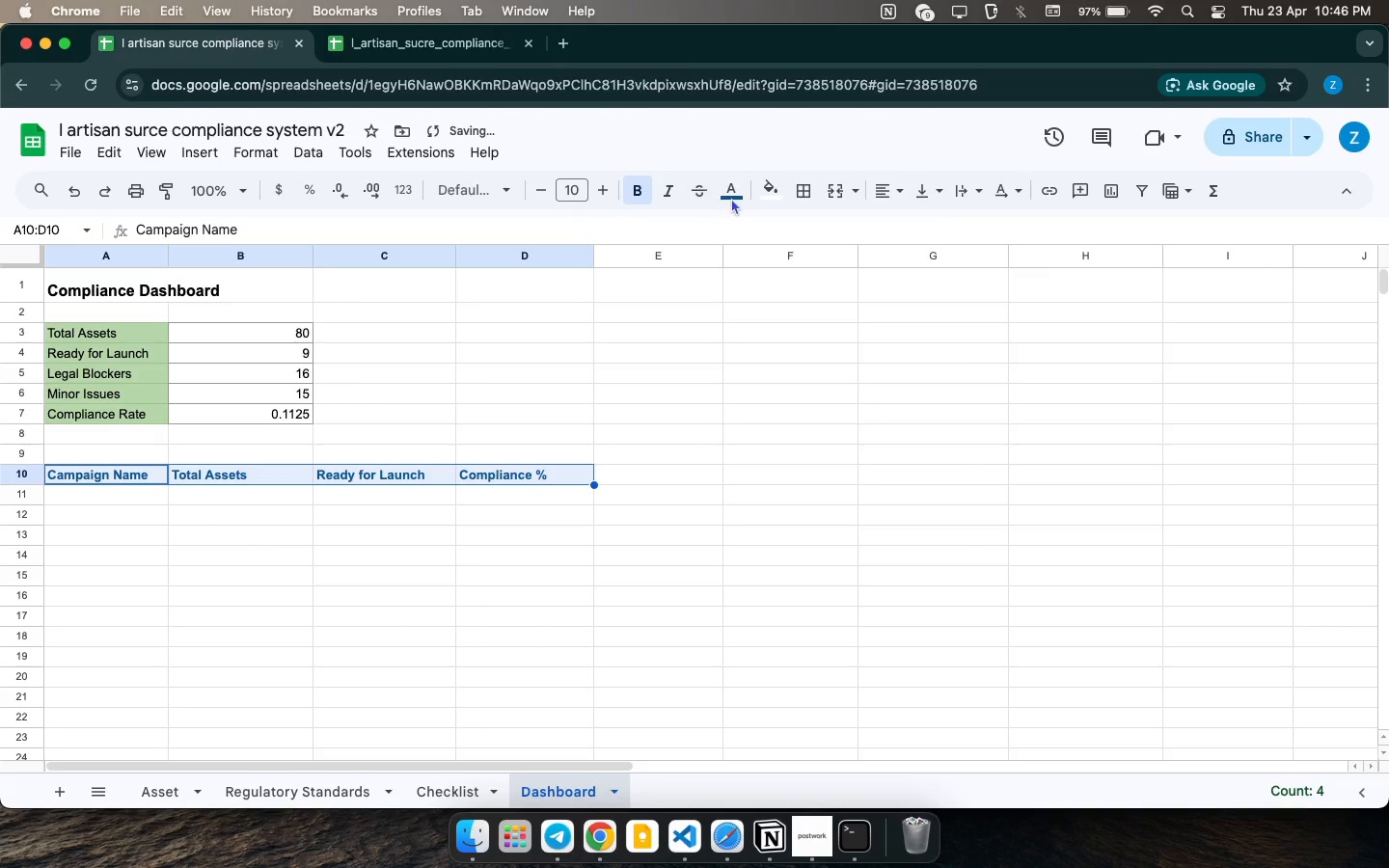 
left_click([732, 198])
 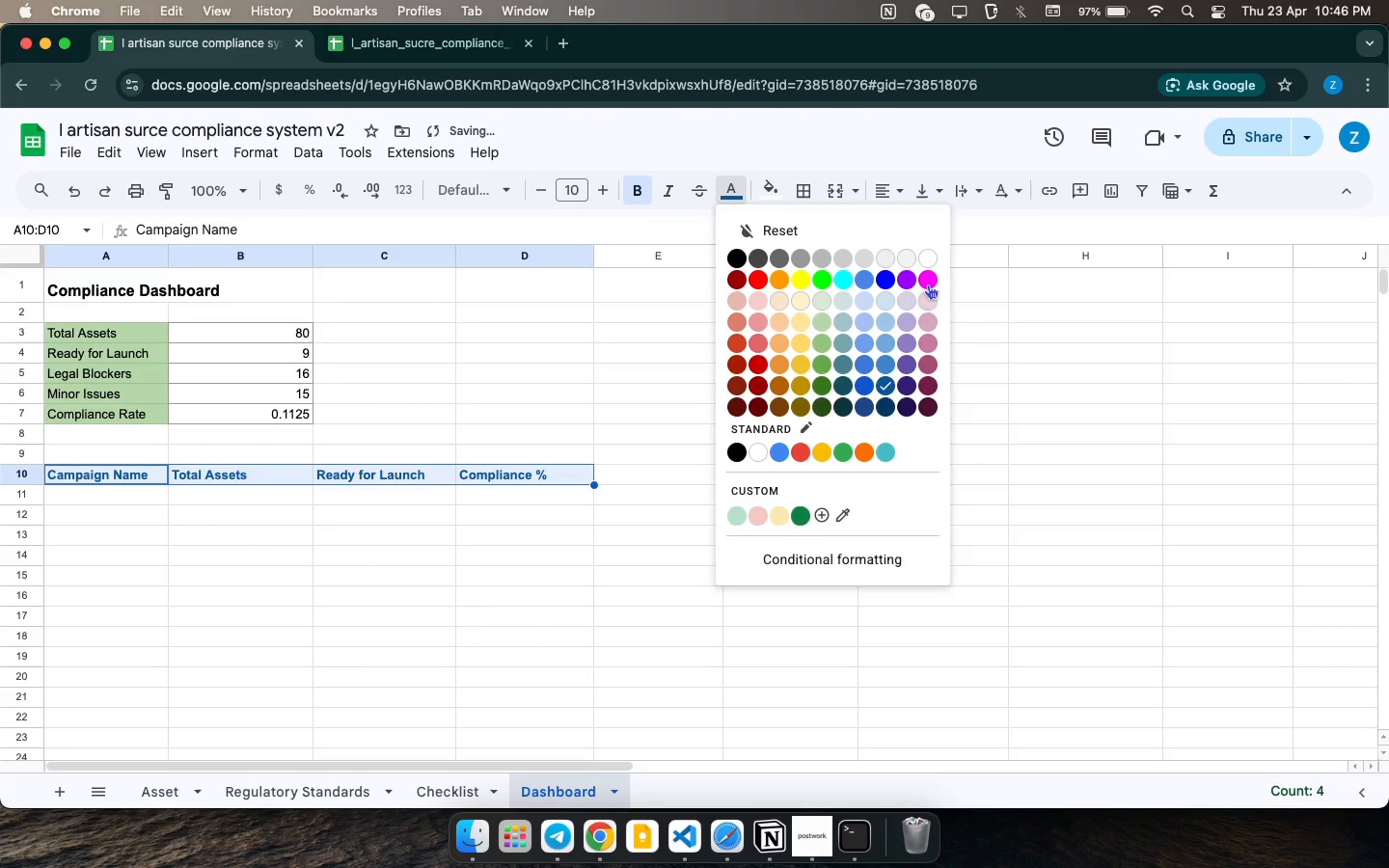 
left_click([920, 257])
 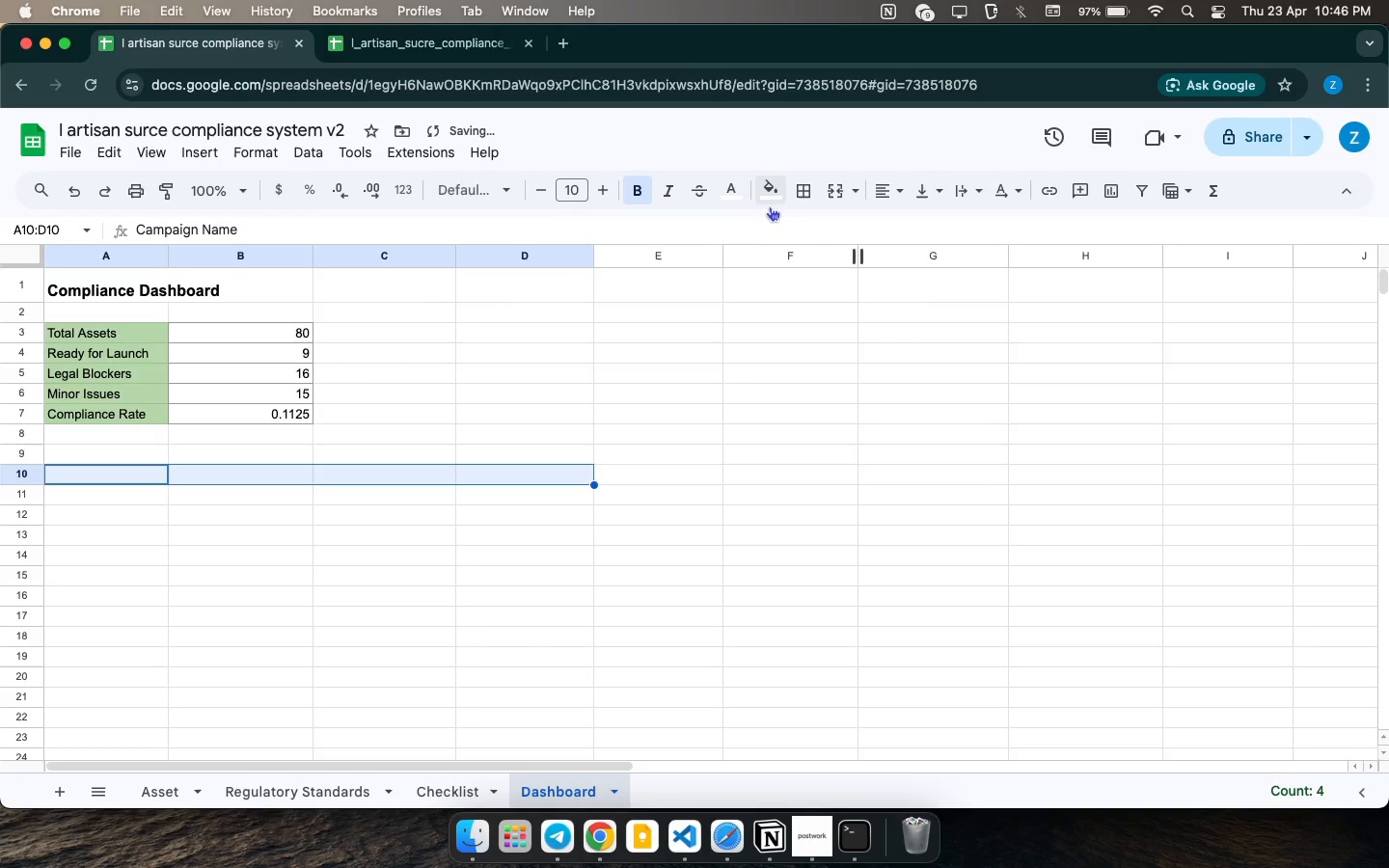 
left_click([769, 192])
 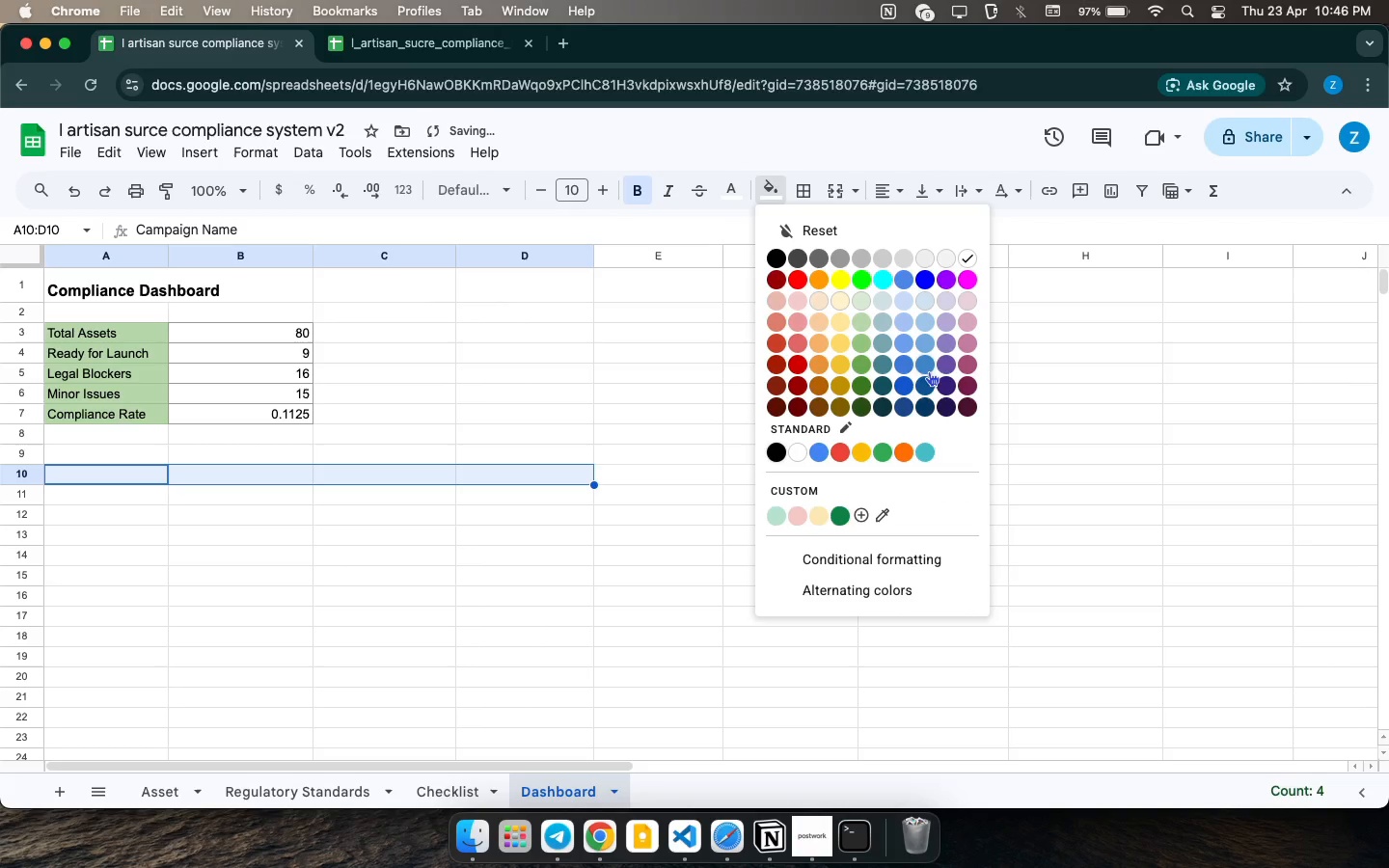 
left_click([917, 380])
 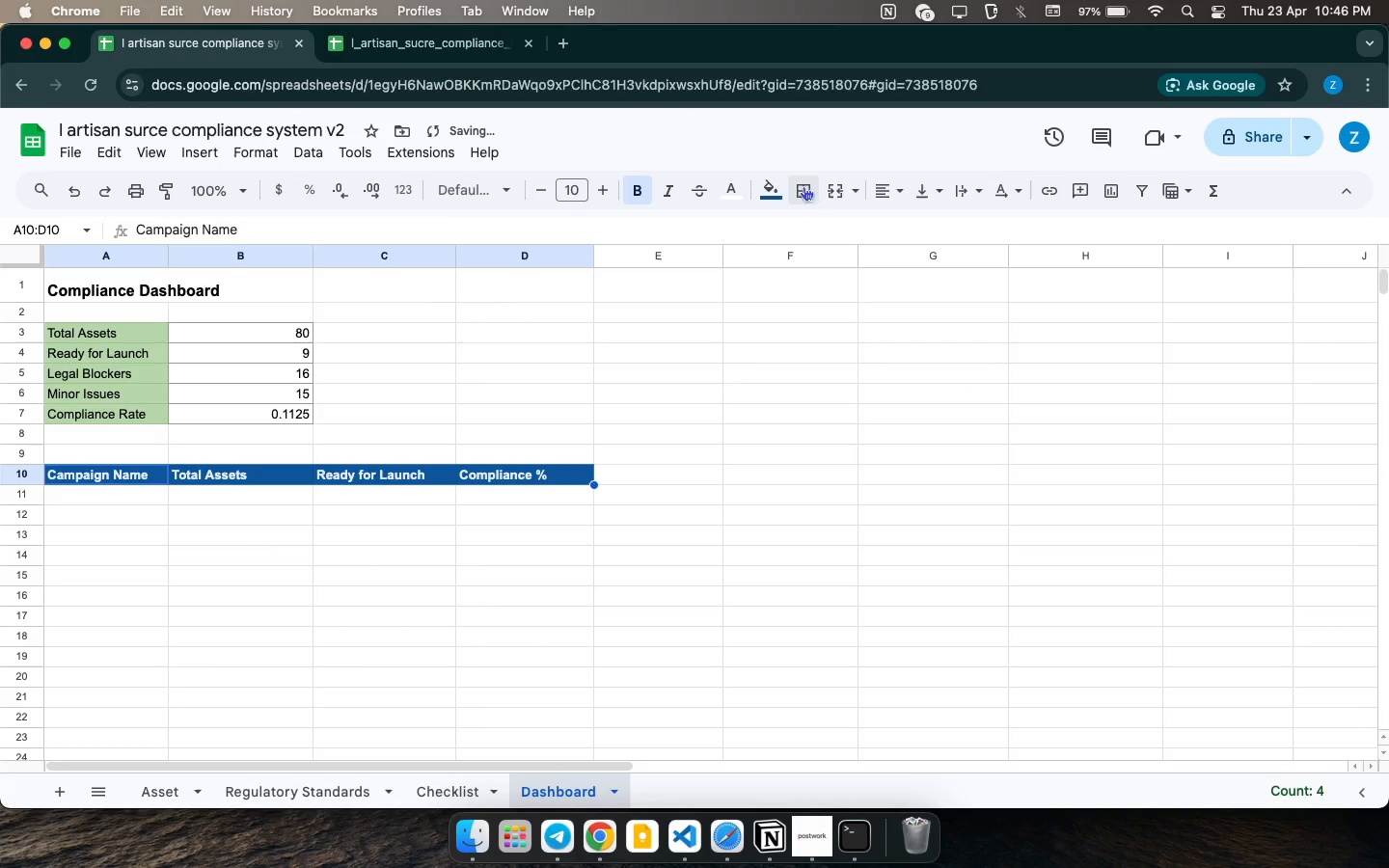 
left_click([886, 192])
 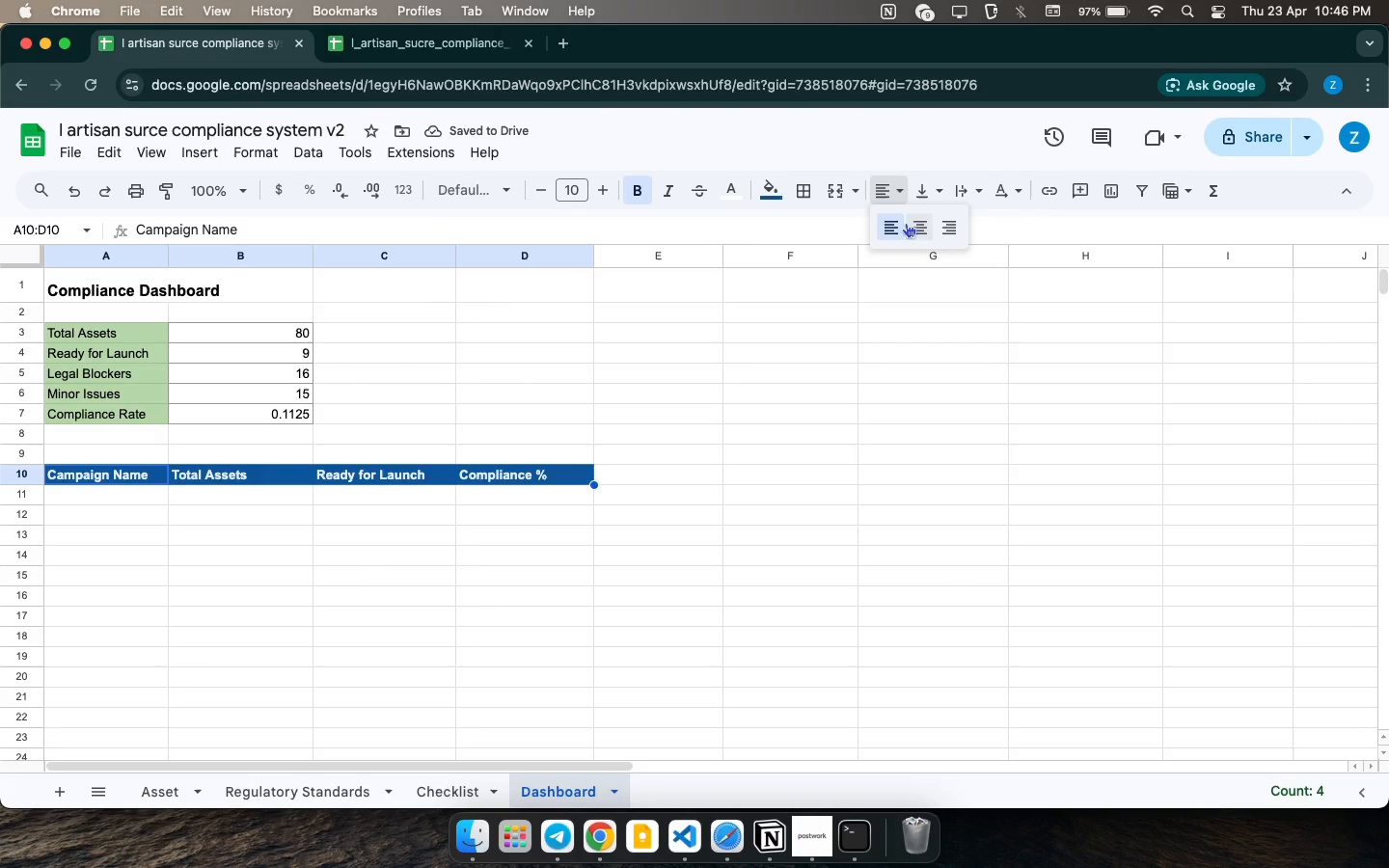 
left_click([913, 226])
 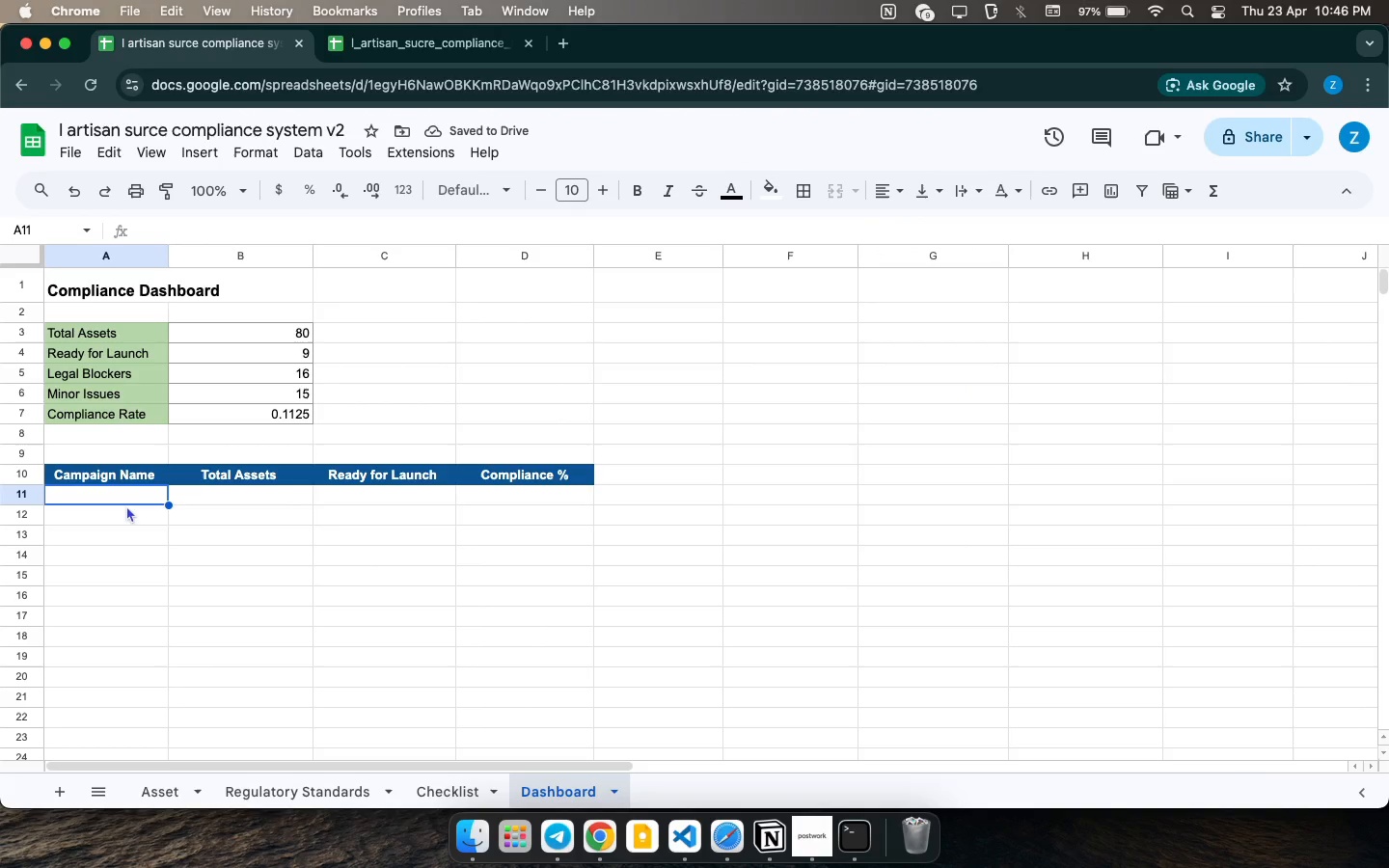 
wait(7.37)
 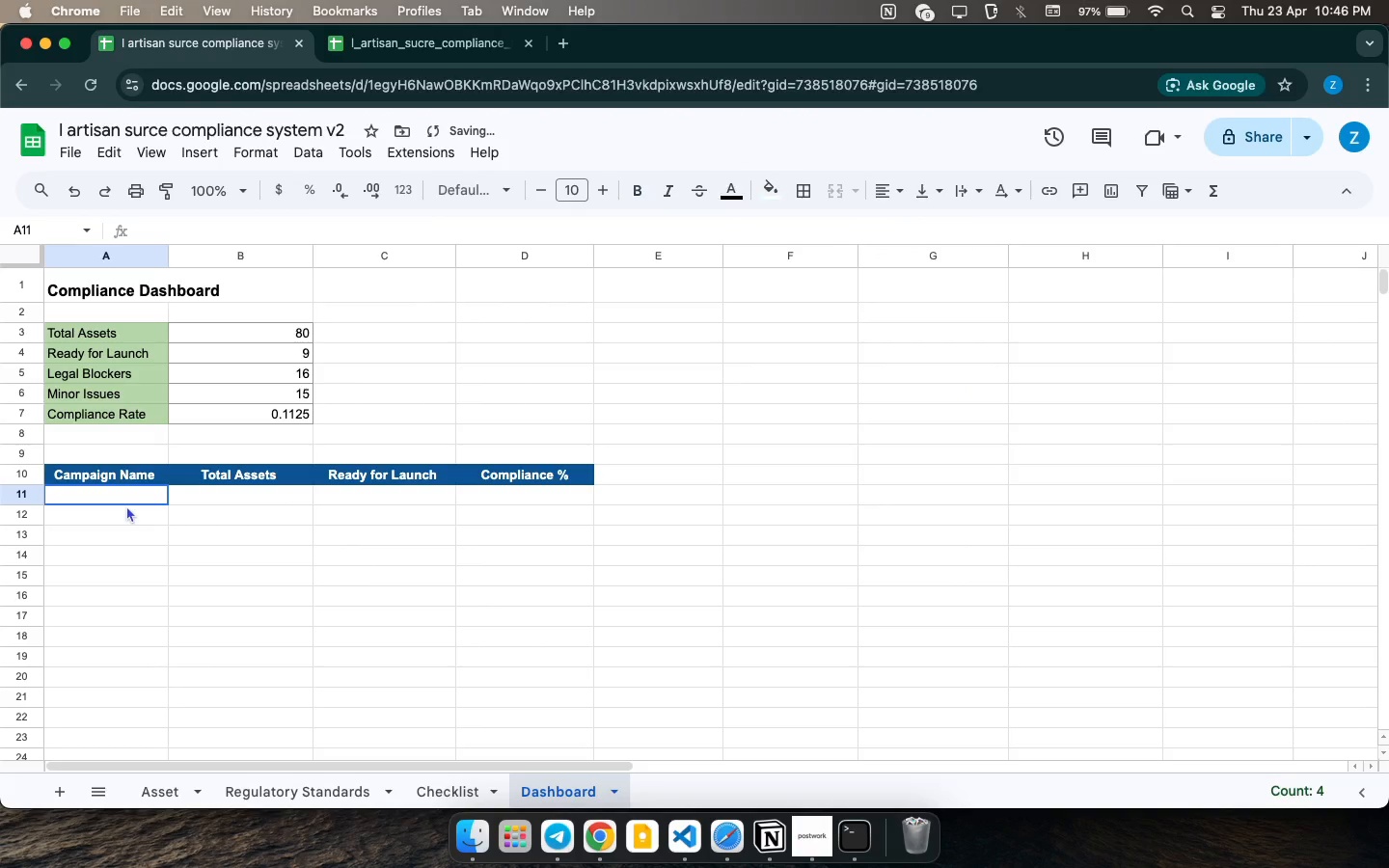 
type(Autumn Truffle Collection)
 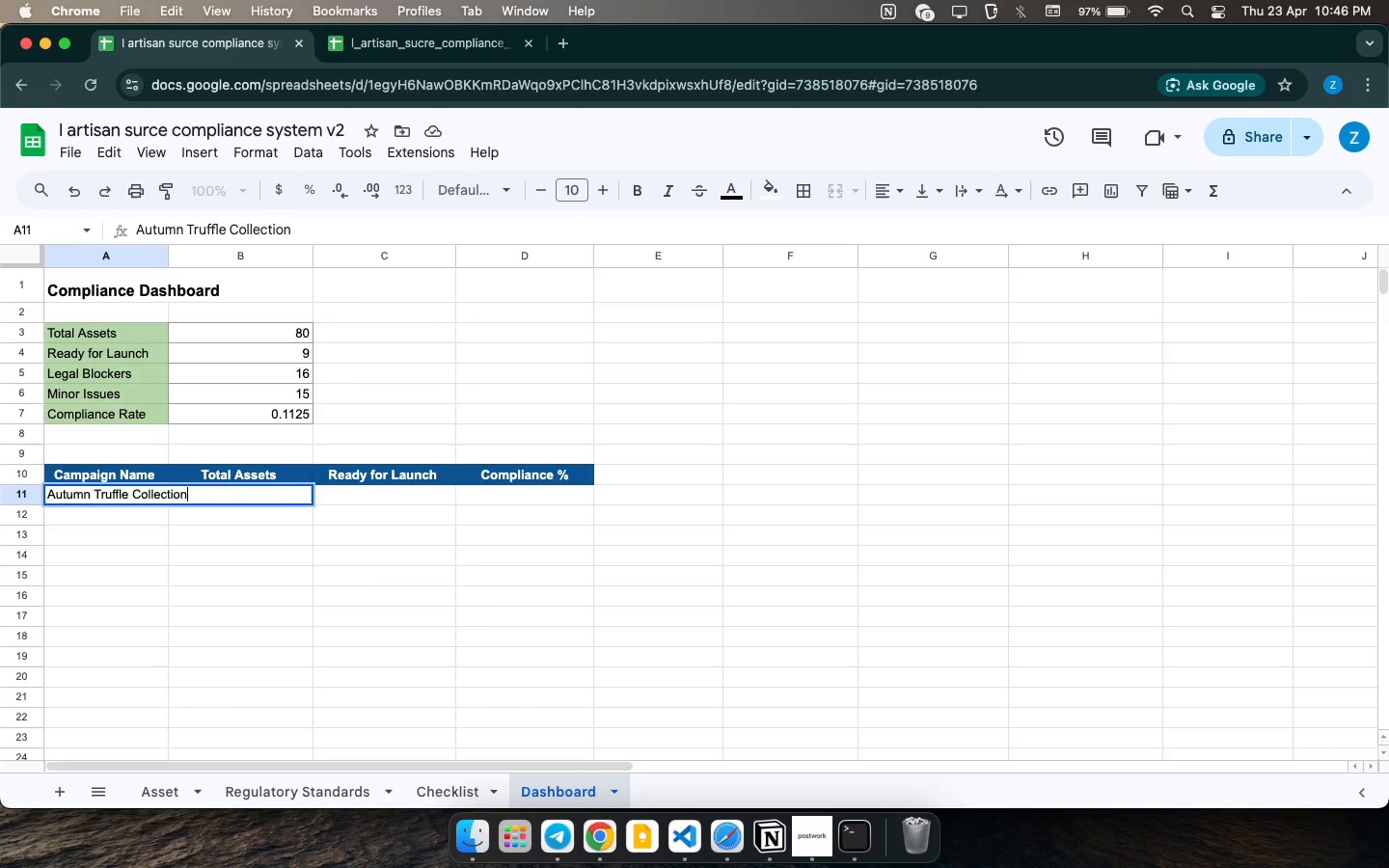 
key(ArrowDown)
 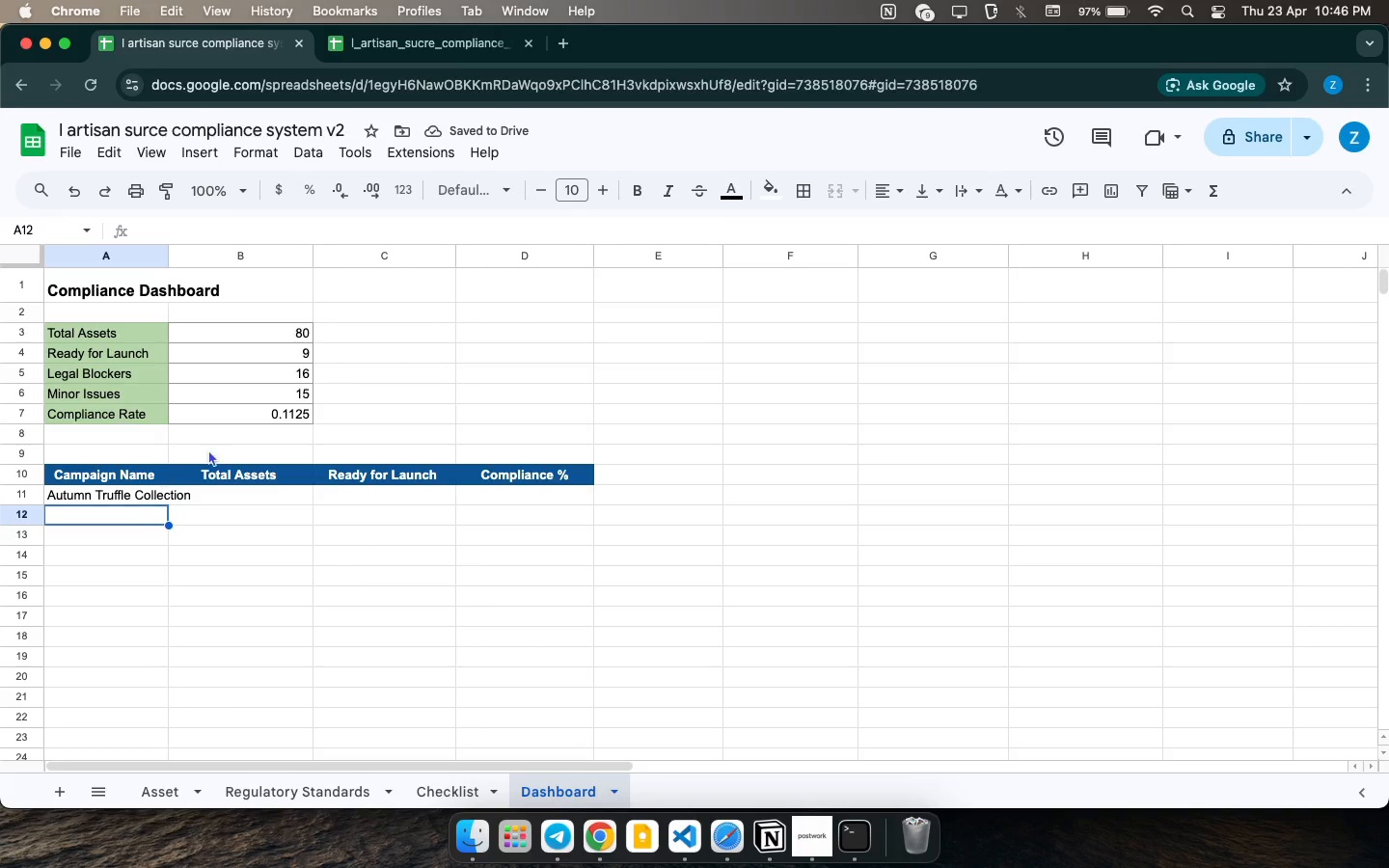 
left_click([146, 509])
 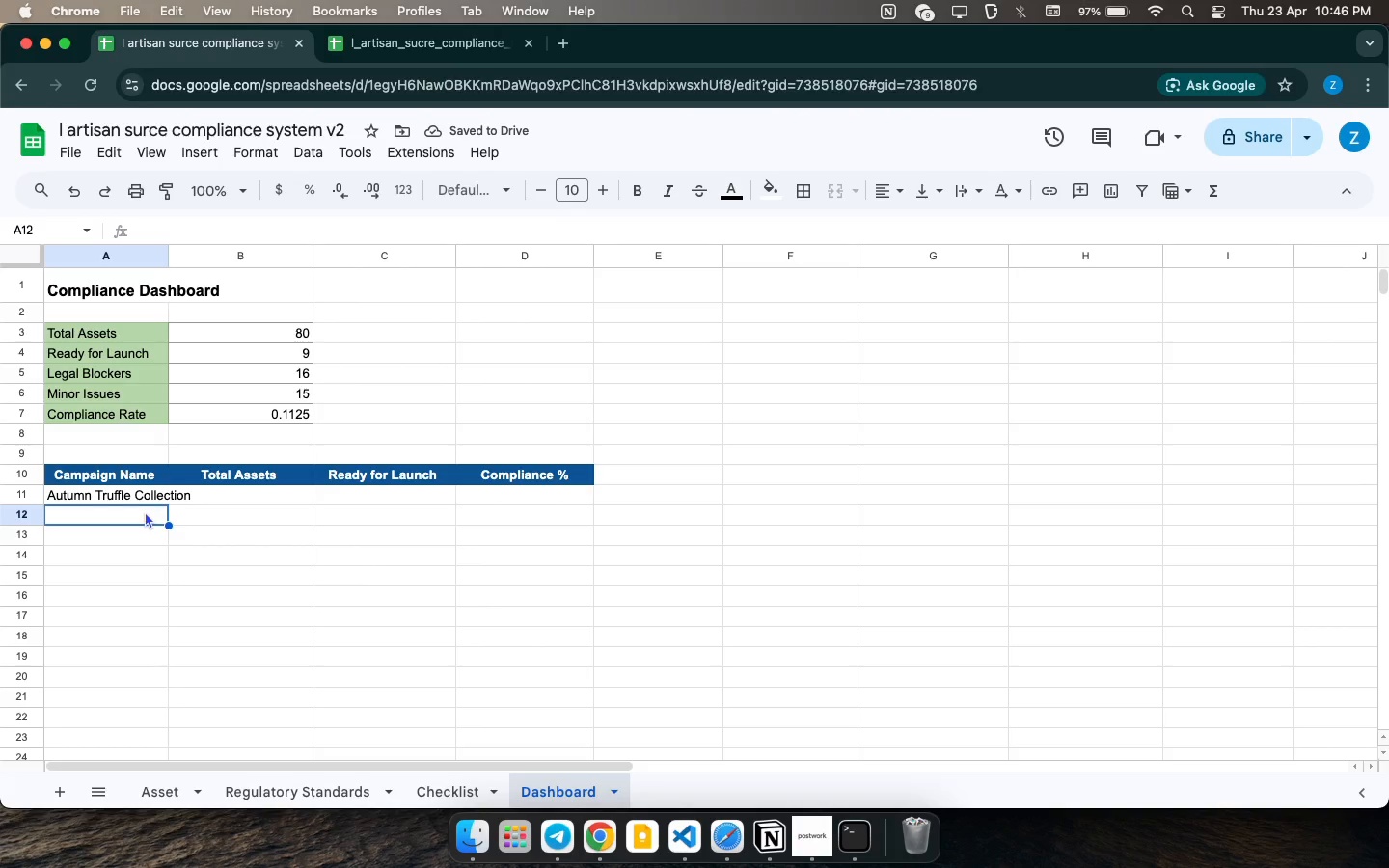 
type(Basetile Day Celebration )
 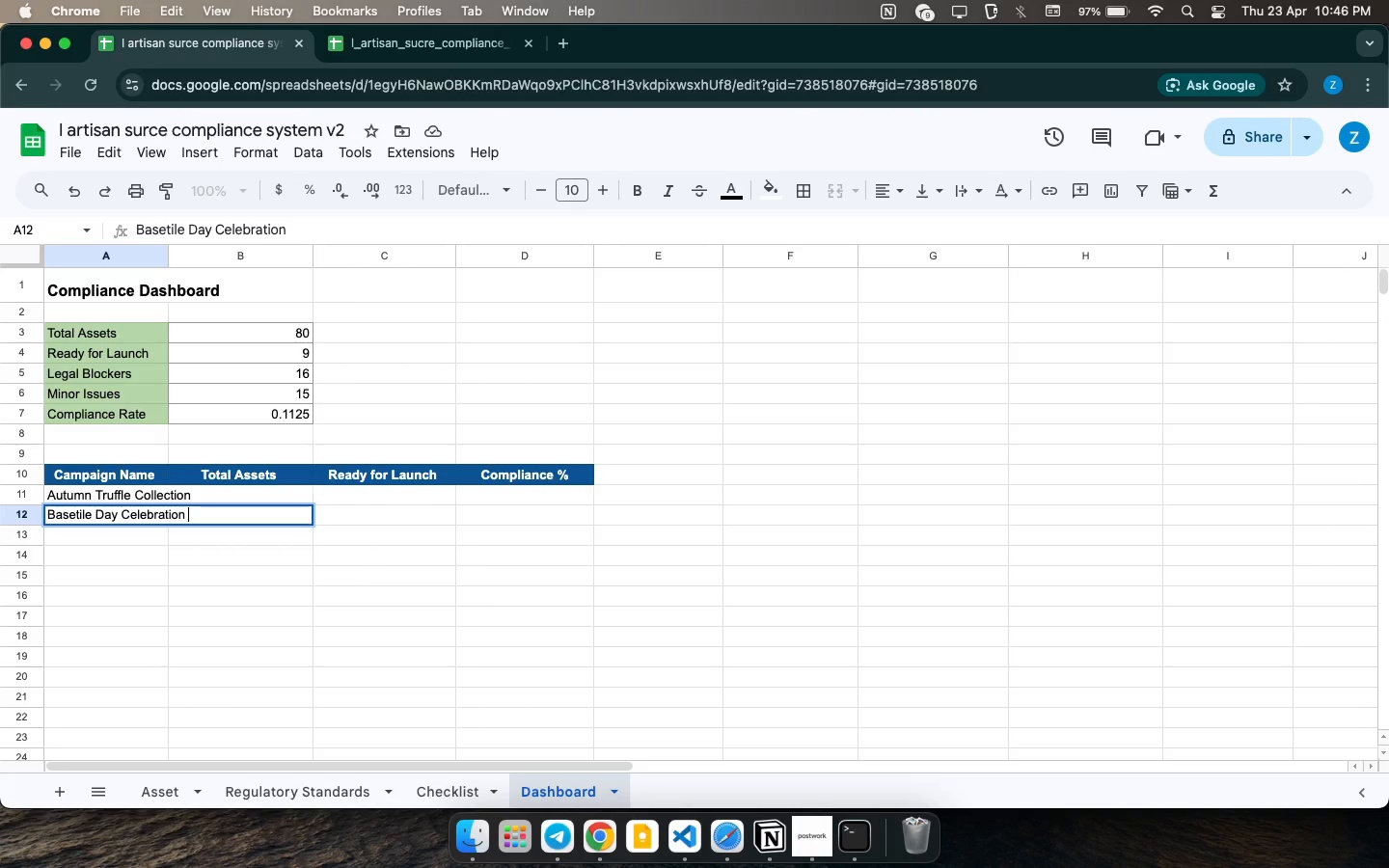 
key(ArrowDown)
 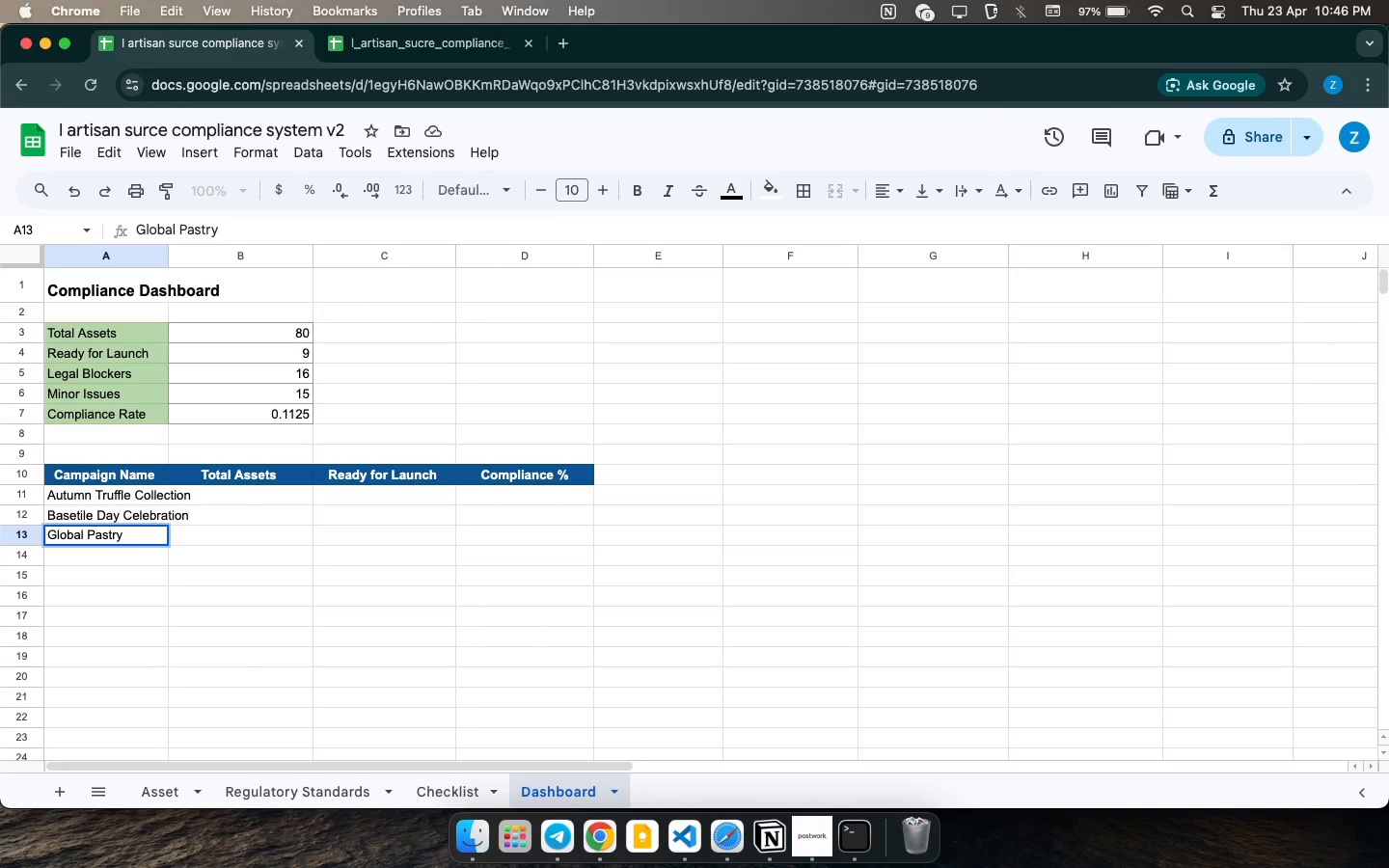 
type(Global Pastry Week)
 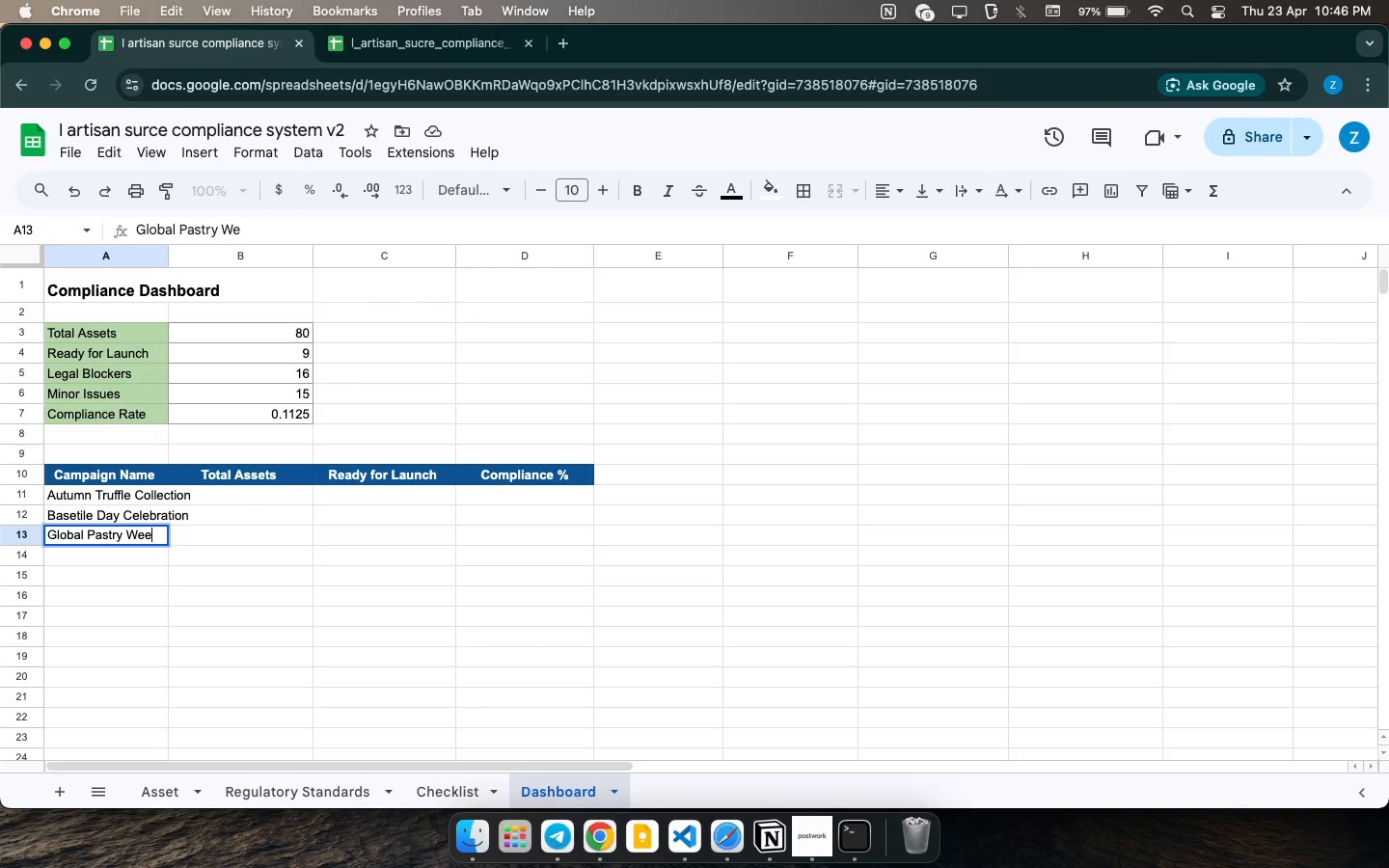 
key(ArrowDown)
 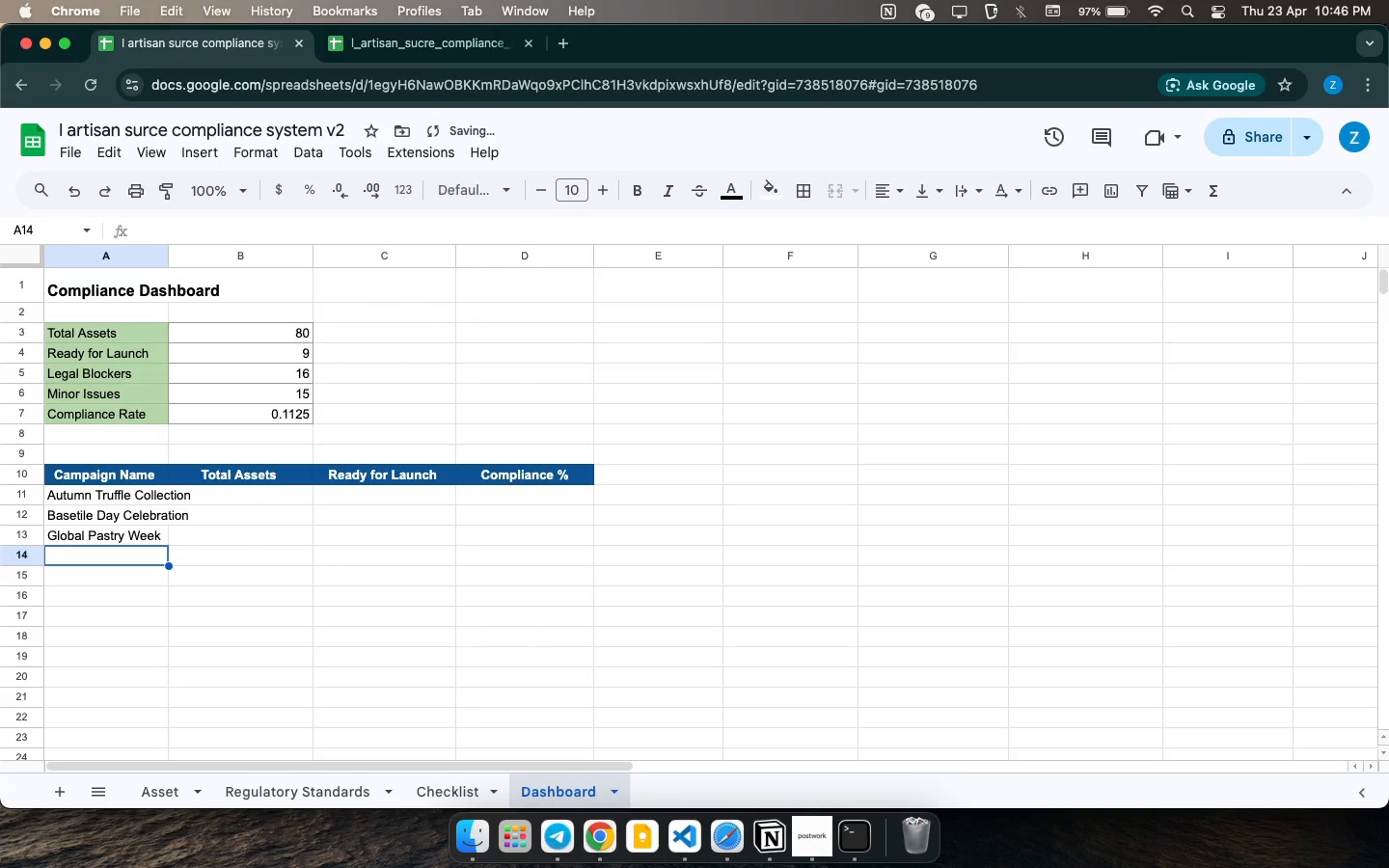 
type(A)
key(Backspace)
key(Backspace)
type(Spring Macaron Gala)
 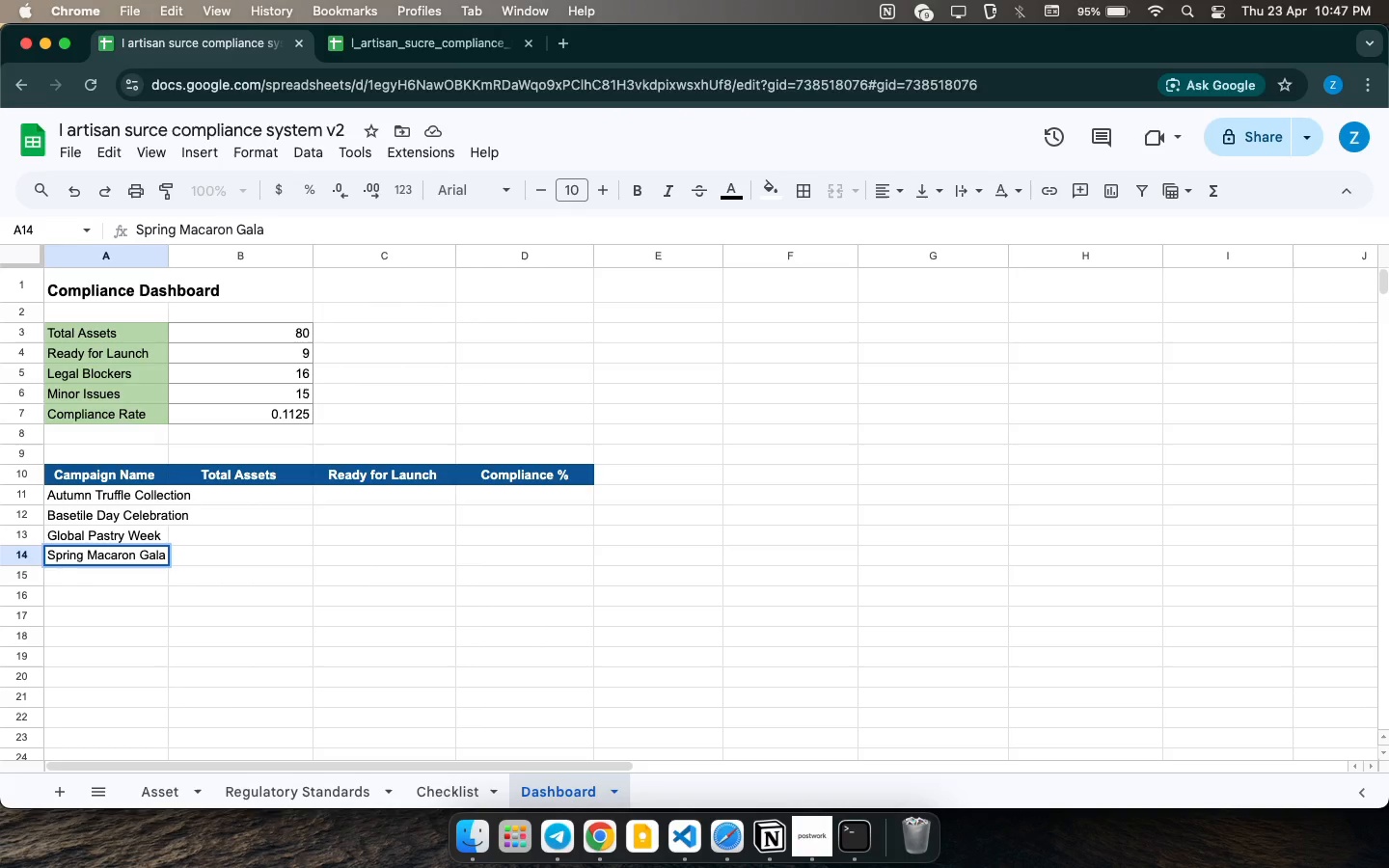 
key(ArrowDown)
 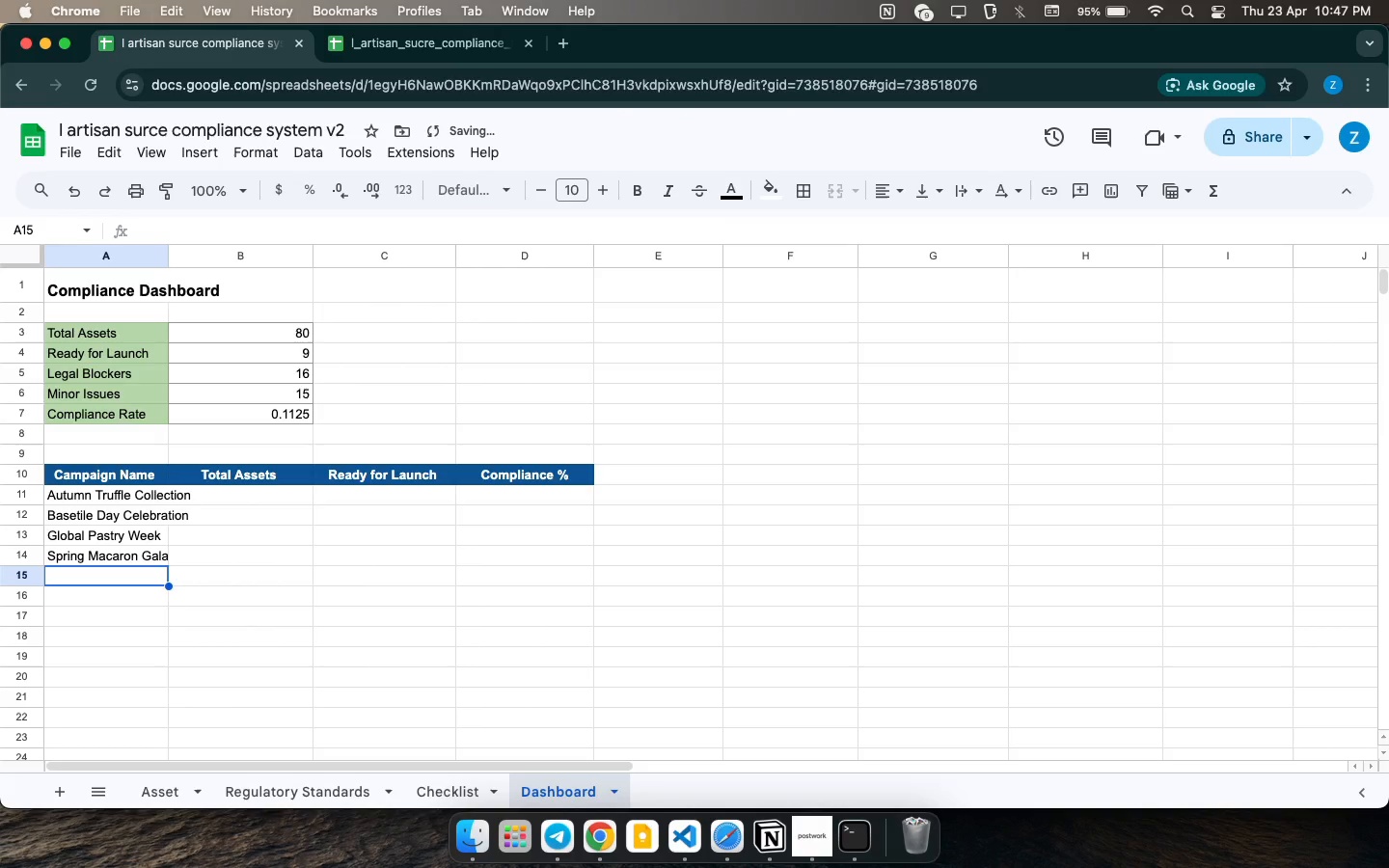 
type(A)
key(Backspace)
key(Backspace)
type(Summer Sorbet Seri)
key(Backspace)
type(e)
key(Backspace)
type(ies )
 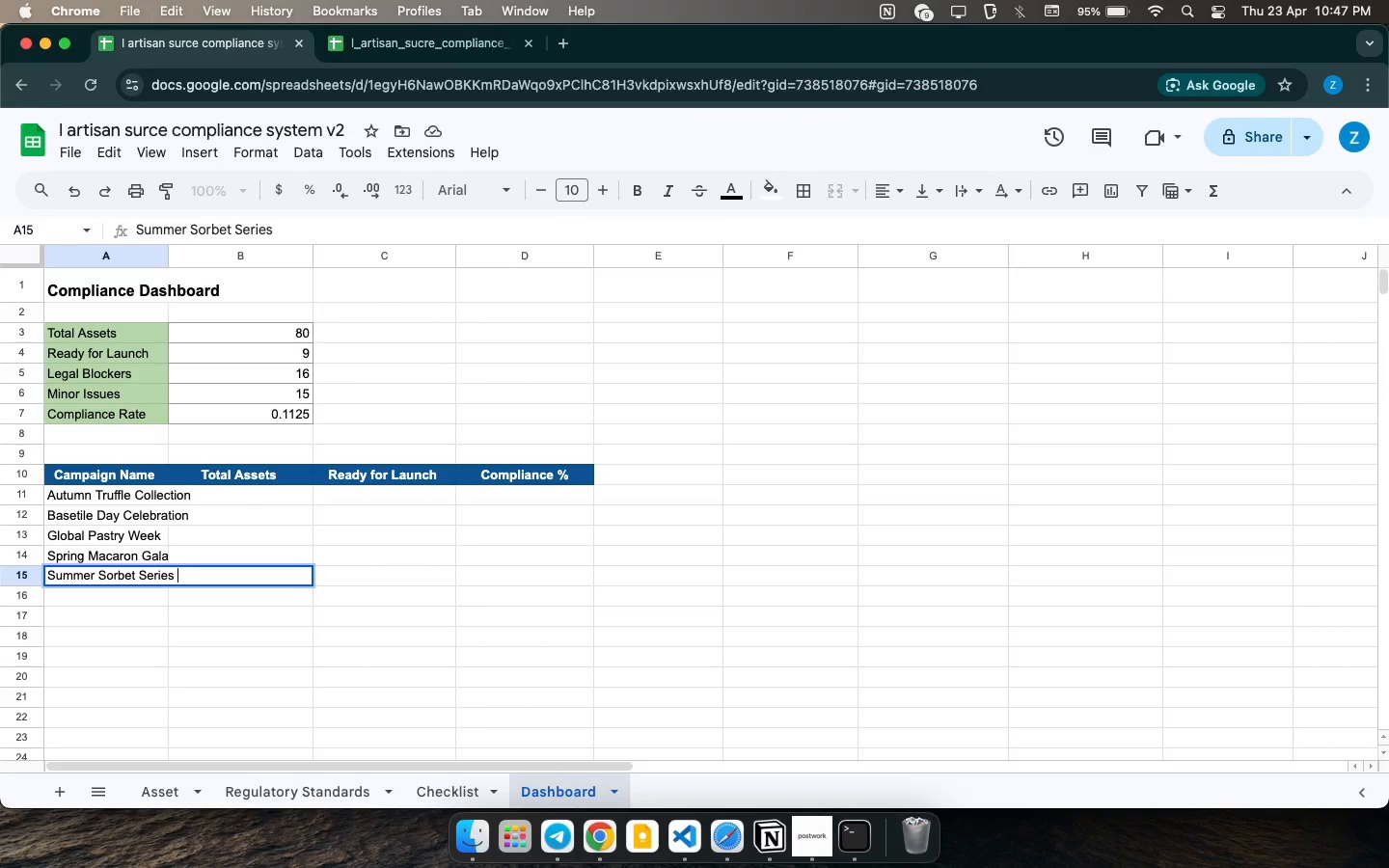 
key(ArrowDown)
 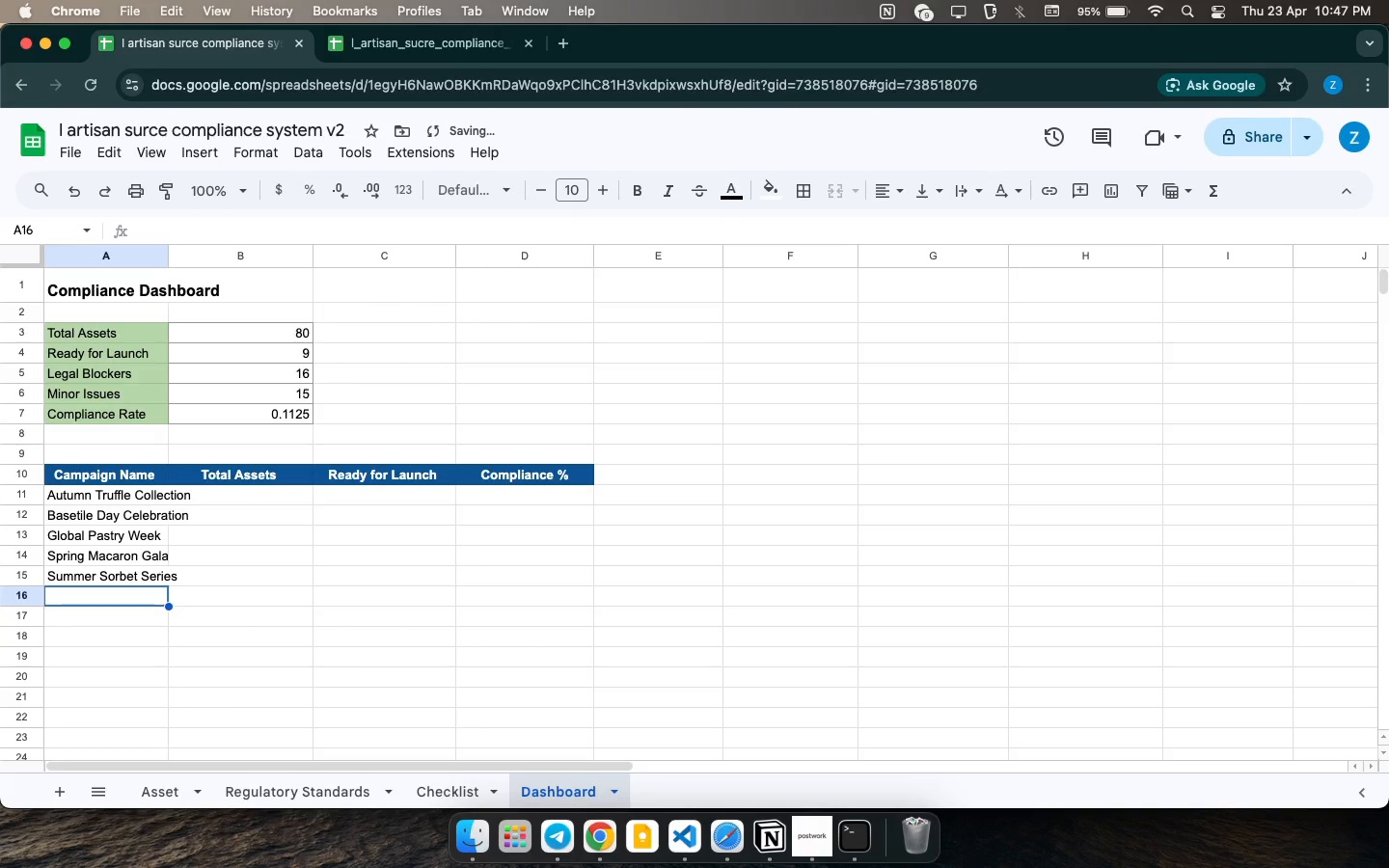 
type(Valentine's)
 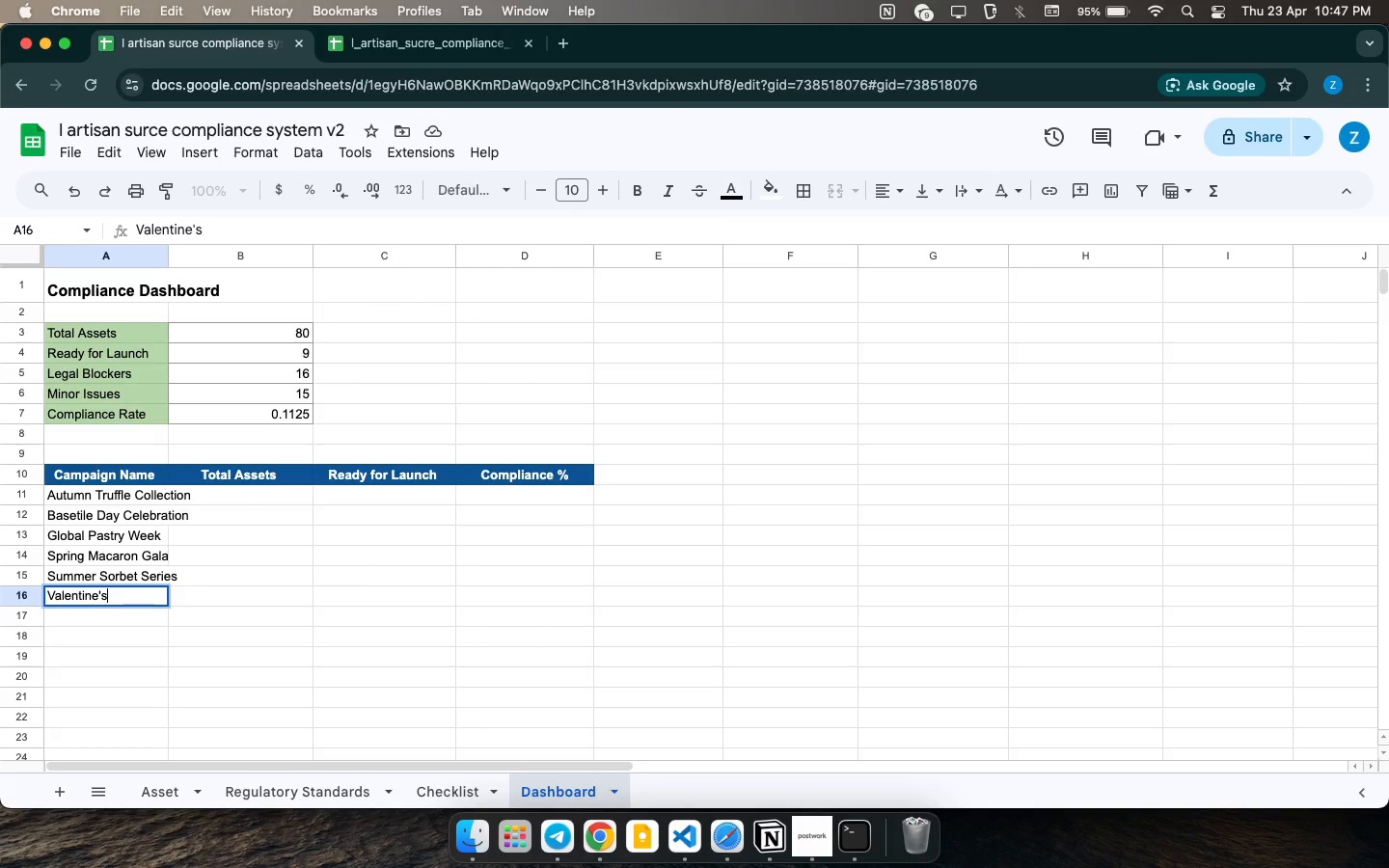 
type( Day Eclair )
 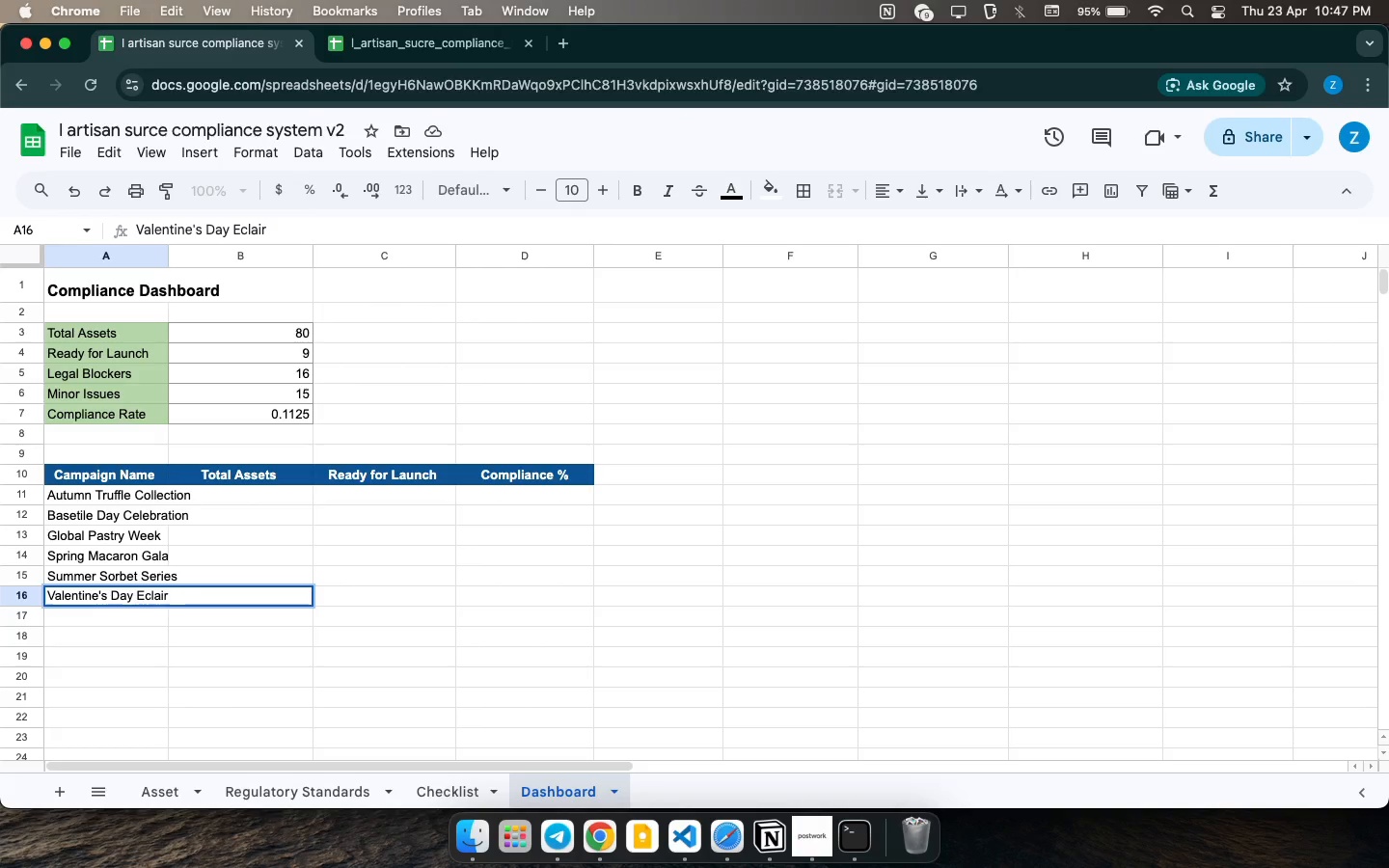 
key(ArrowDown)
 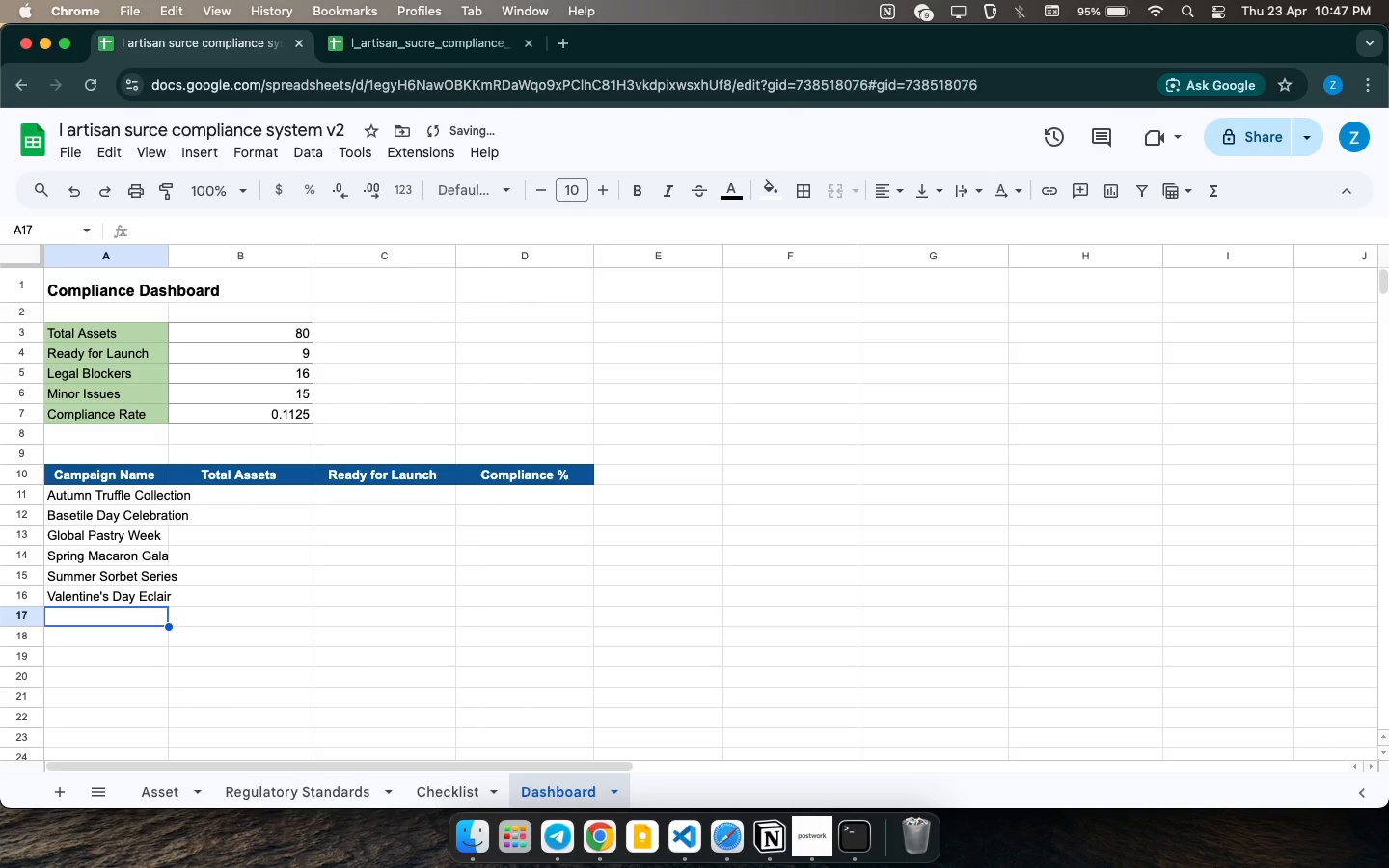 
type(Winter p)
key(Backspace)
type(Pa)
 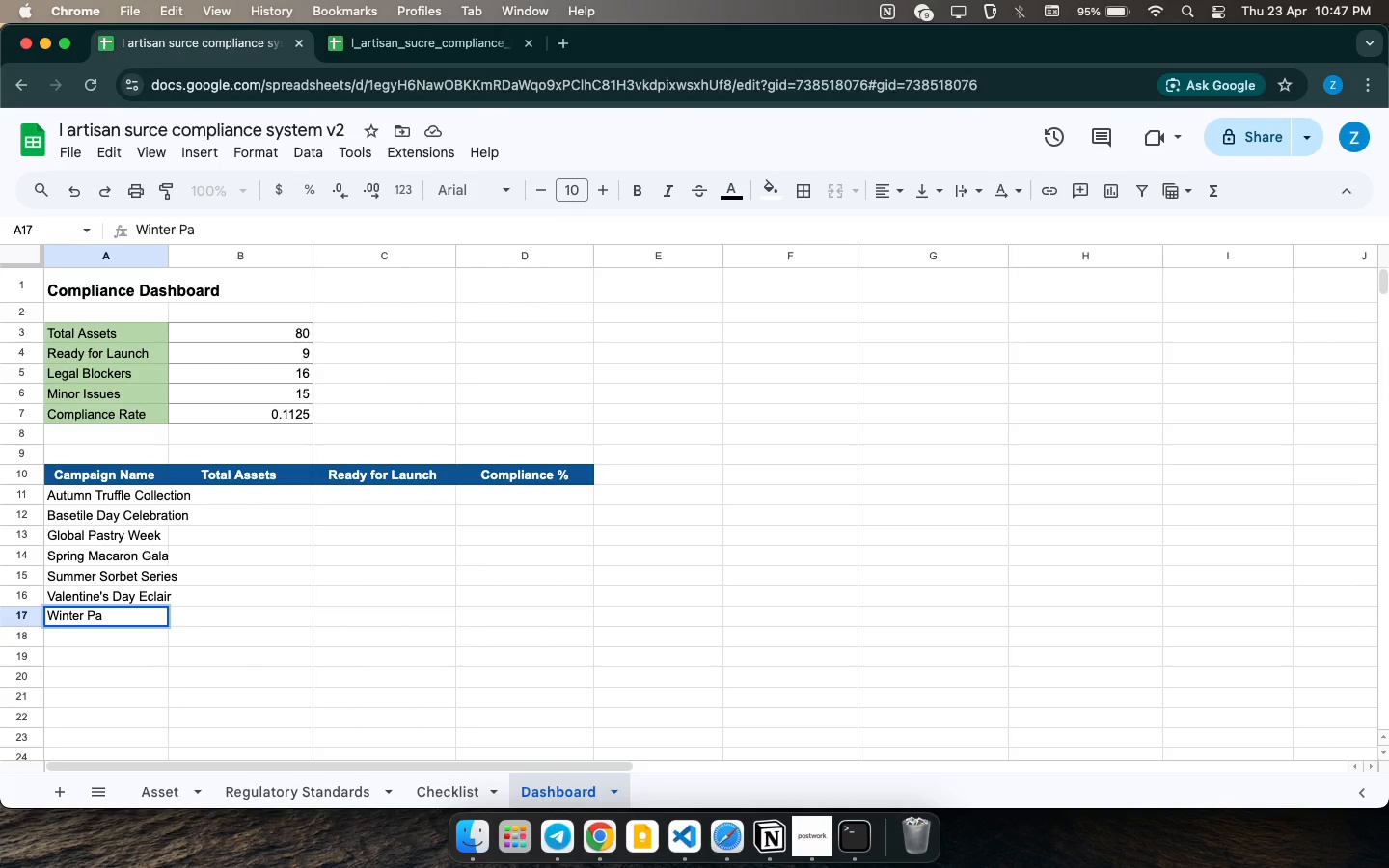 
type(tisserie Pop-up)
 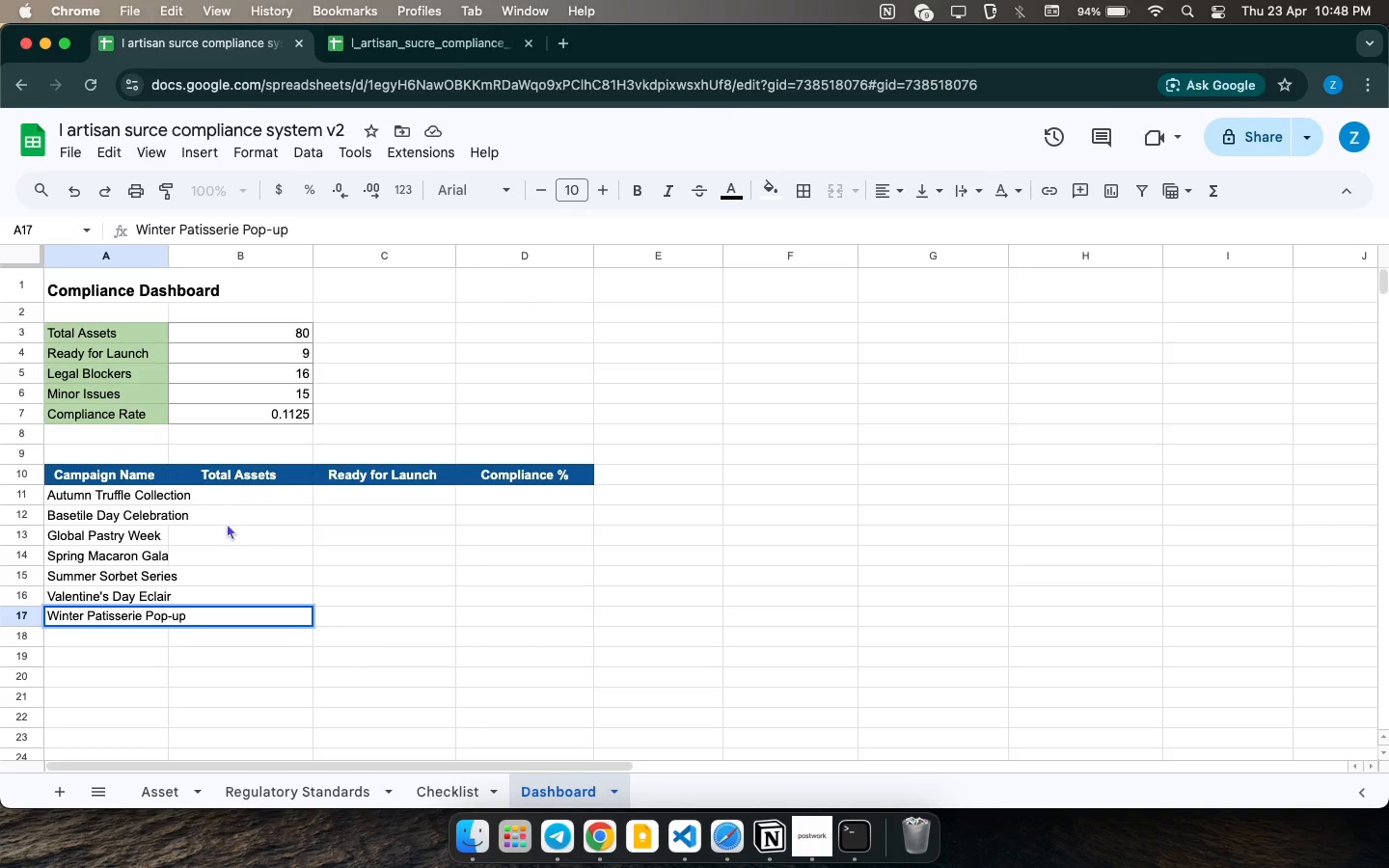 
wait(6.88)
 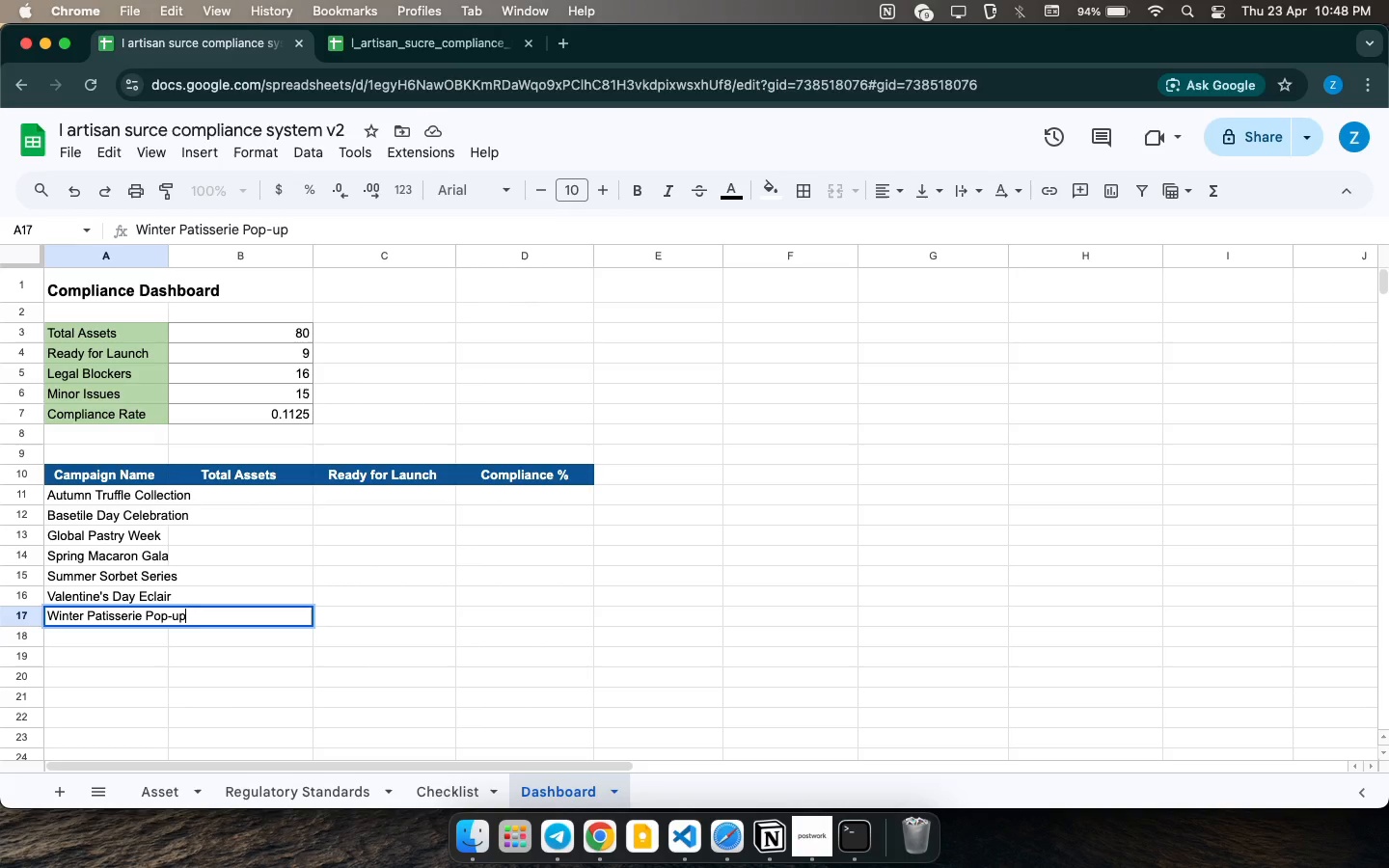 
left_click_drag(start_coordinate=[170, 252], to_coordinate=[215, 263])
 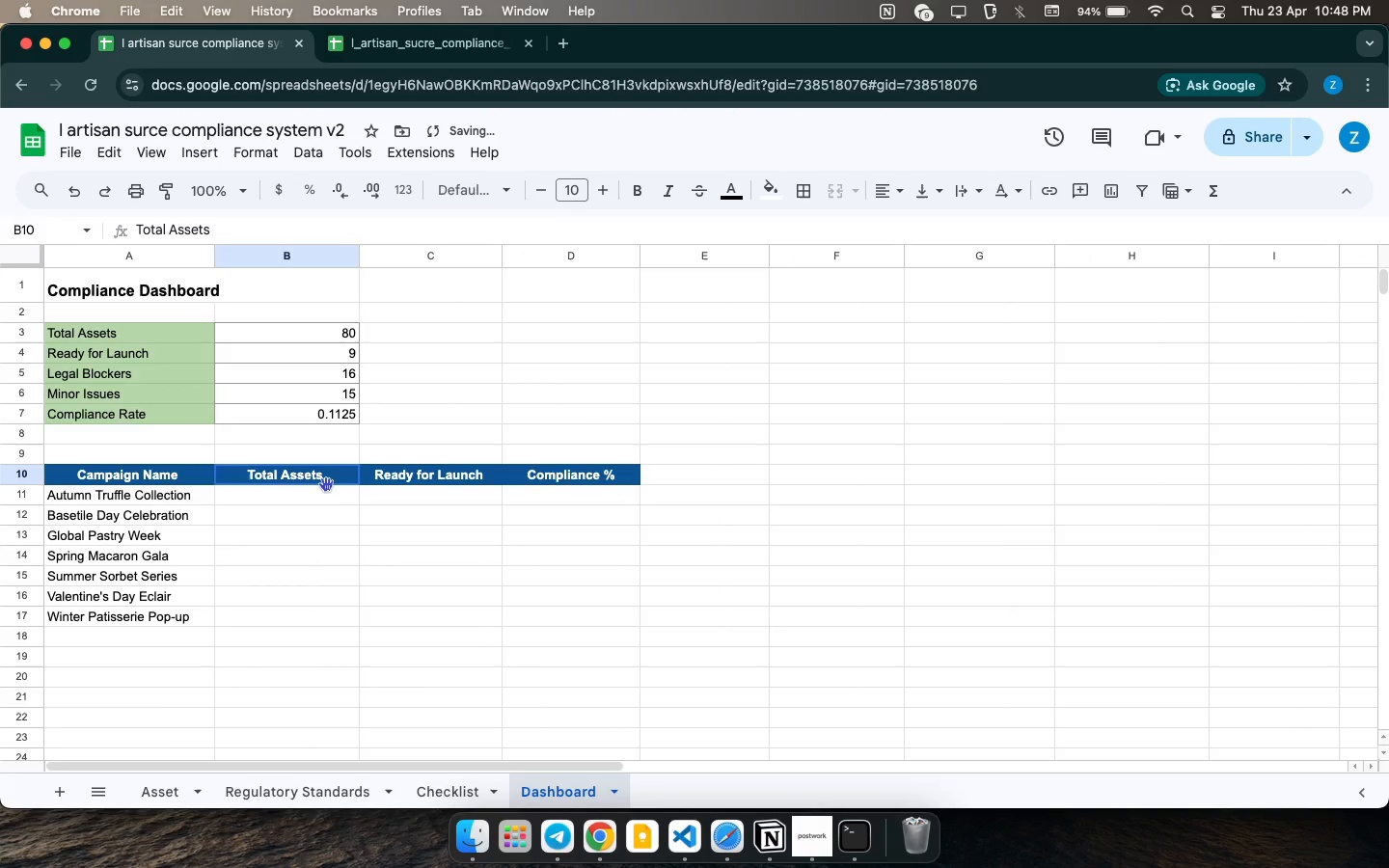 
double_click([328, 488])
 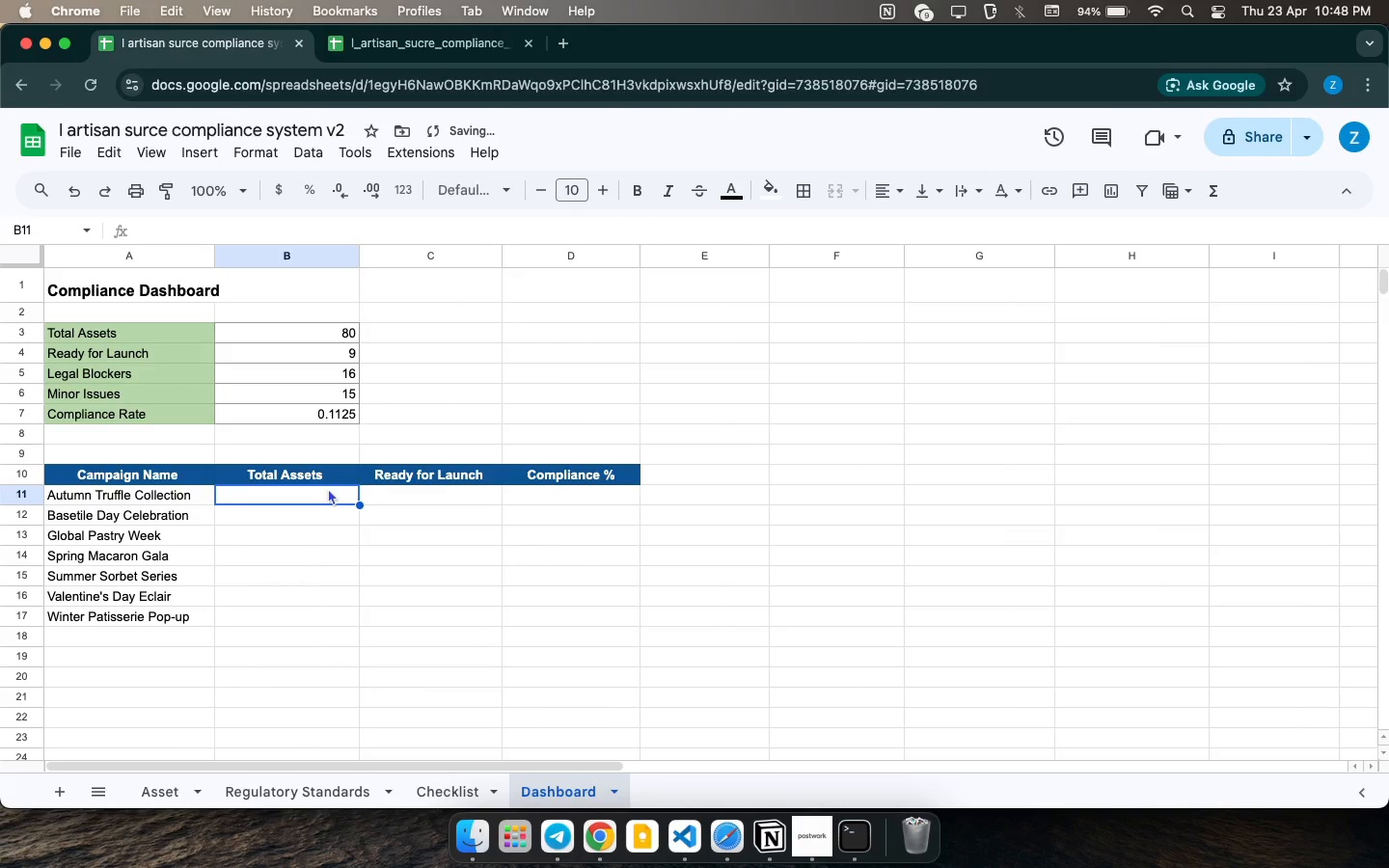 
type(=countif)
 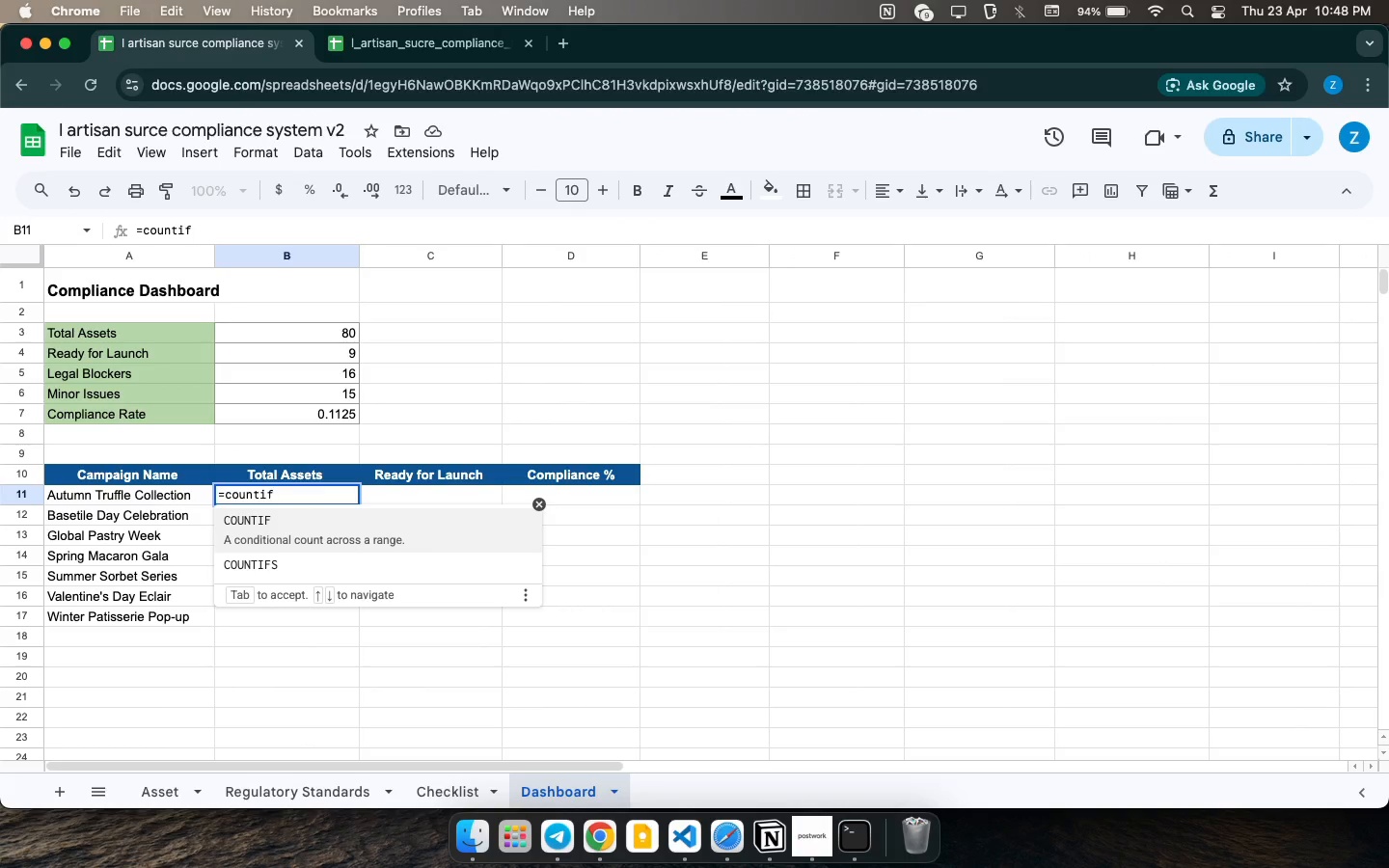 
key(Enter)
 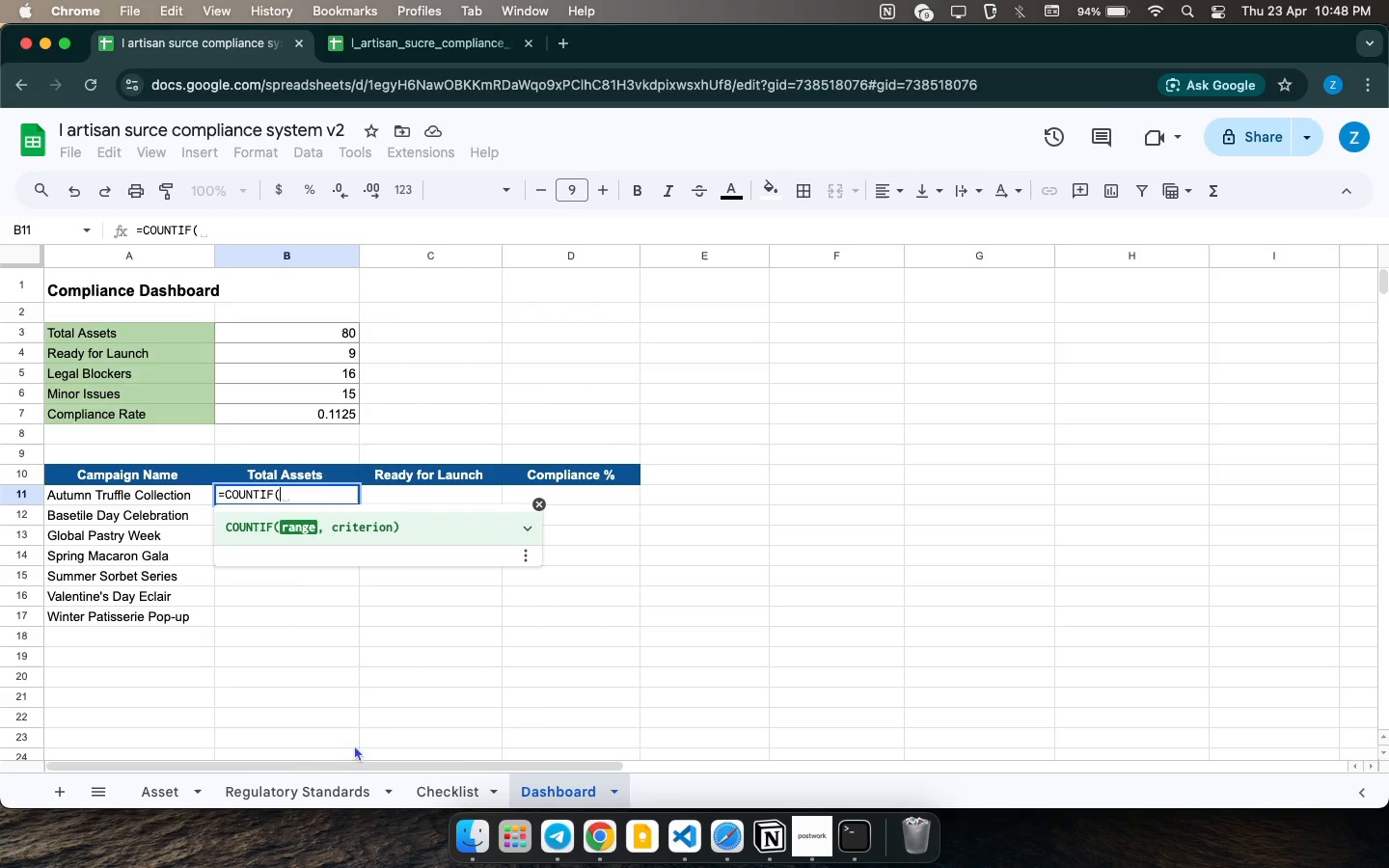 
left_click([455, 780])
 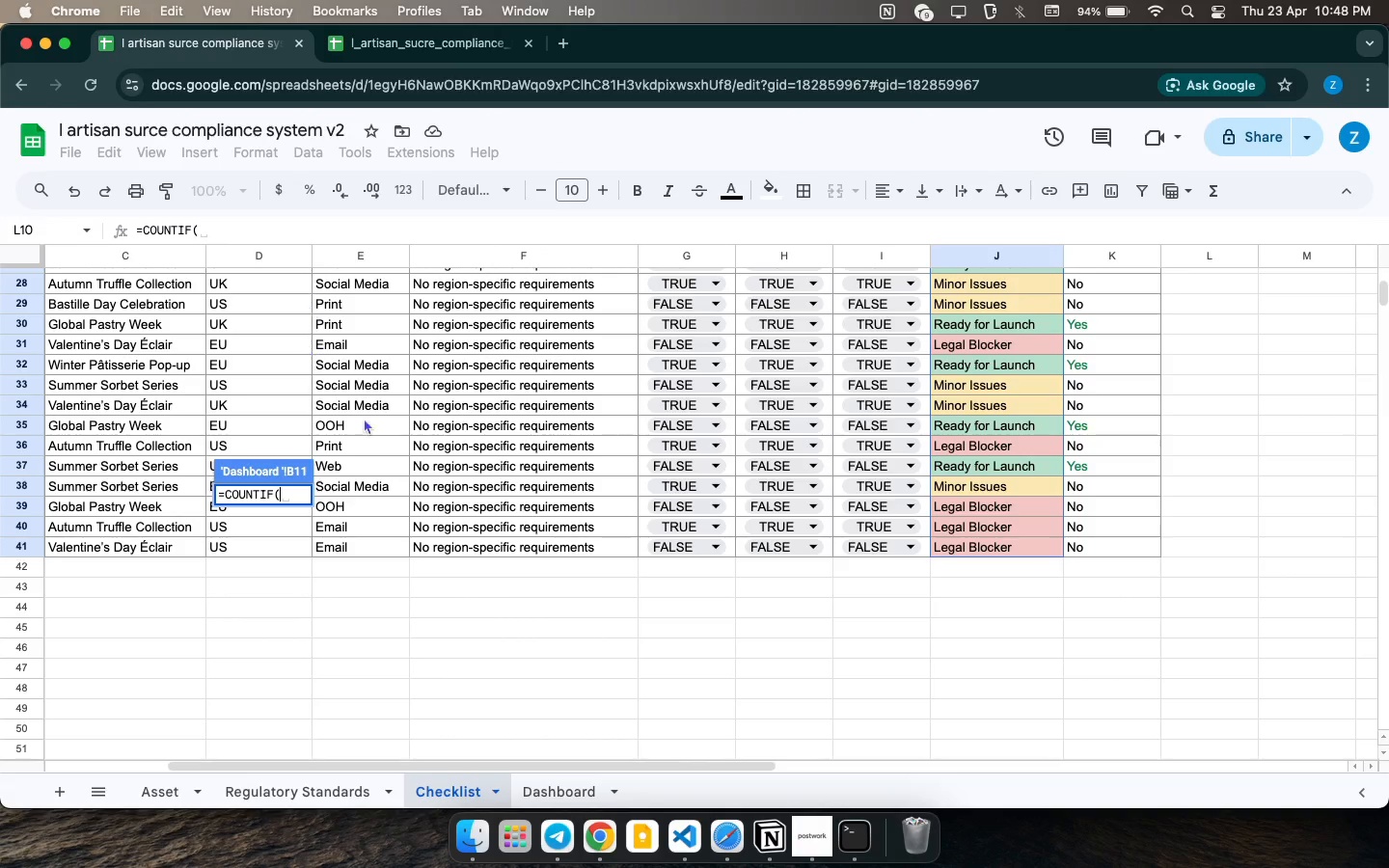 
left_click_drag(start_coordinate=[188, 552], to_coordinate=[130, 308])
 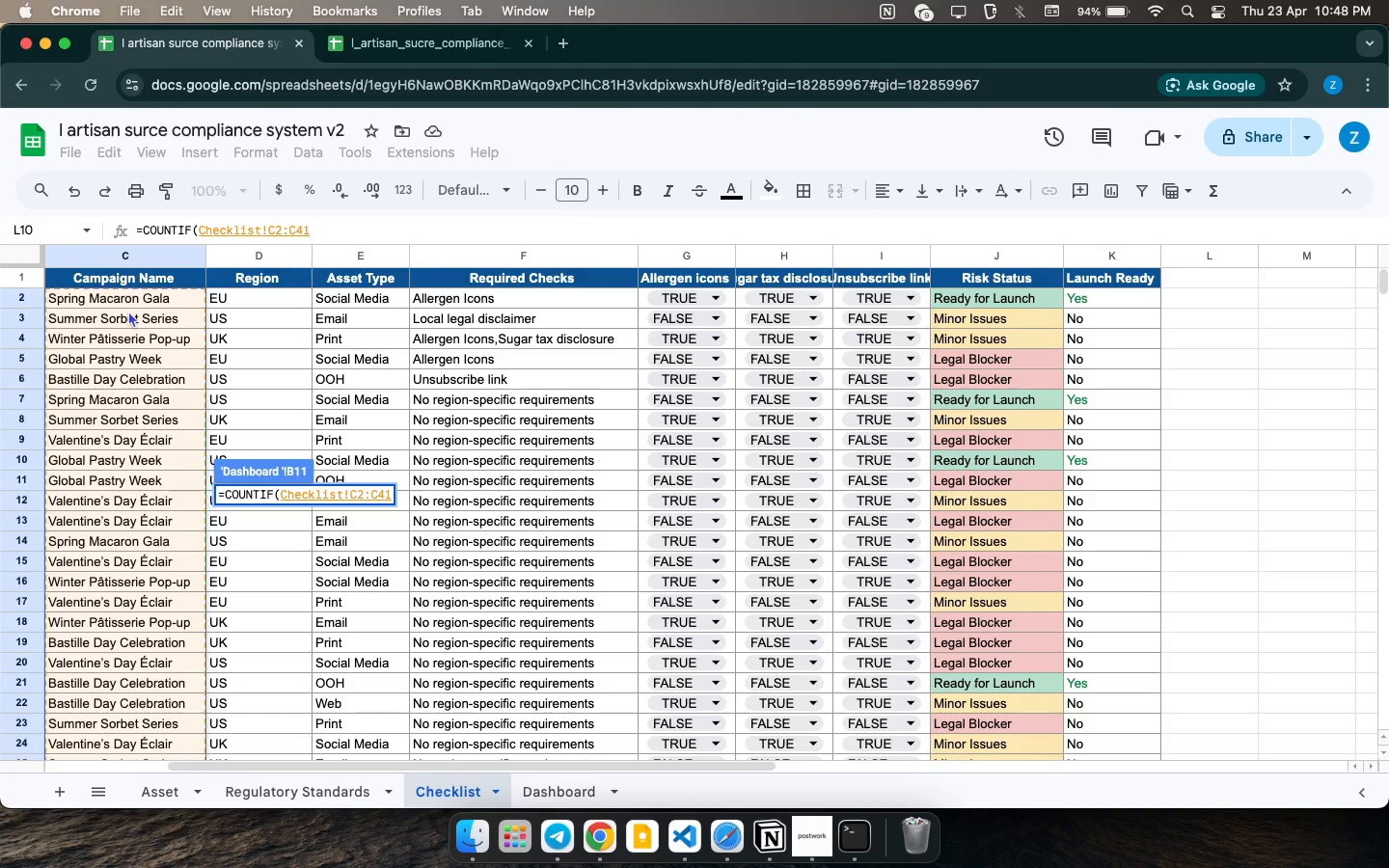 
type(,a11)
 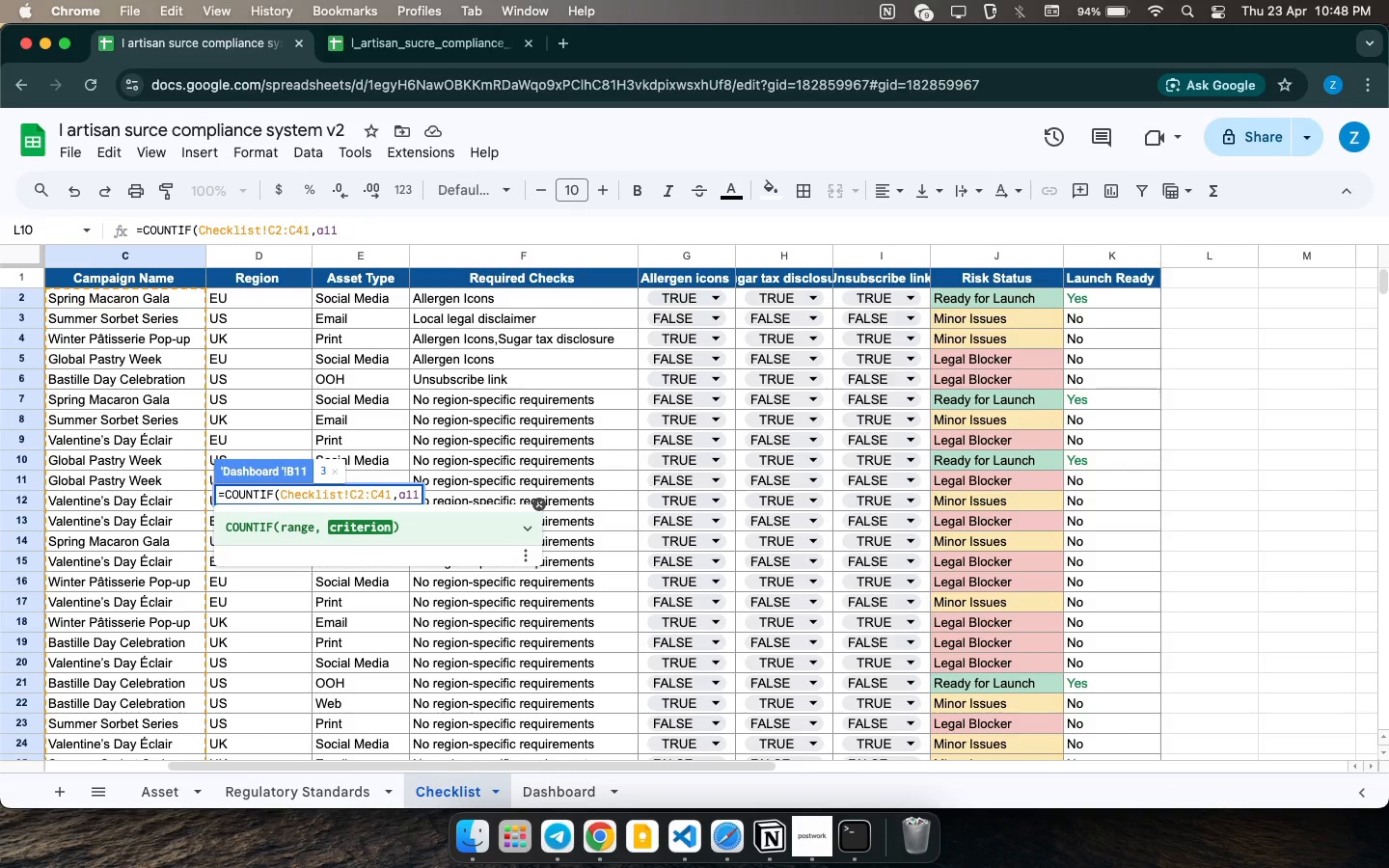 
key(Enter)
 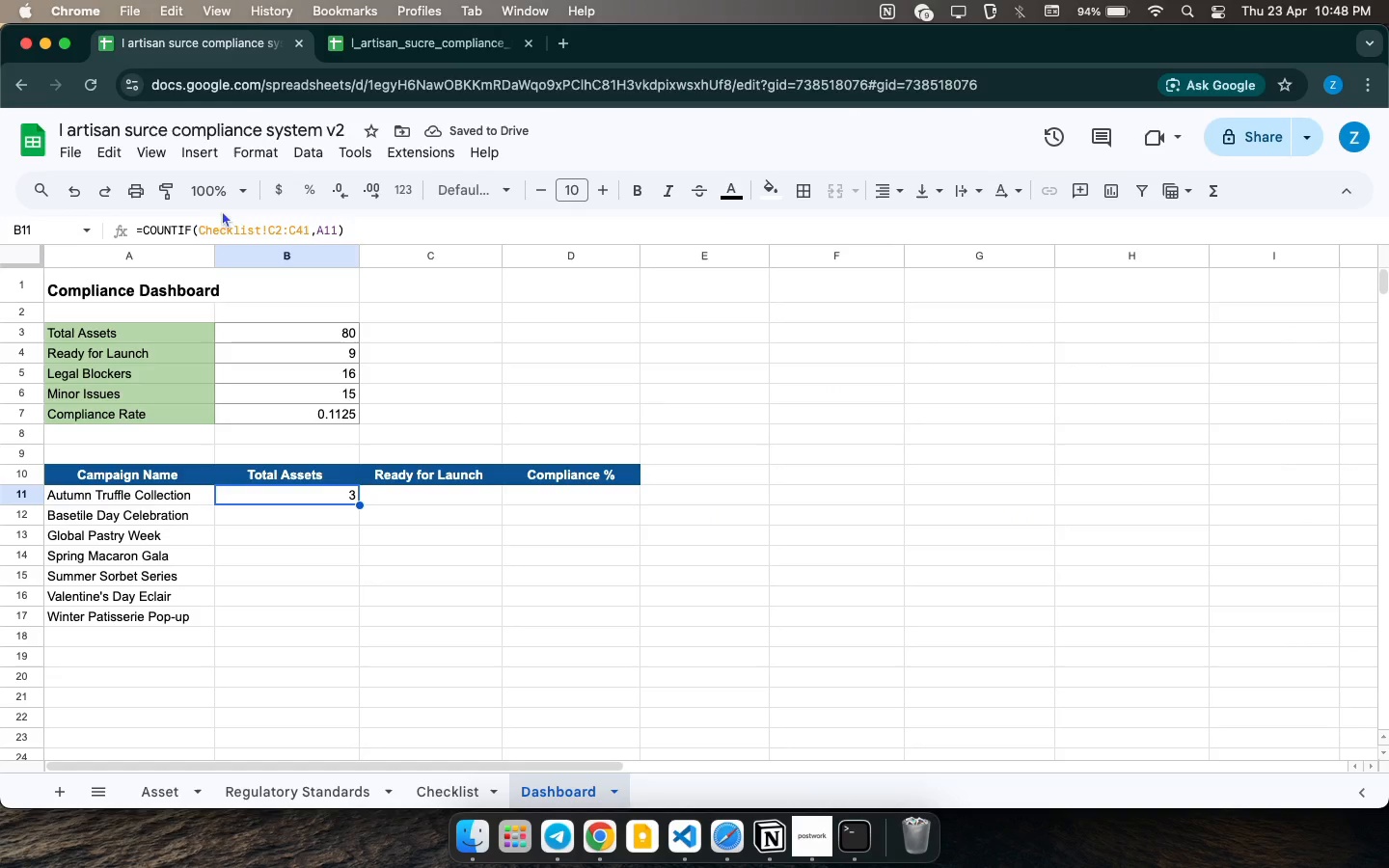 
left_click_drag(start_coordinate=[355, 504], to_coordinate=[342, 617])
 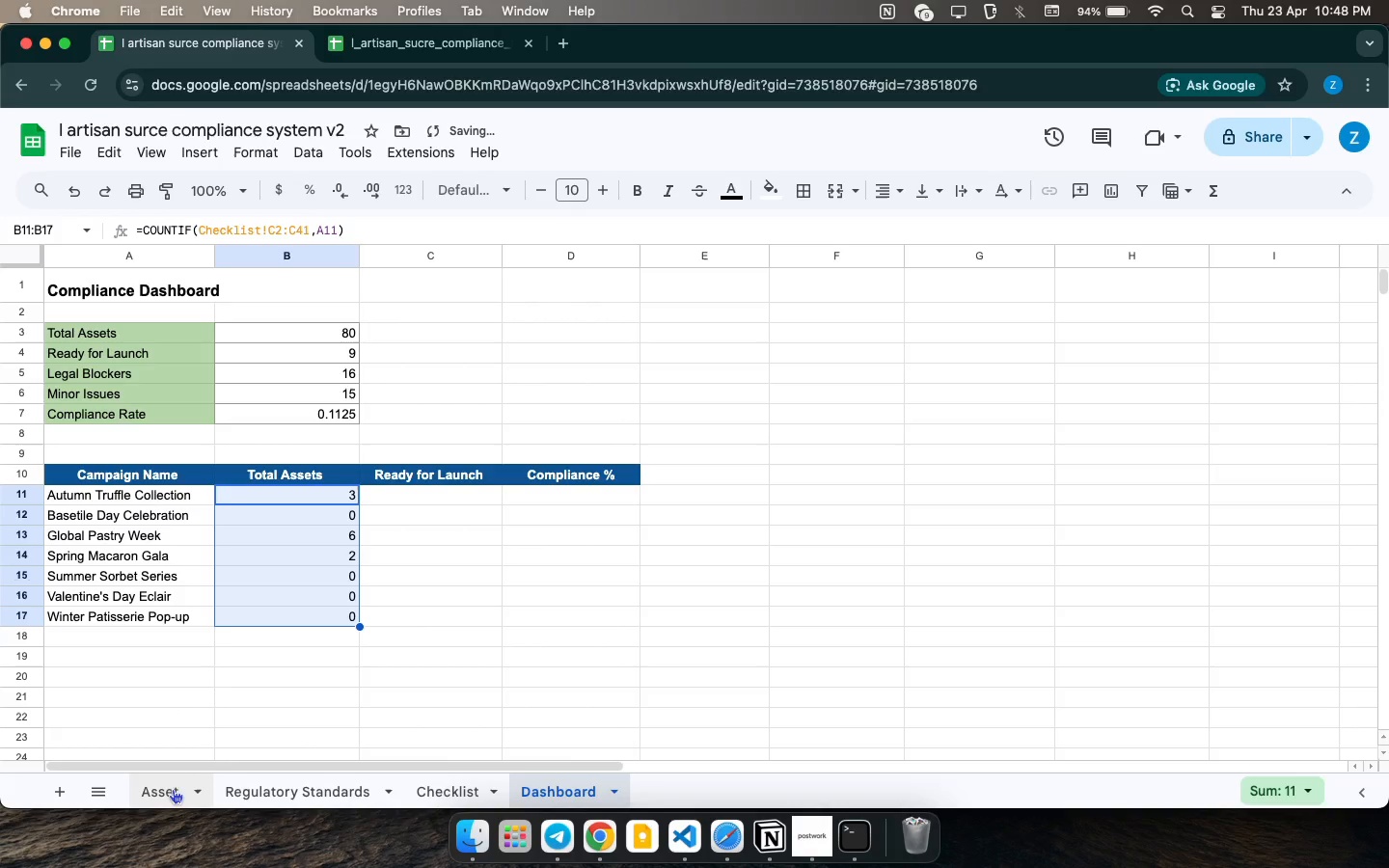 
double_click([345, 547])
 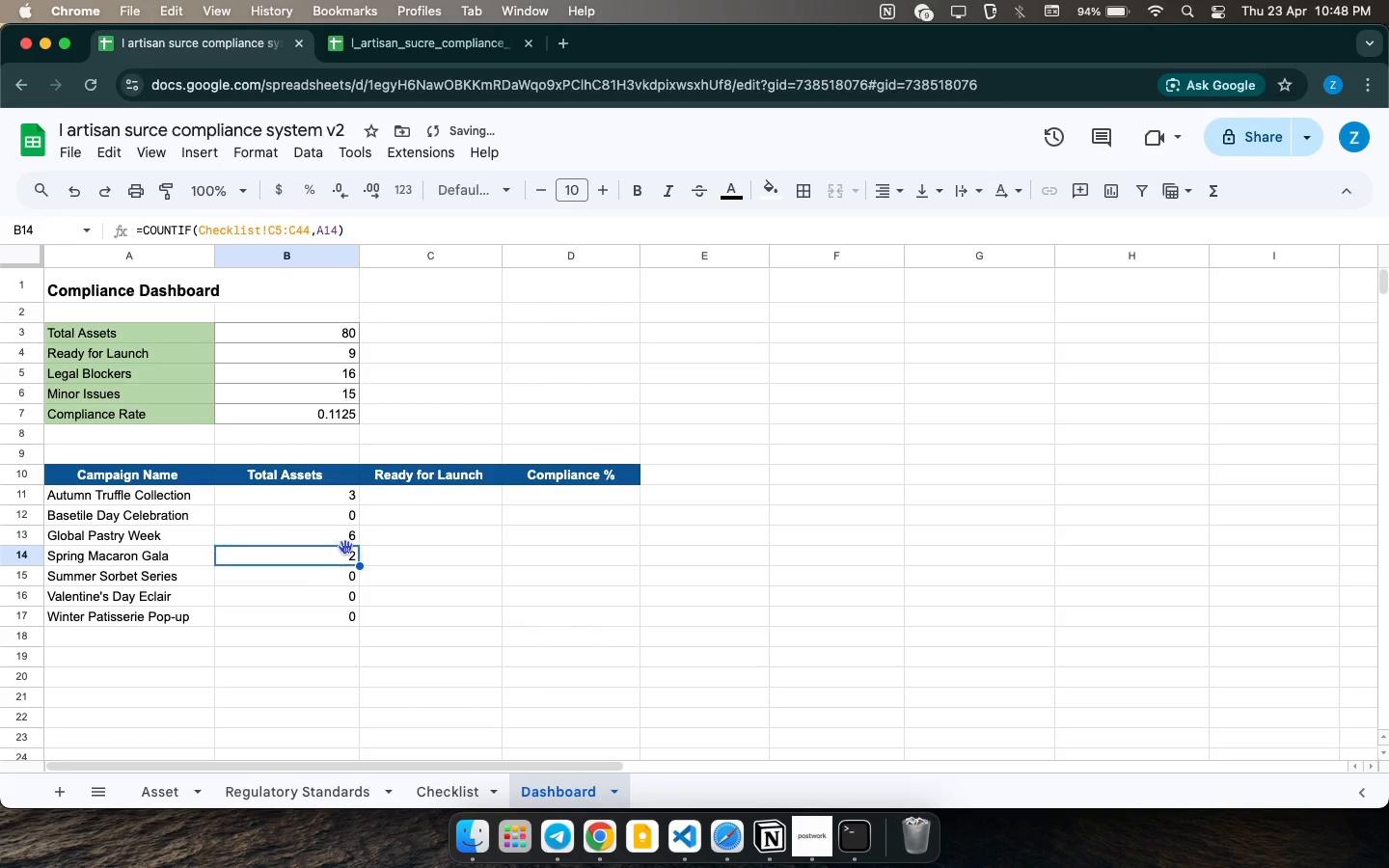 
triple_click([345, 547])
 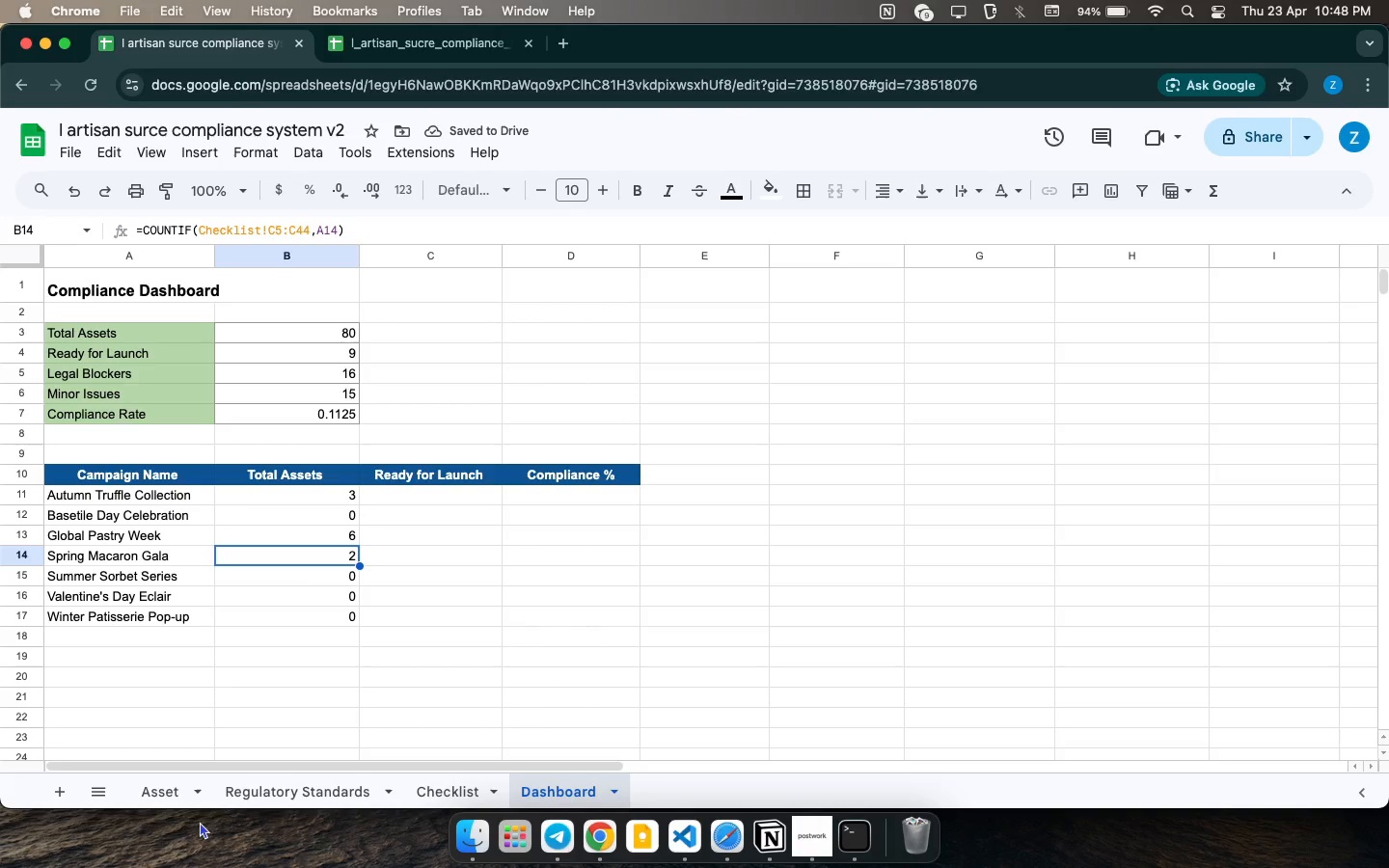 
left_click([456, 798])
 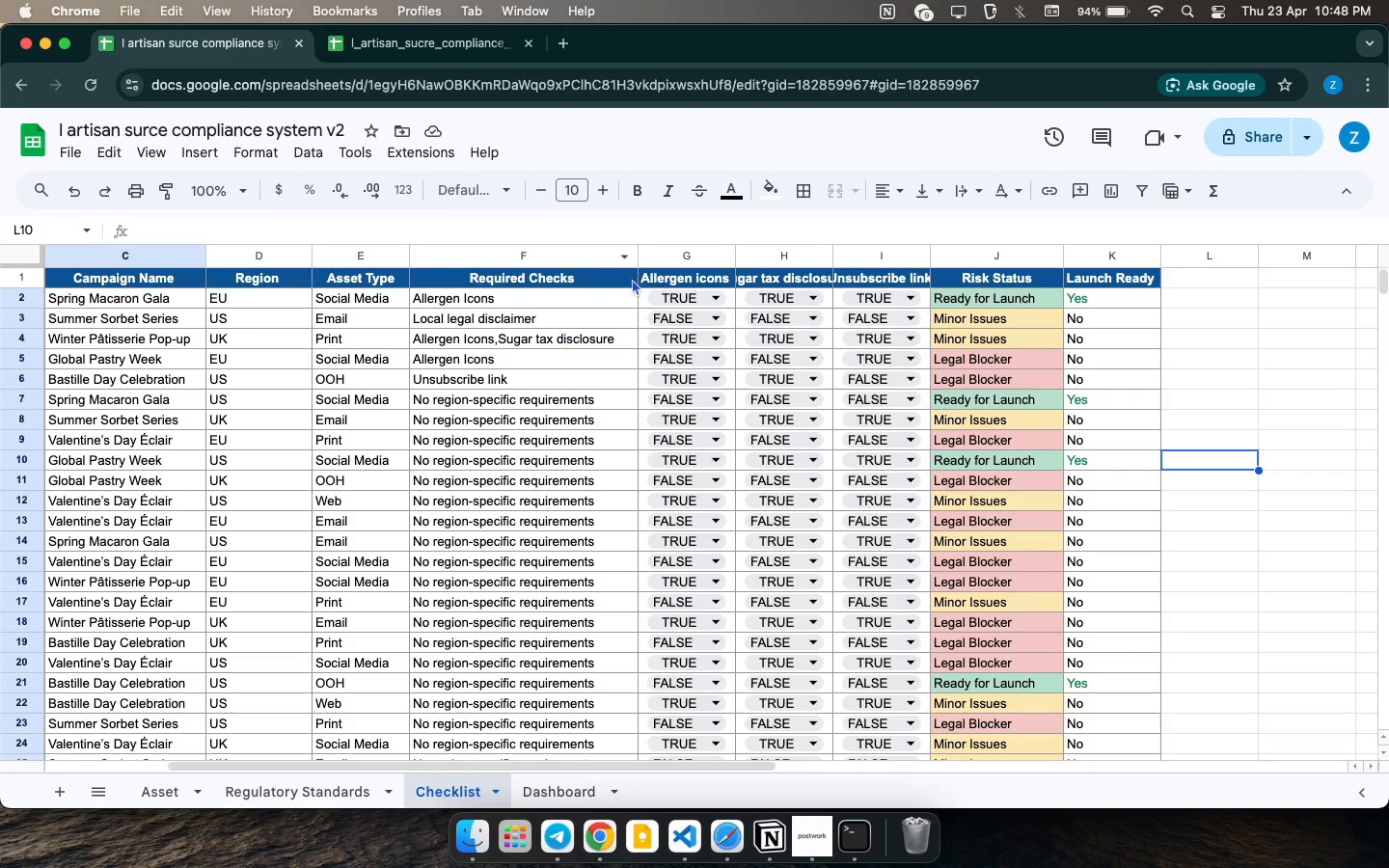 
scroll: coordinate [253, 363], scroll_direction: up, amount: 16.0
 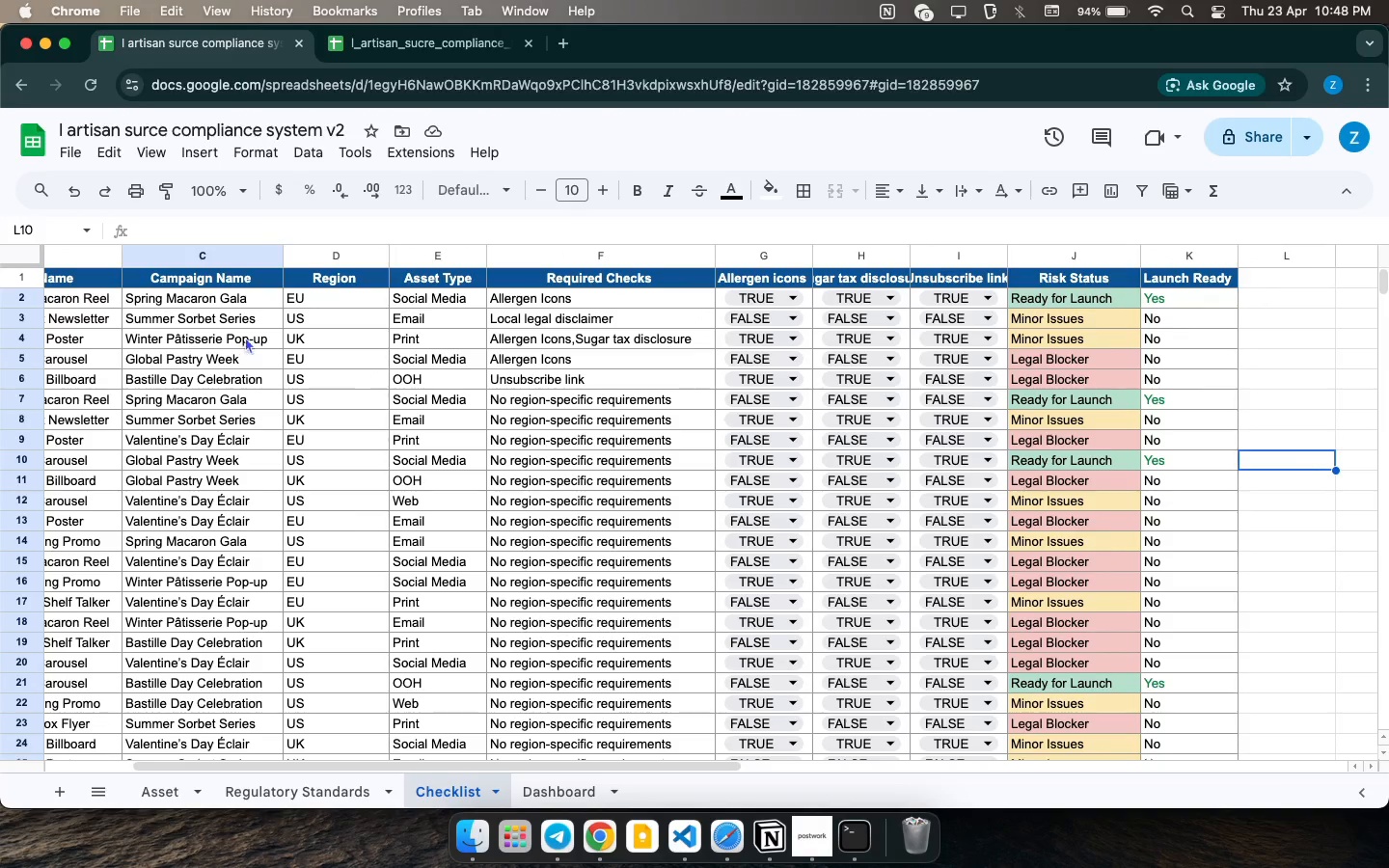 
left_click([255, 318])
 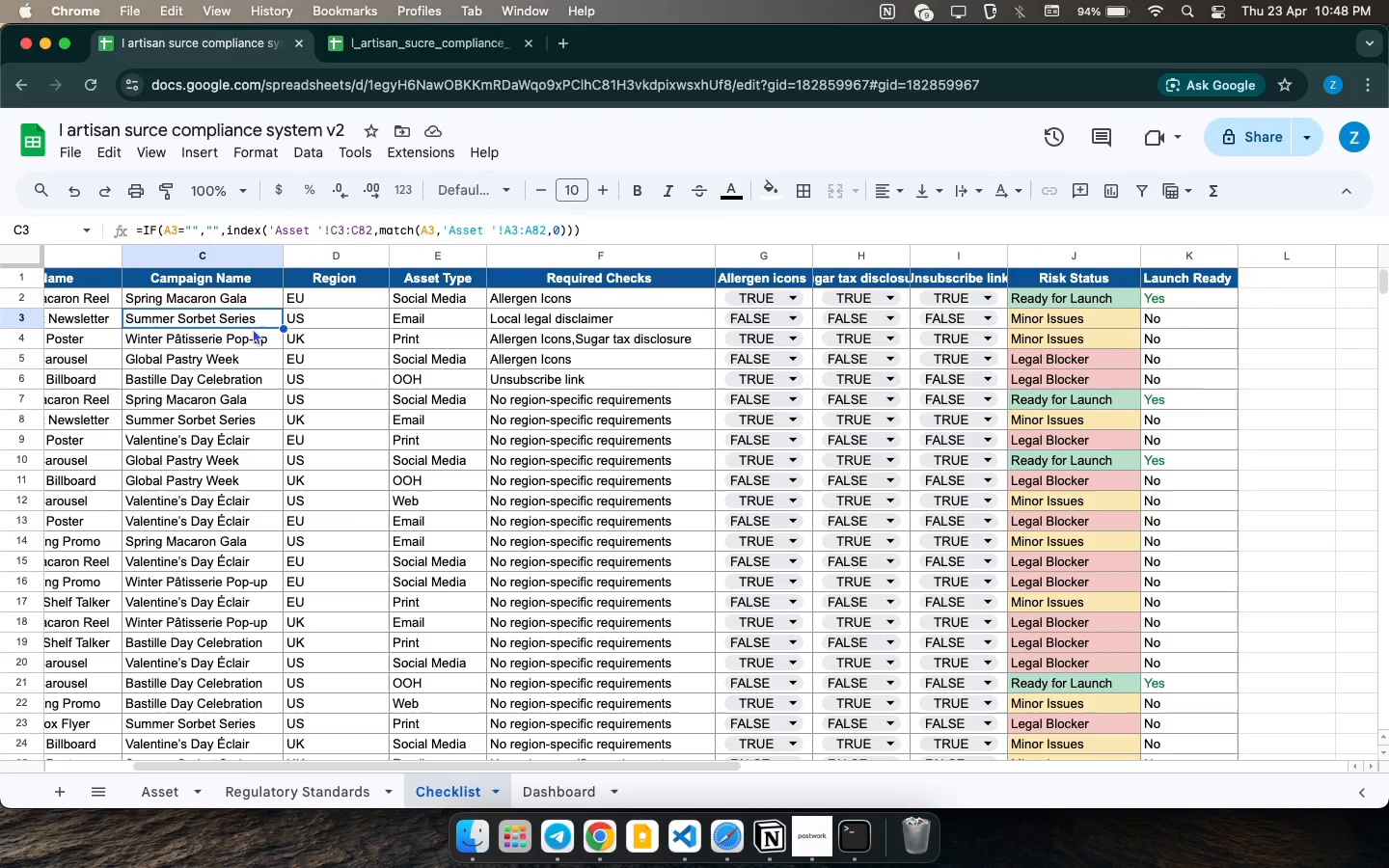 
key(Meta+C)
 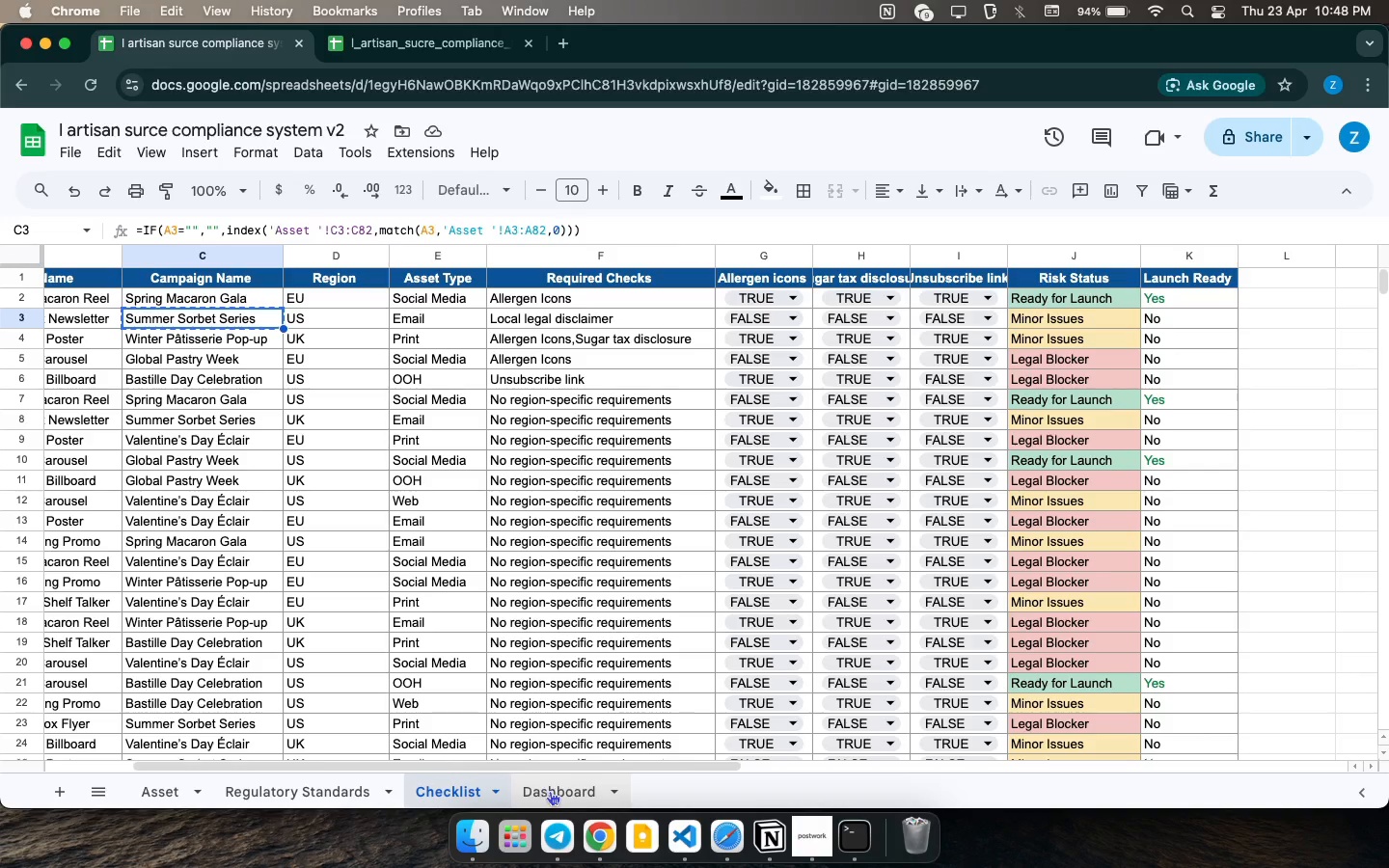 
left_click([554, 791])
 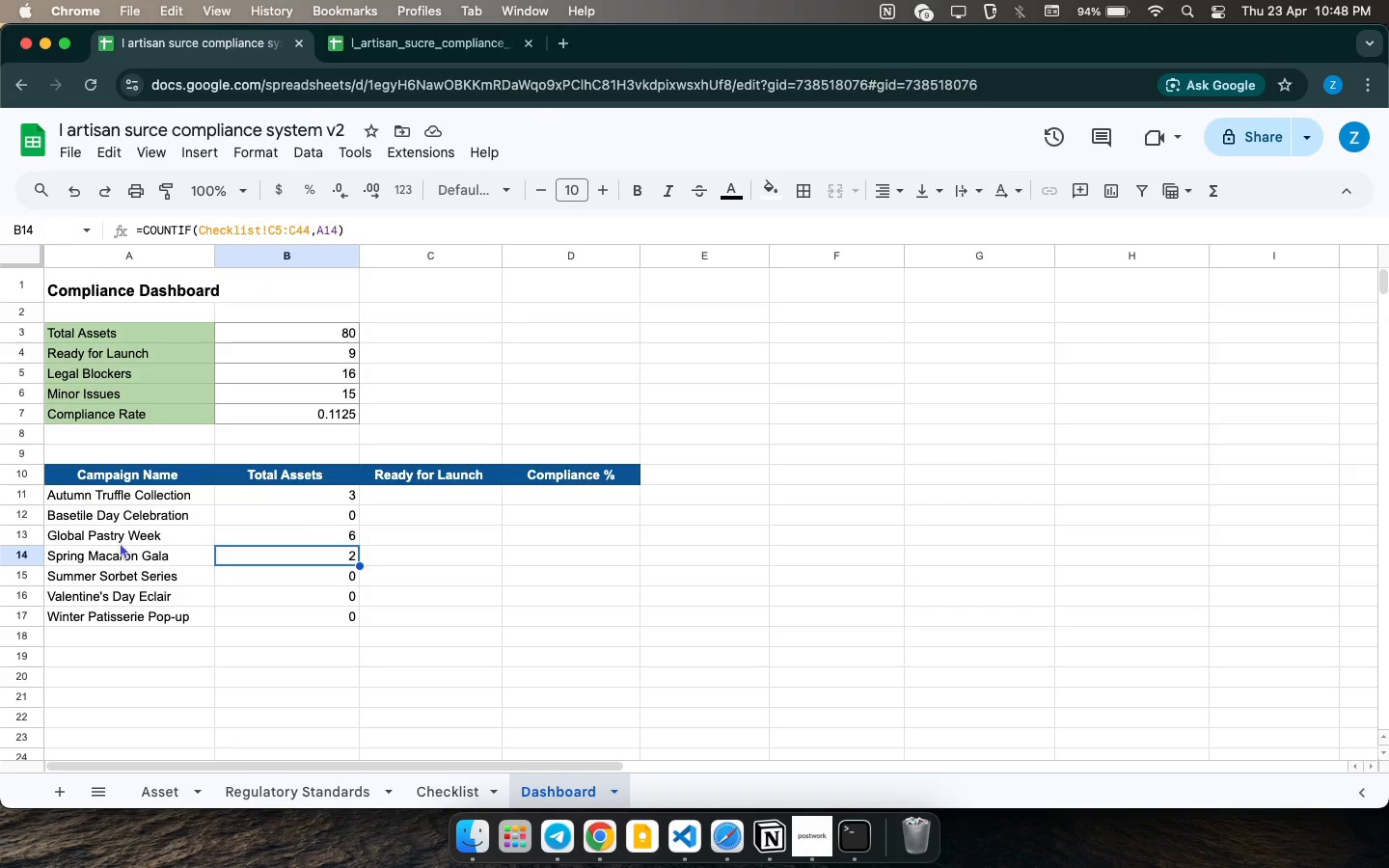 
key(Meta+V)
 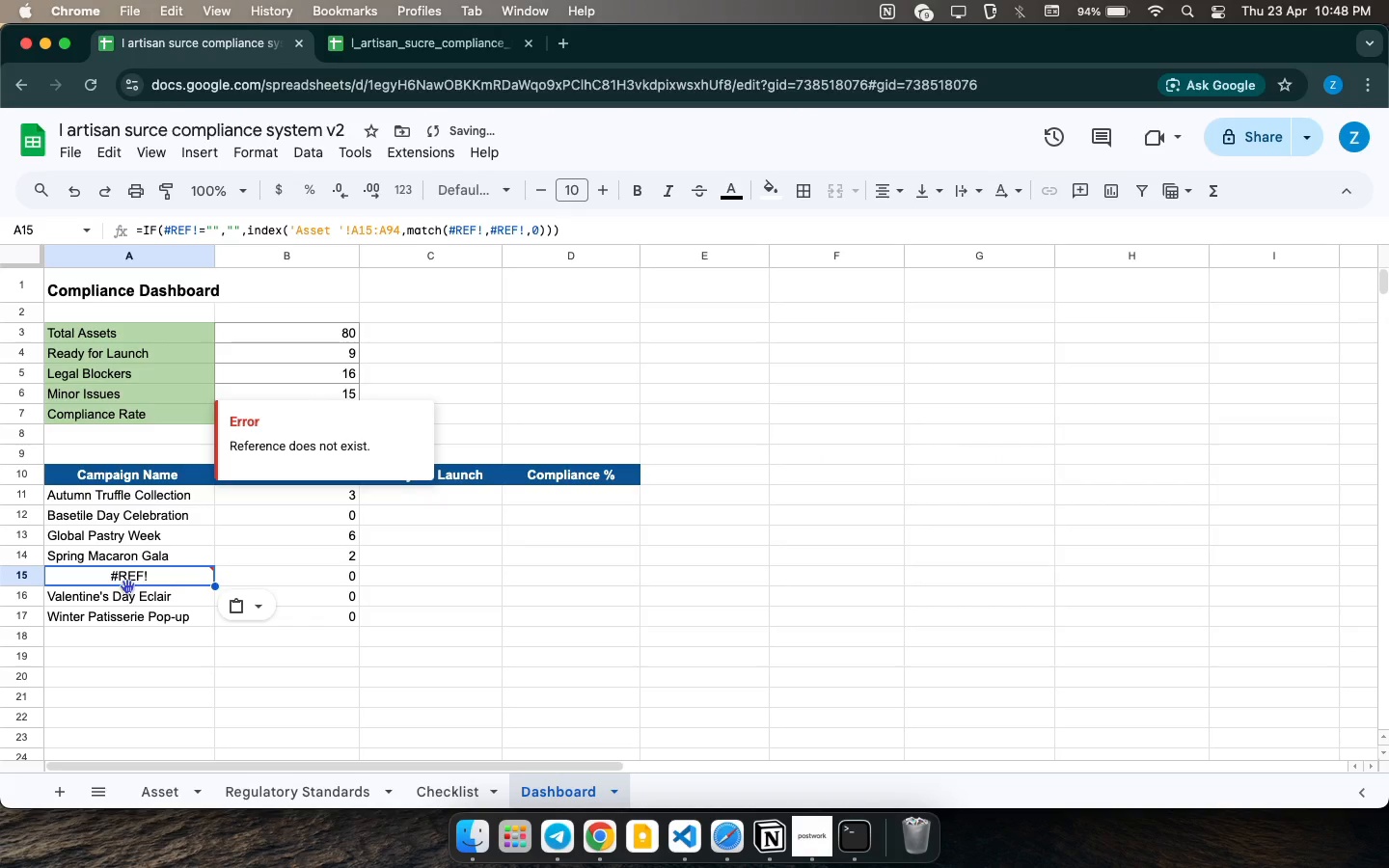 
key(Meta+CommandLeft)
 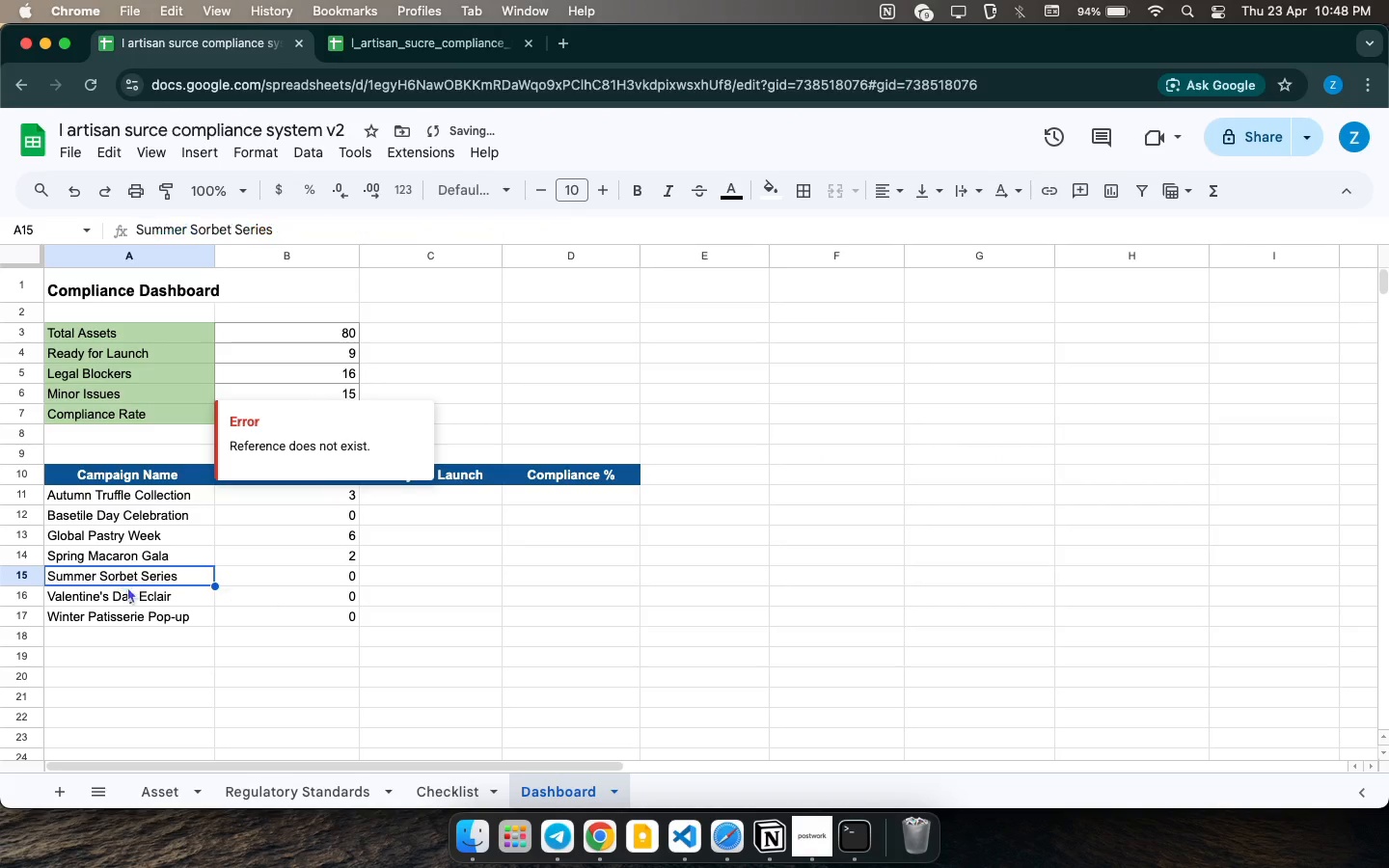 
key(Meta+Z)
 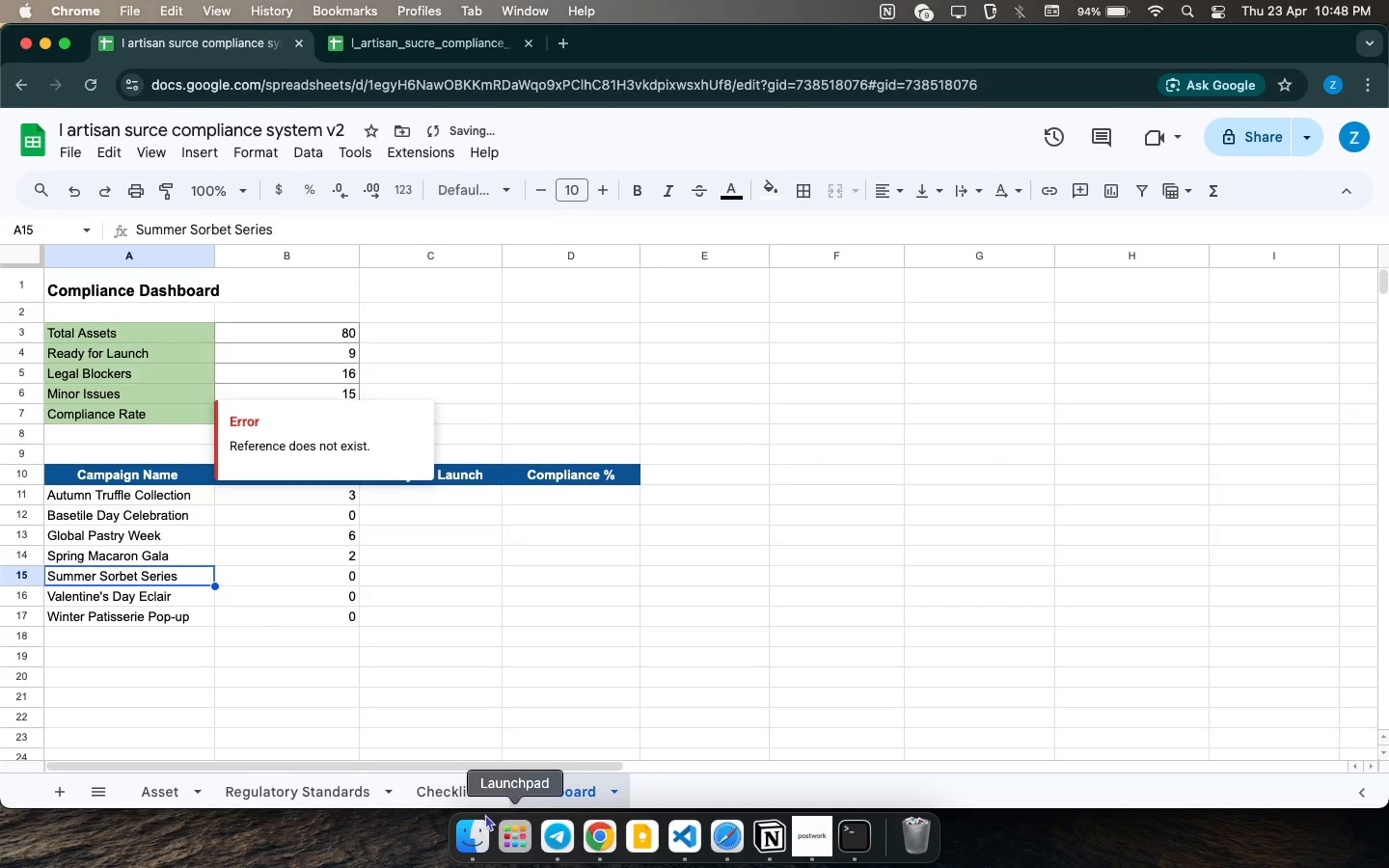 
mouse_move([450, 768])
 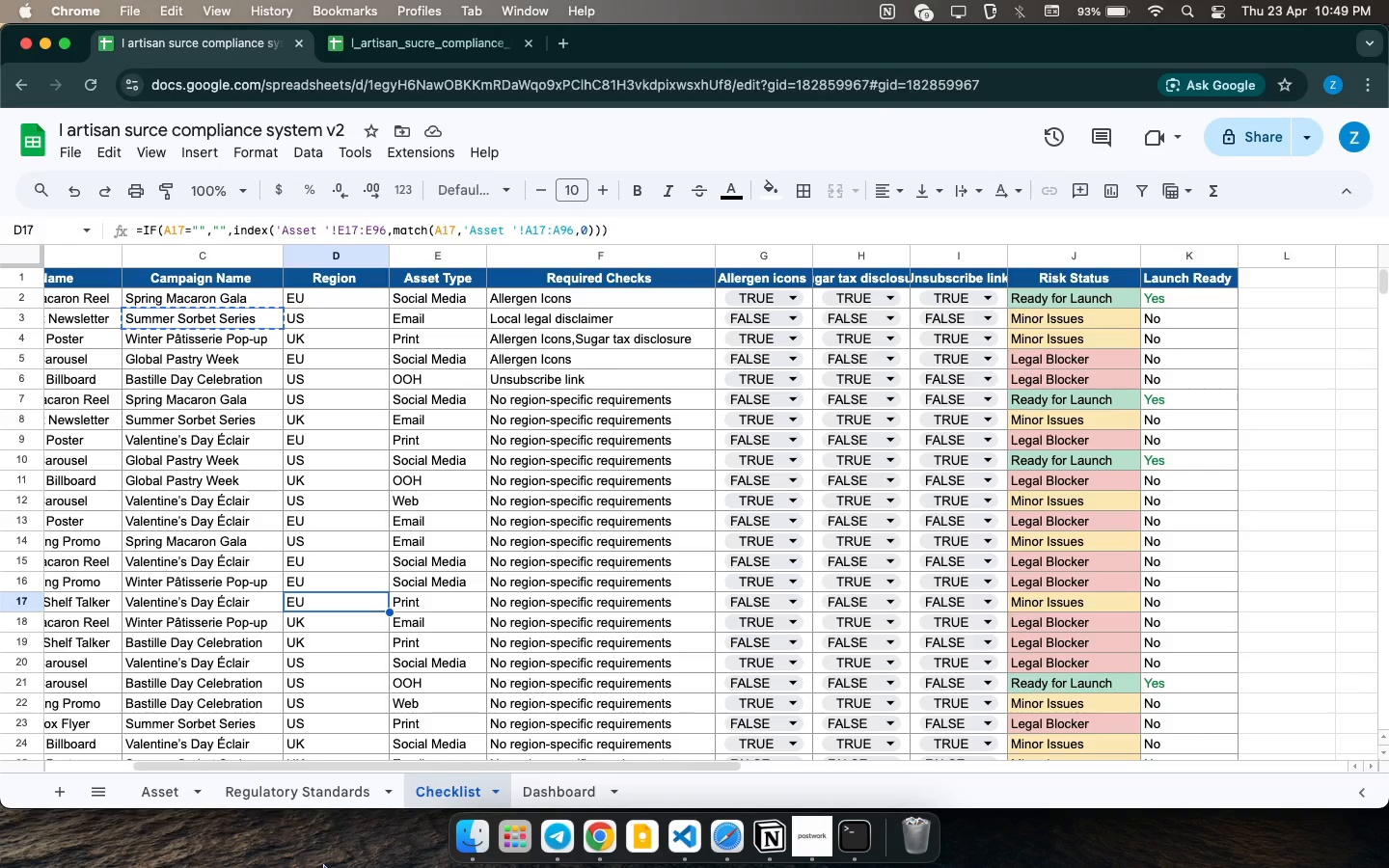 
wait(6.09)
 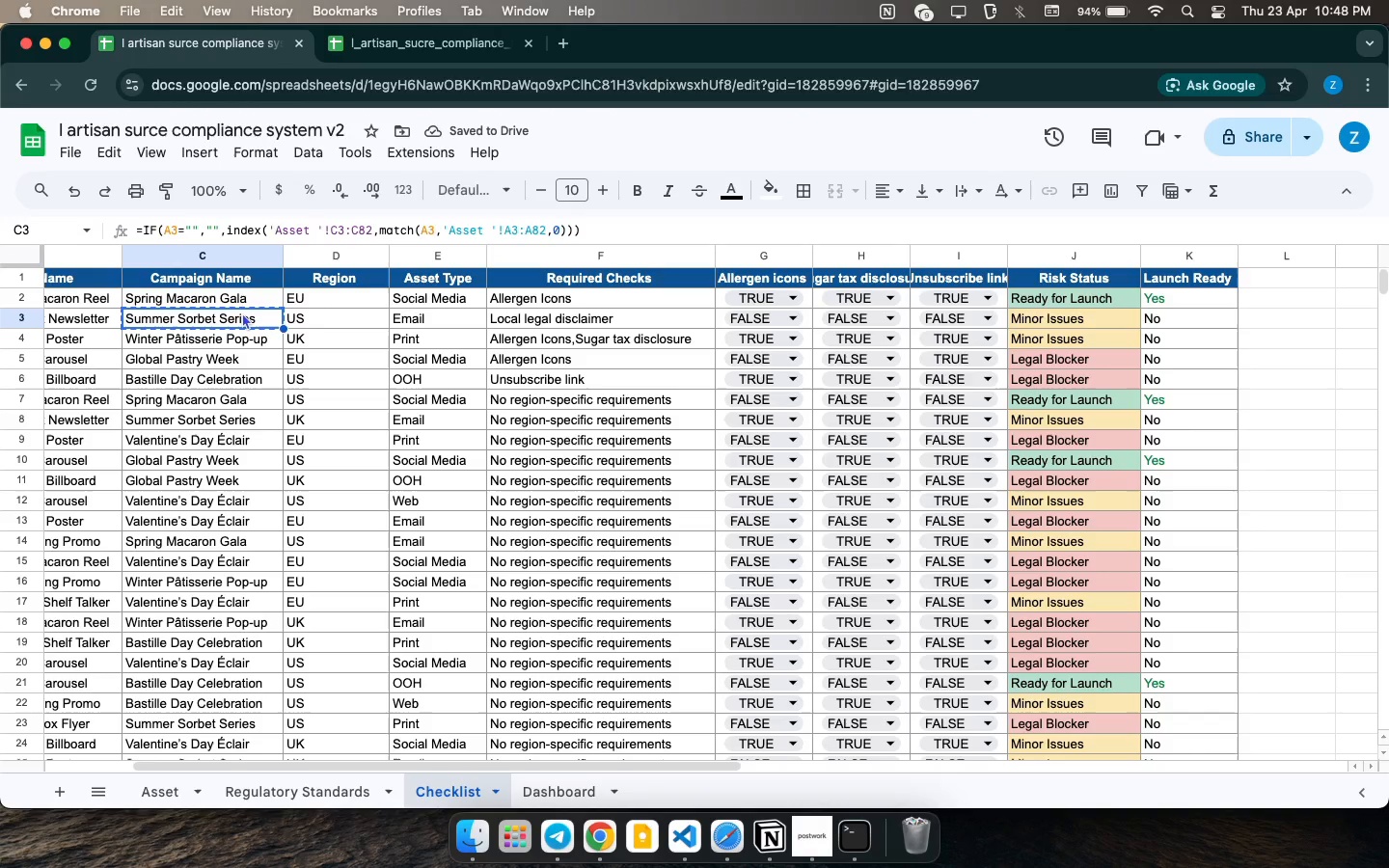 
left_click([149, 769])
 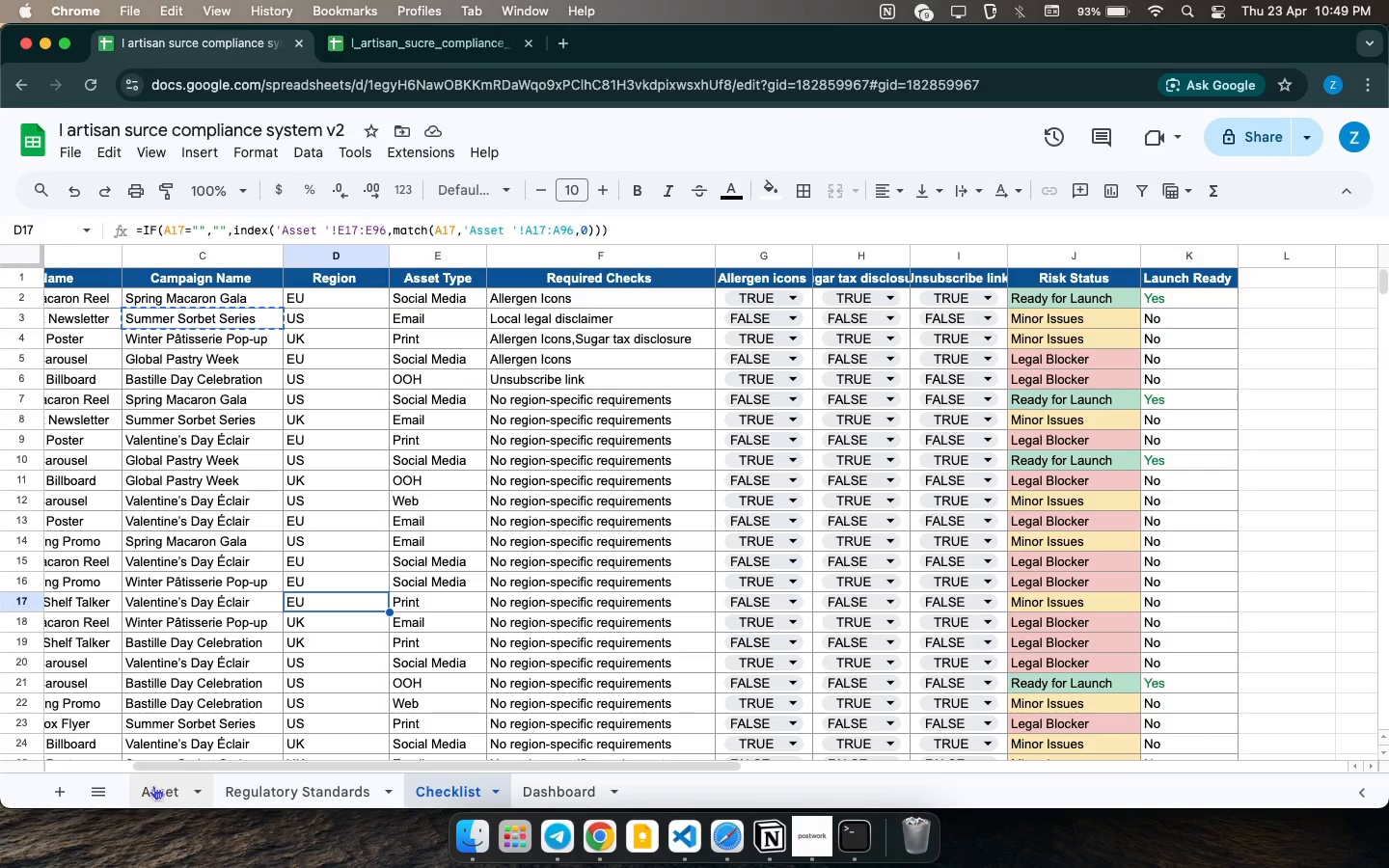 
left_click([152, 790])
 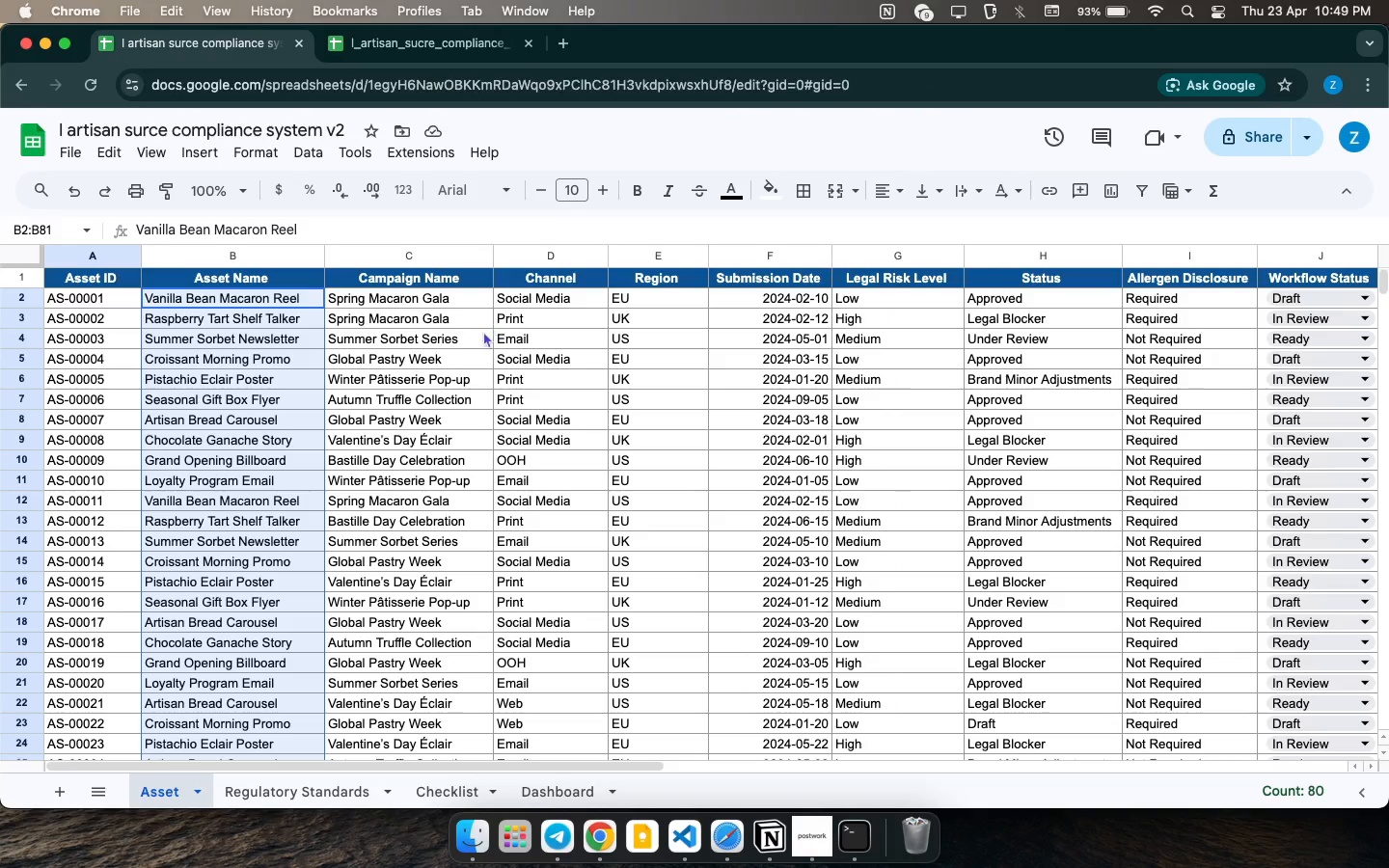 
left_click([360, 341])
 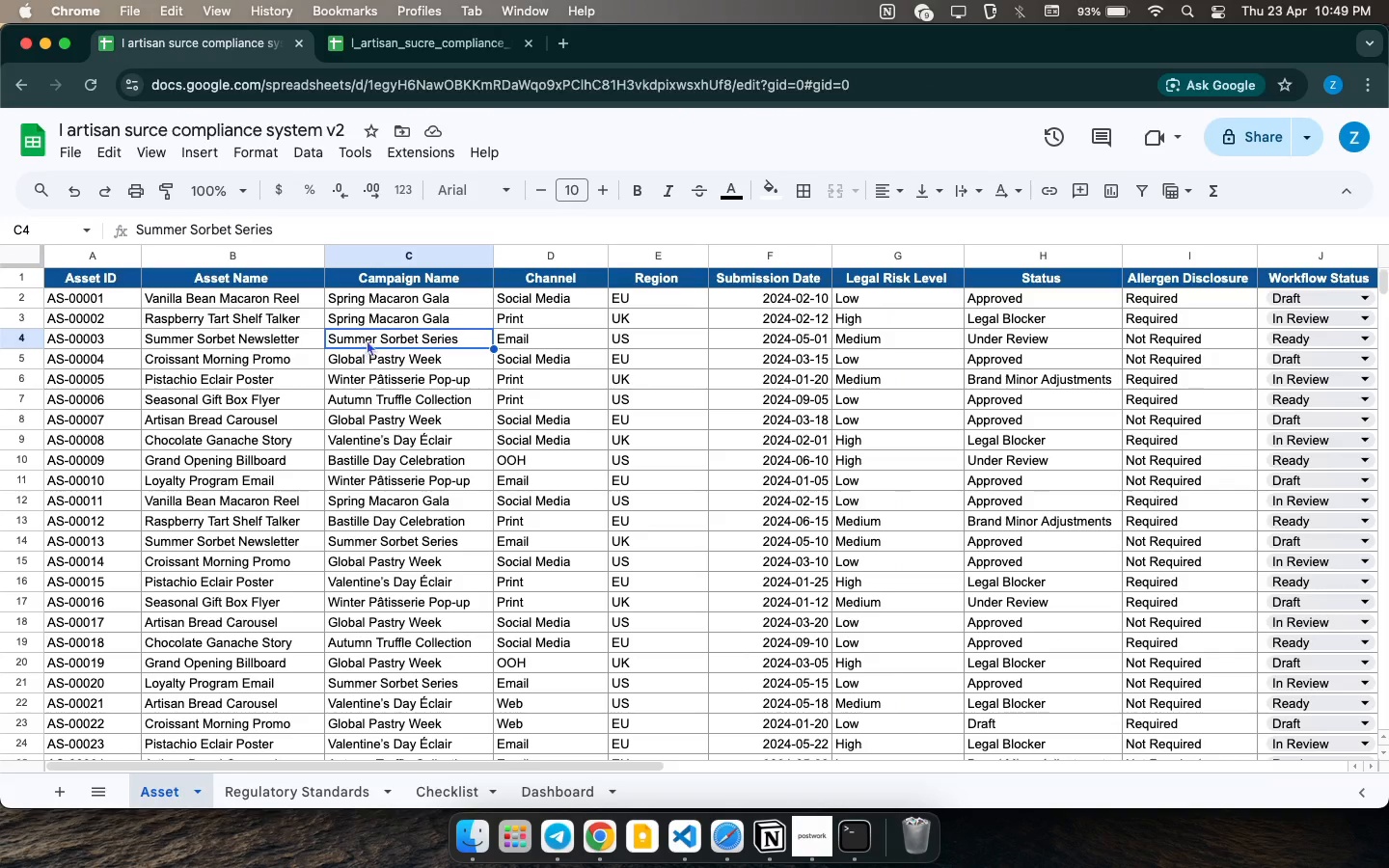 
key(Meta+C)
 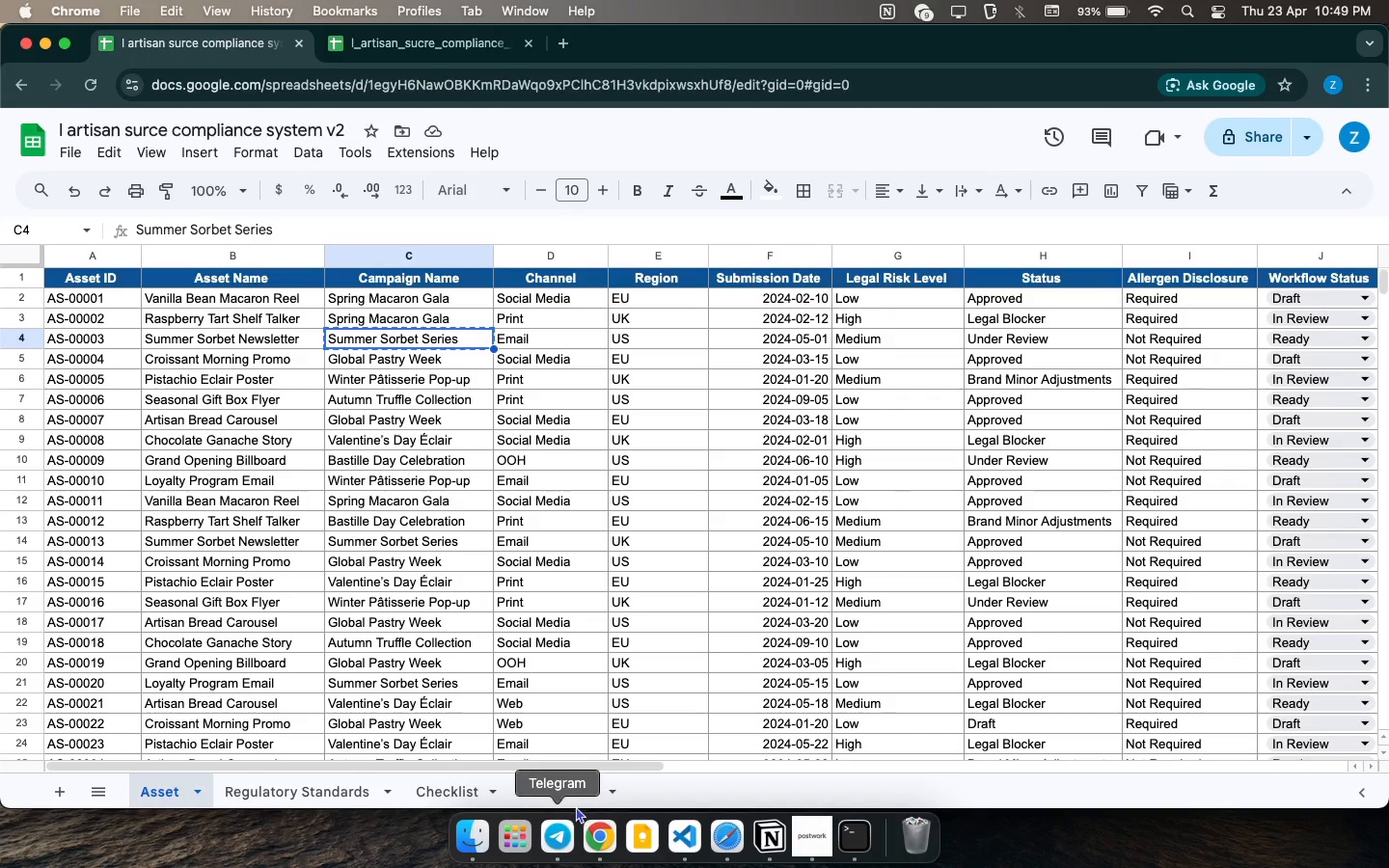 
left_click([565, 788])
 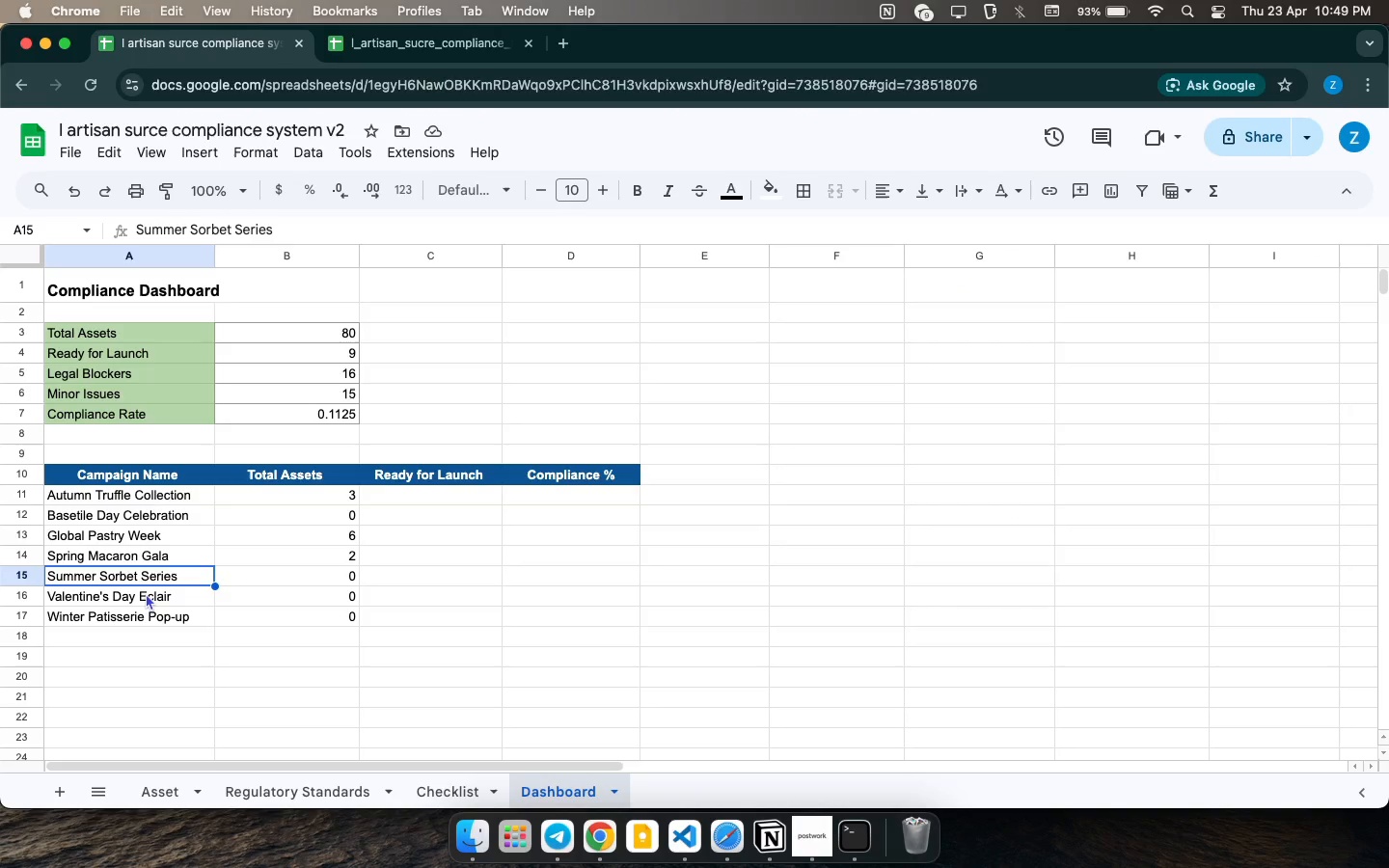 
key(Meta+V)
 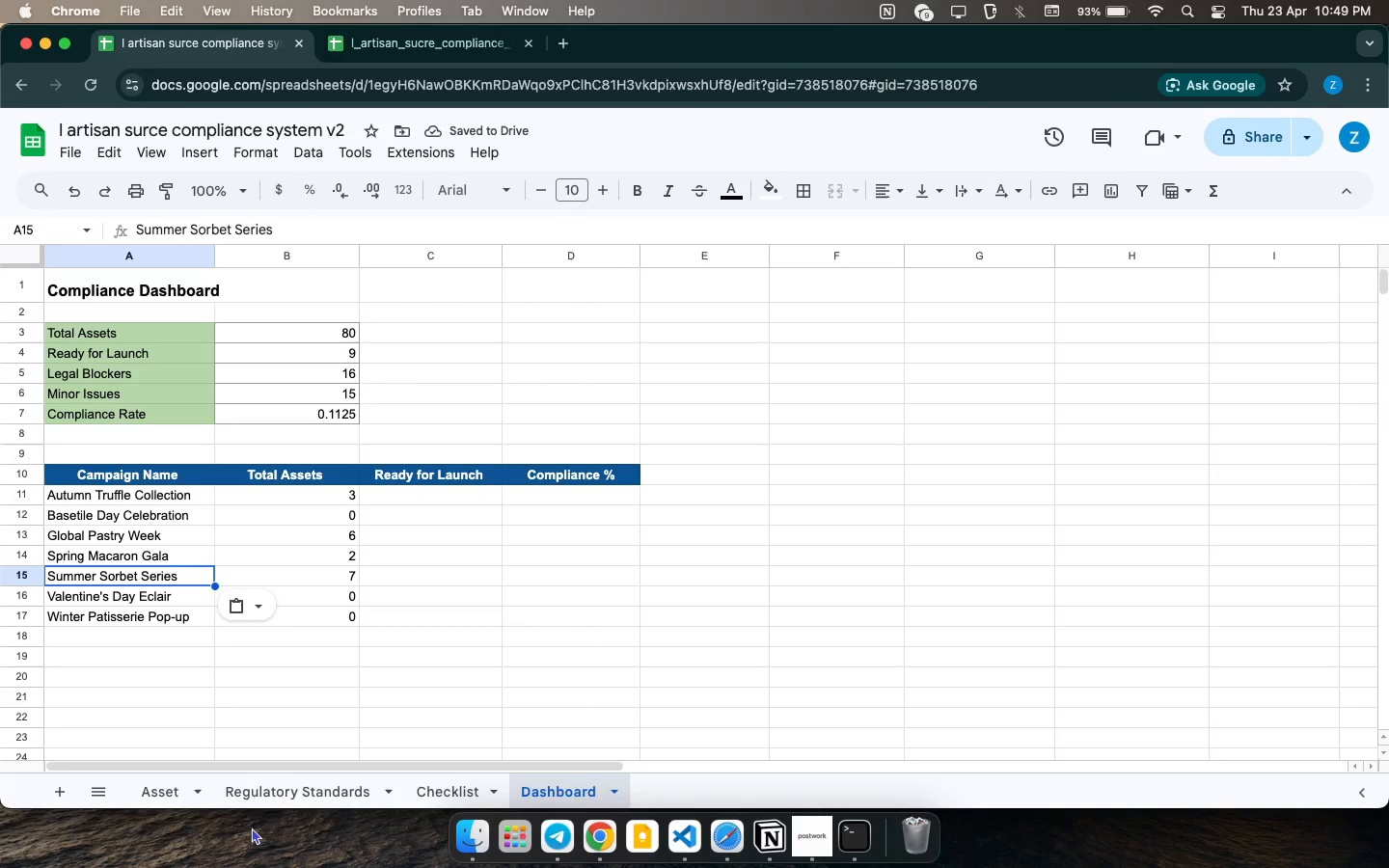 
left_click([164, 797])
 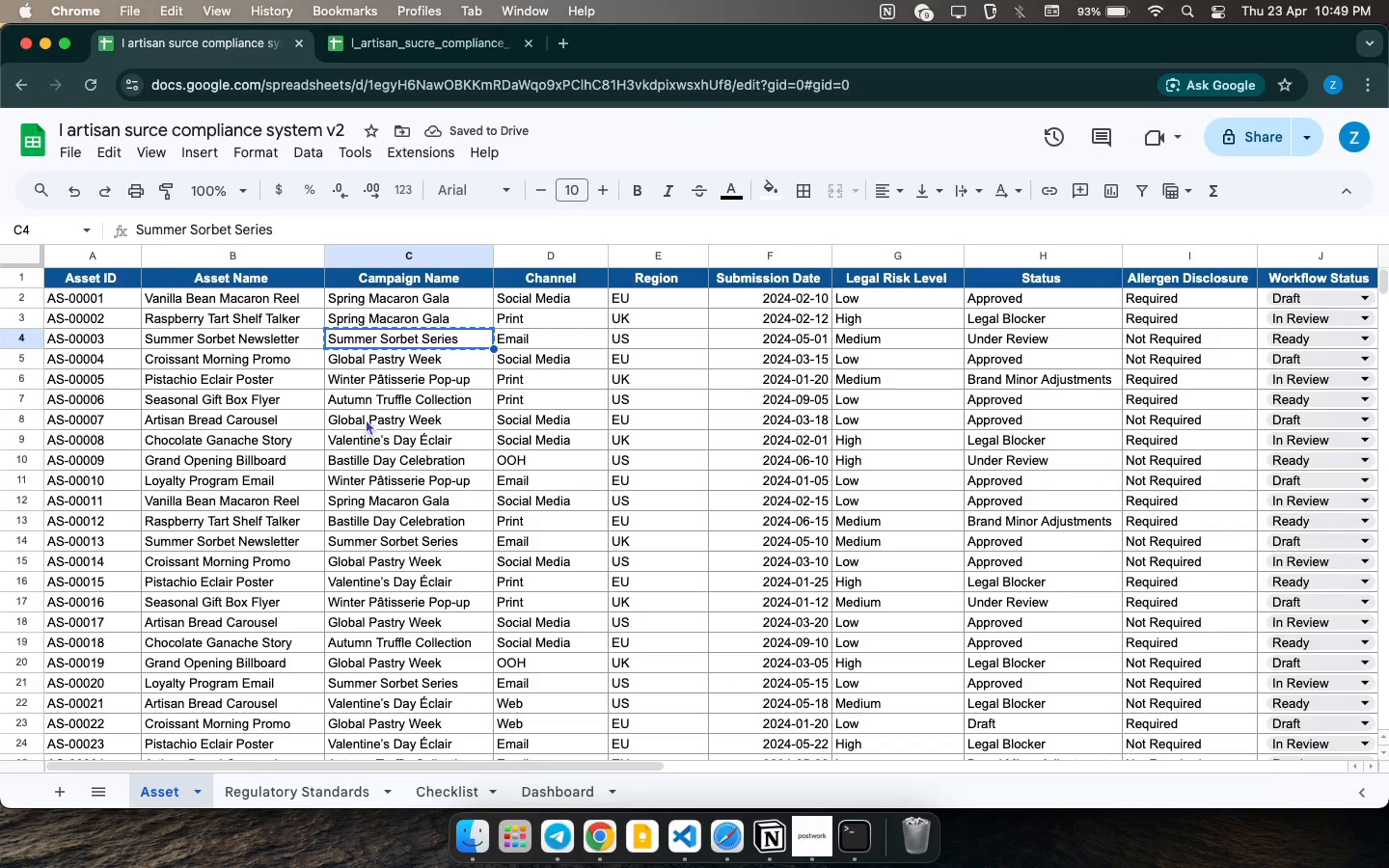 
left_click([372, 446])
 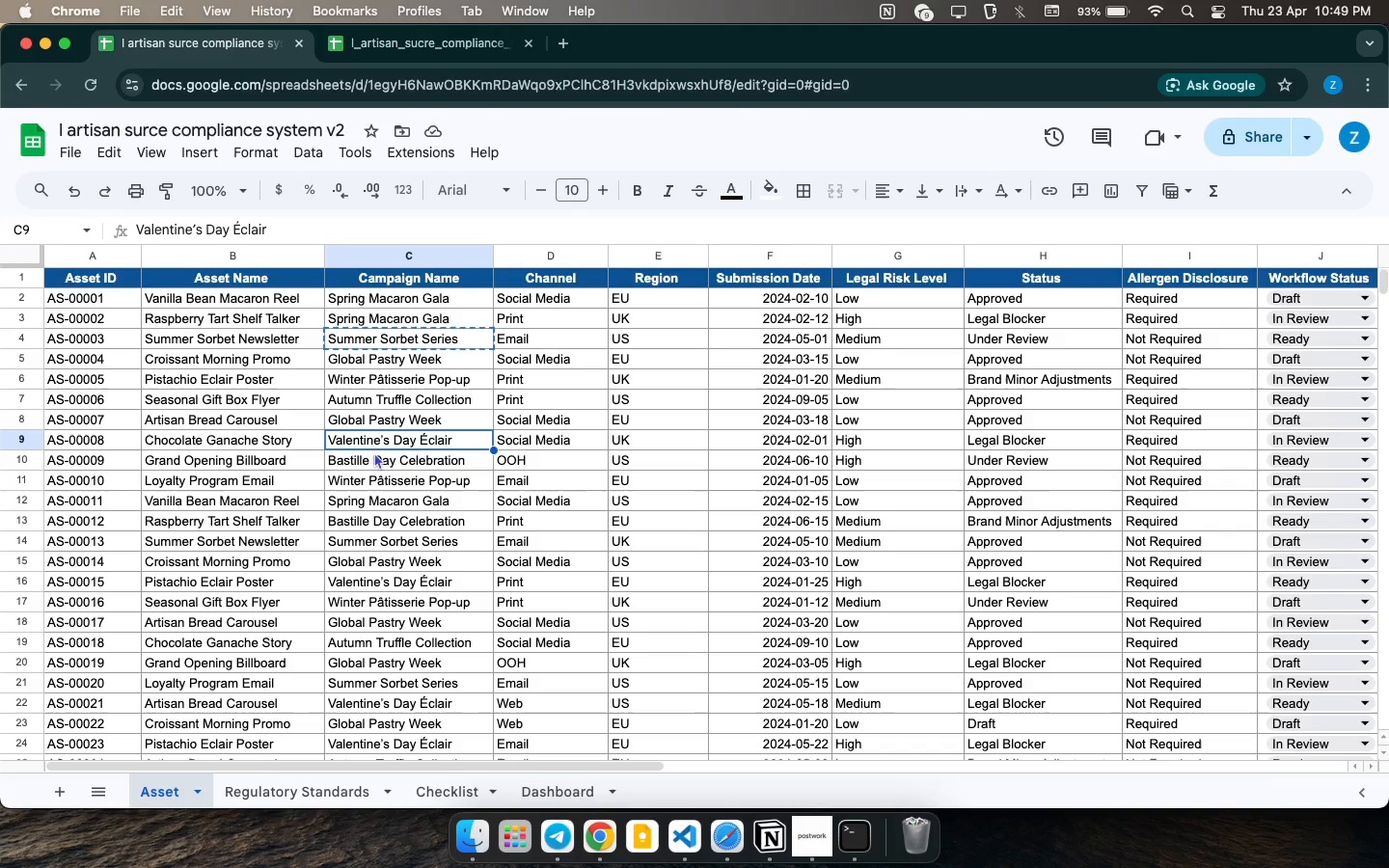 
key(Meta+C)
 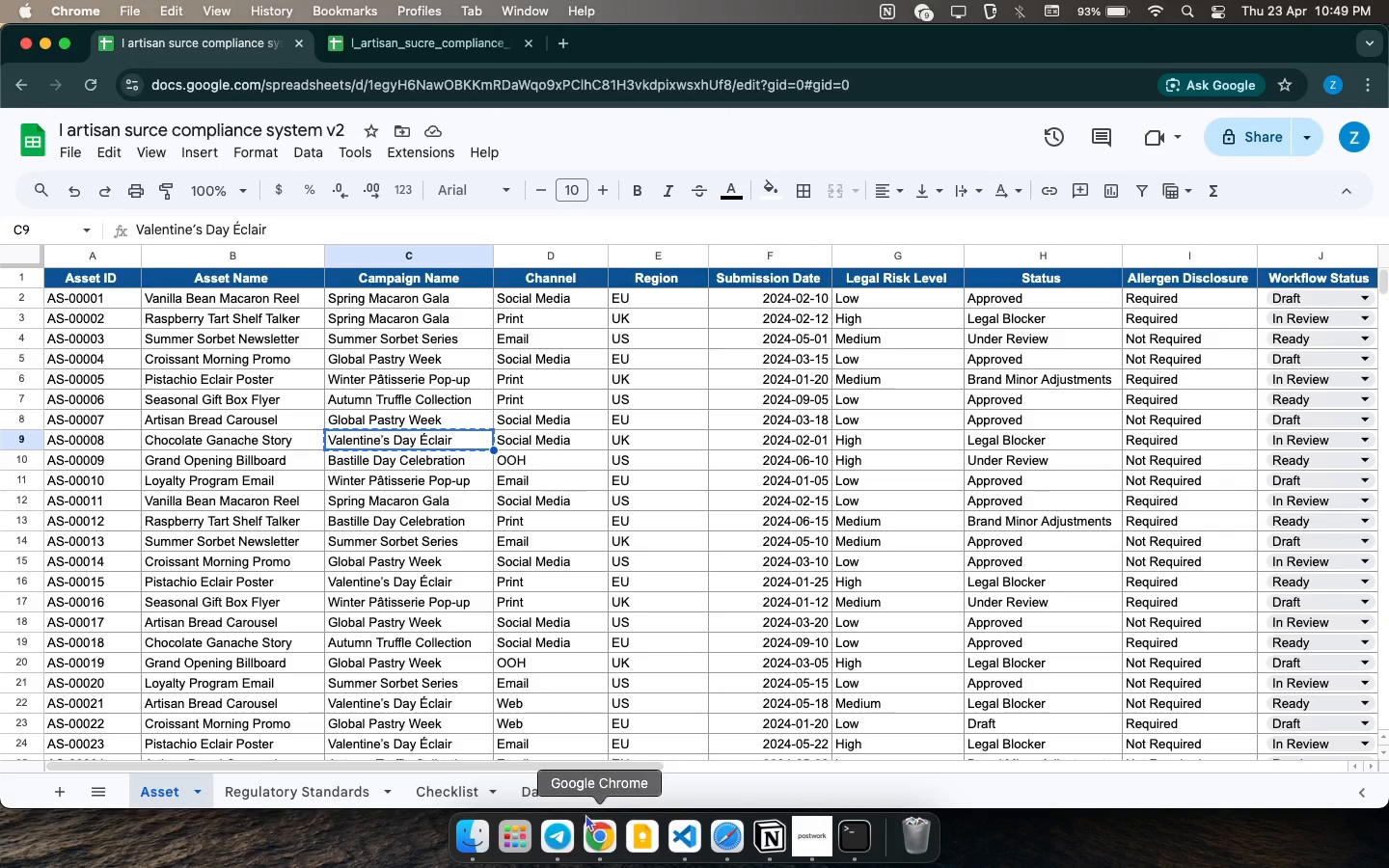 
left_click([579, 788])
 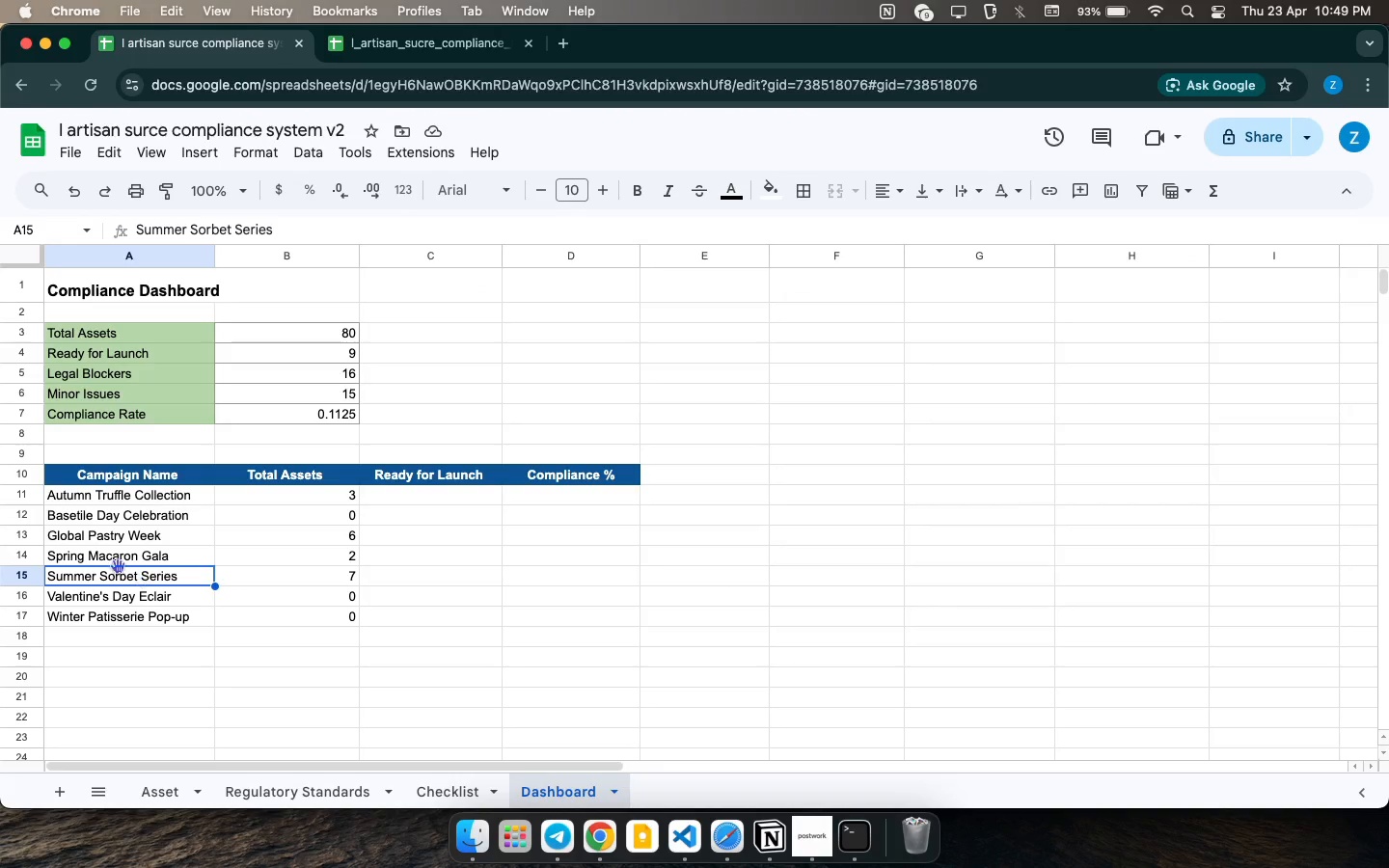 
left_click([96, 592])
 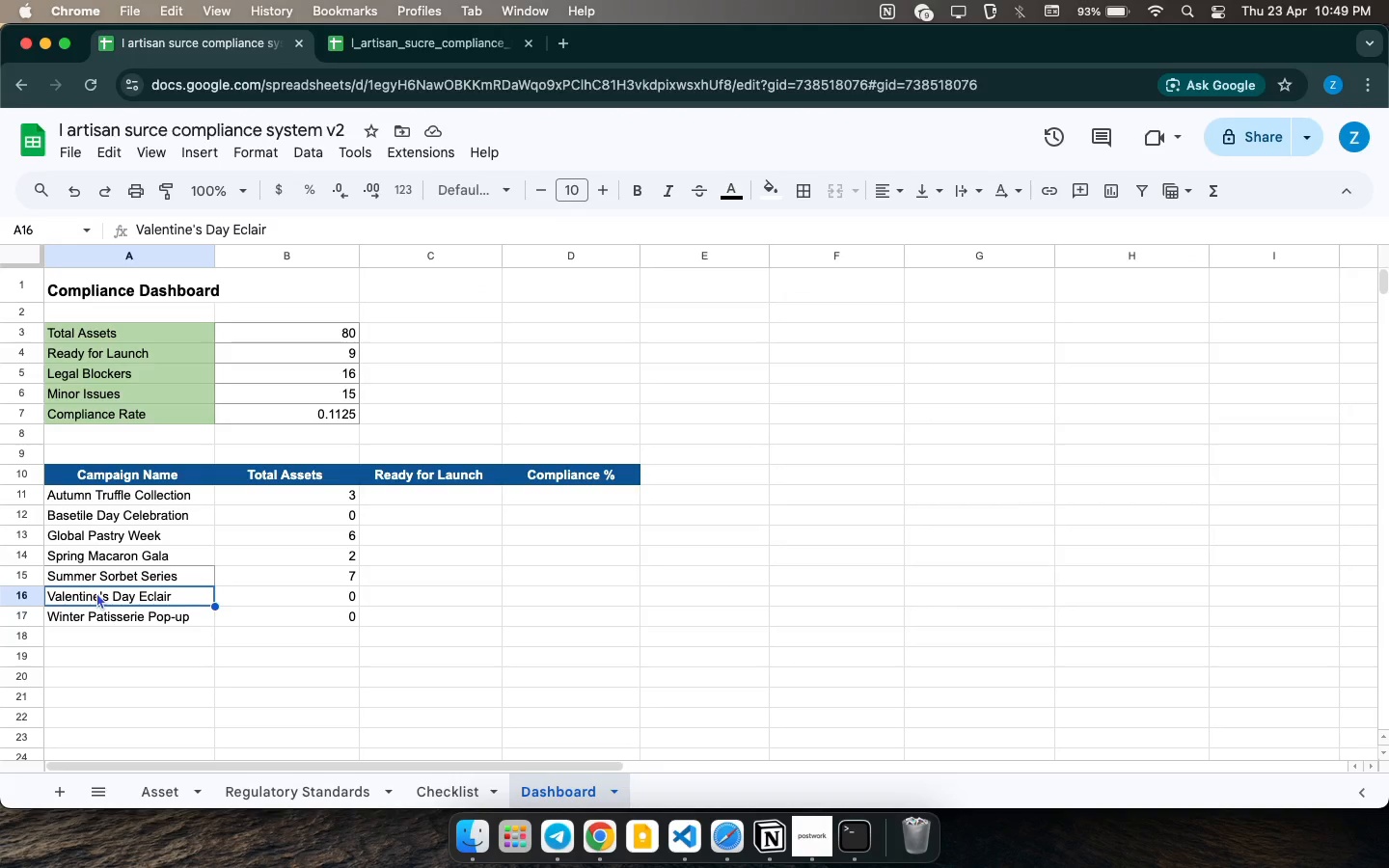 
key(Meta+CommandLeft)
 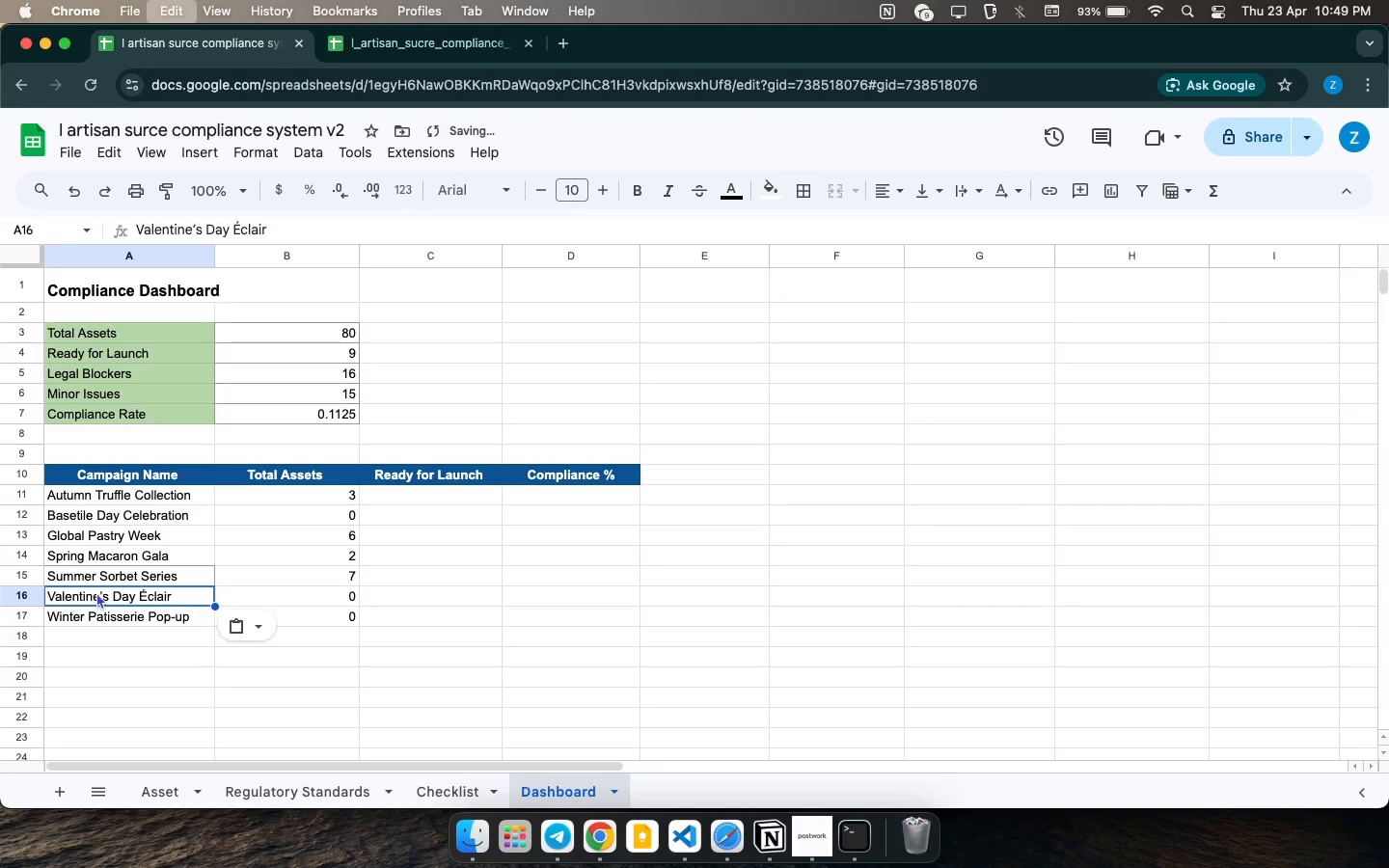 
key(Meta+V)
 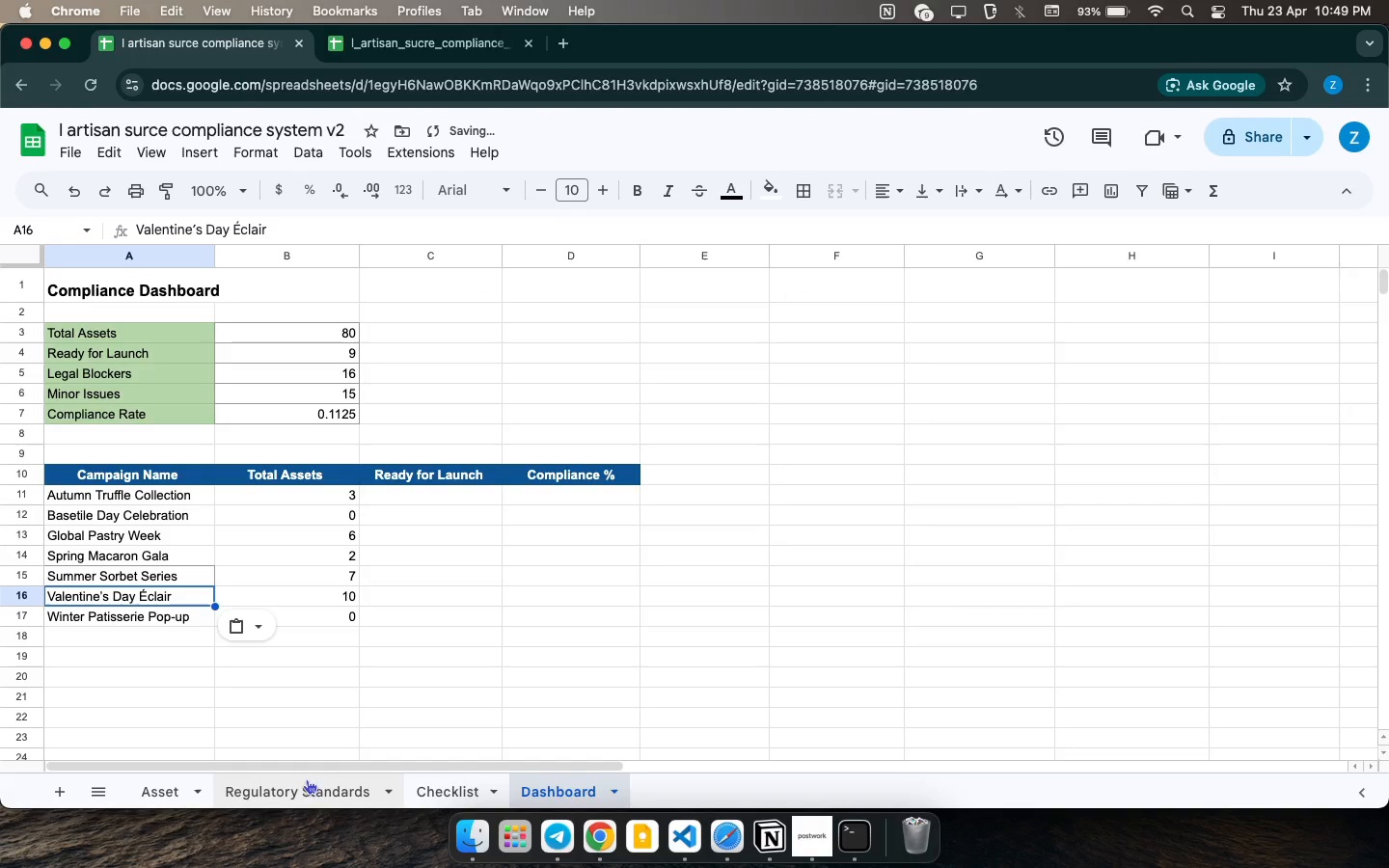 
left_click([187, 786])
 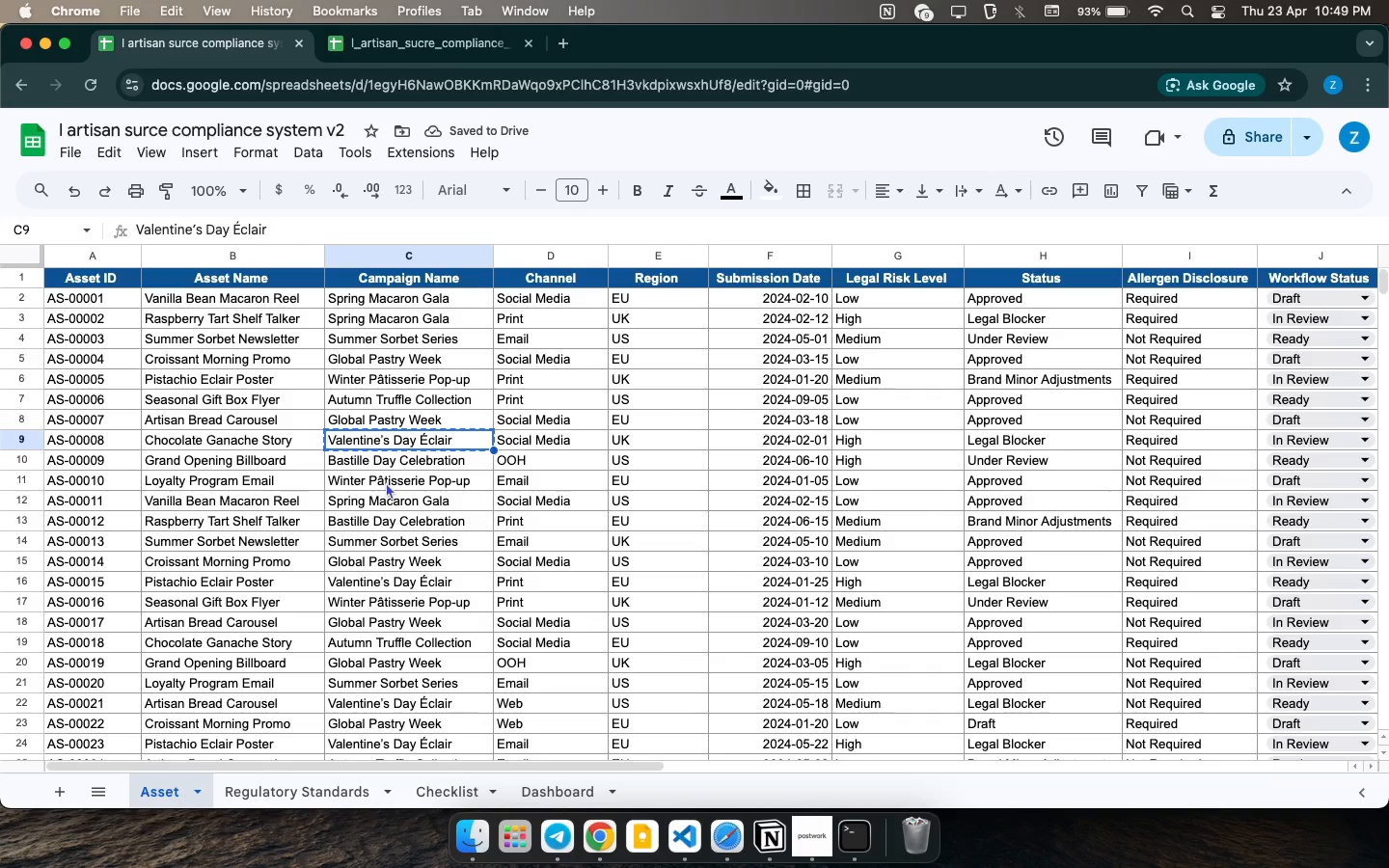 
key(Meta+CommandLeft)
 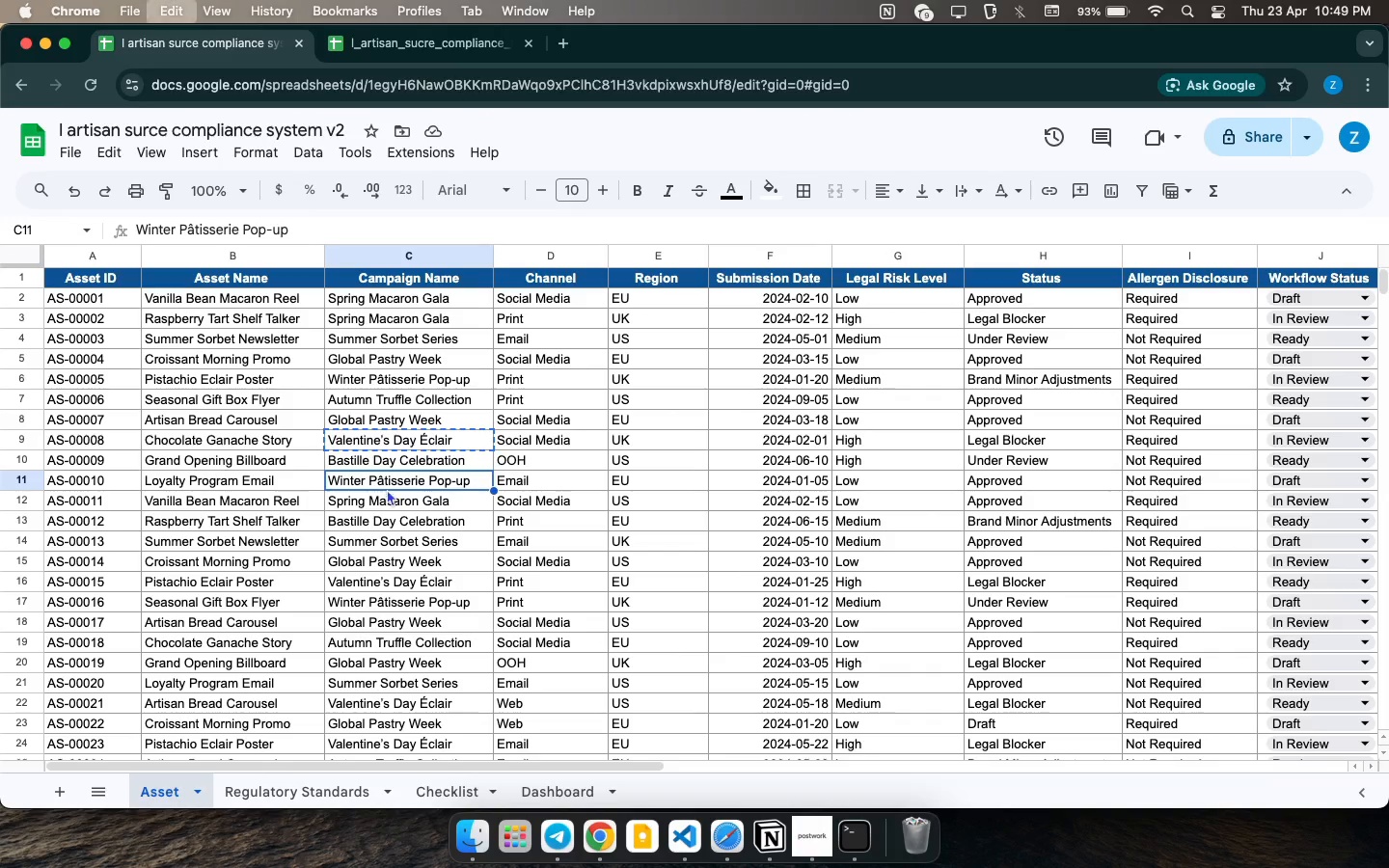 
key(Meta+C)
 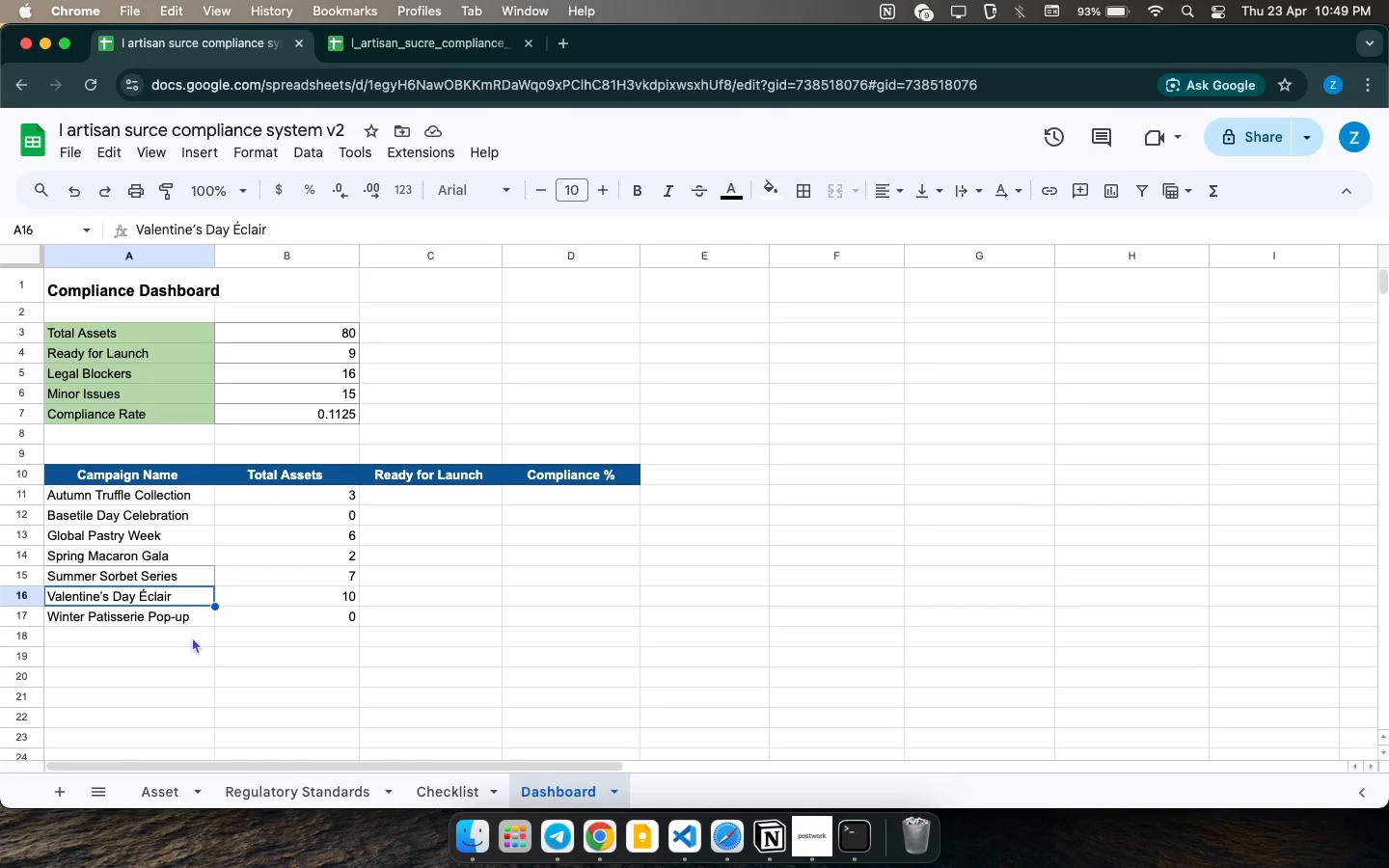 
left_click([193, 616])
 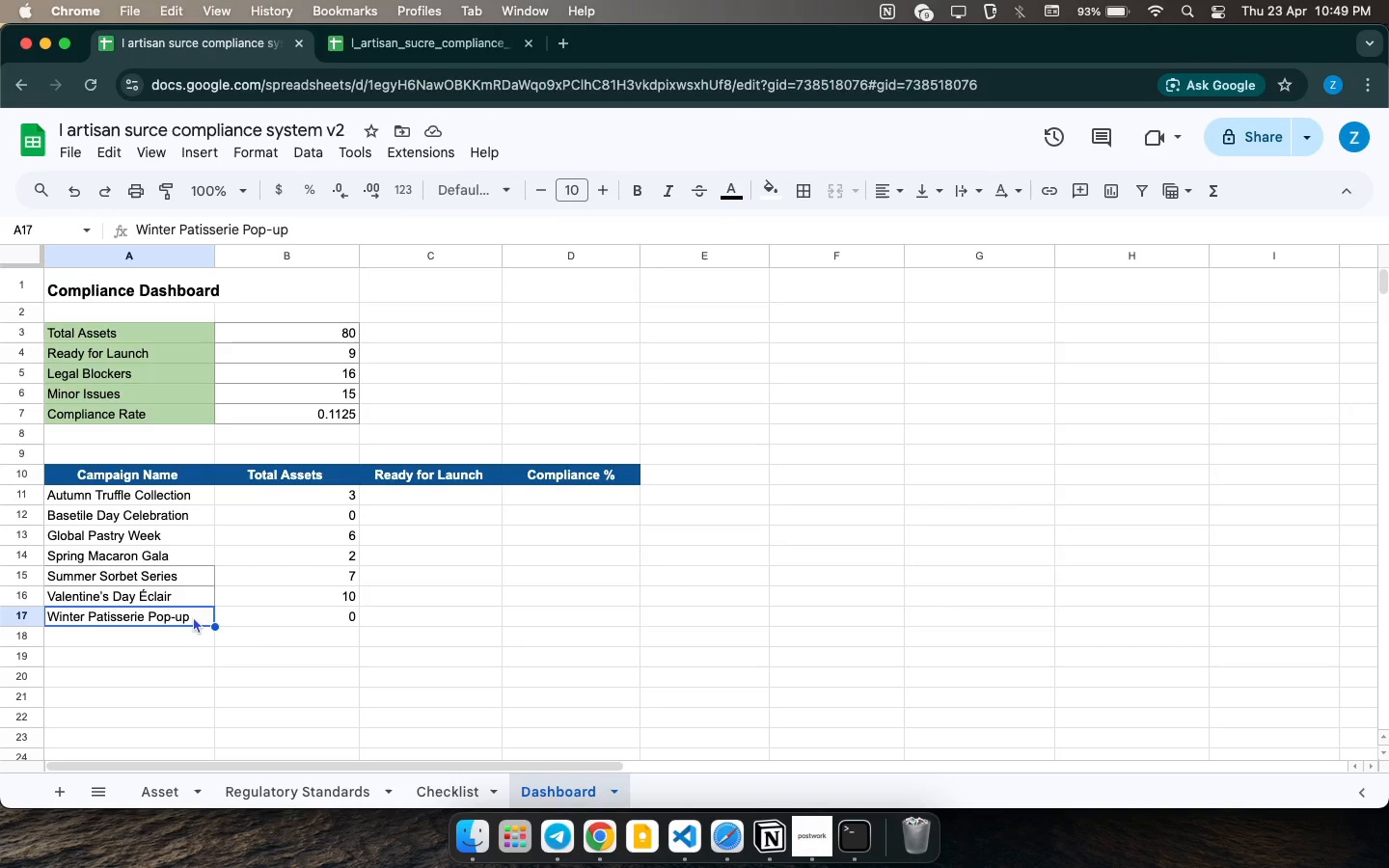 
key(Meta+CommandLeft)
 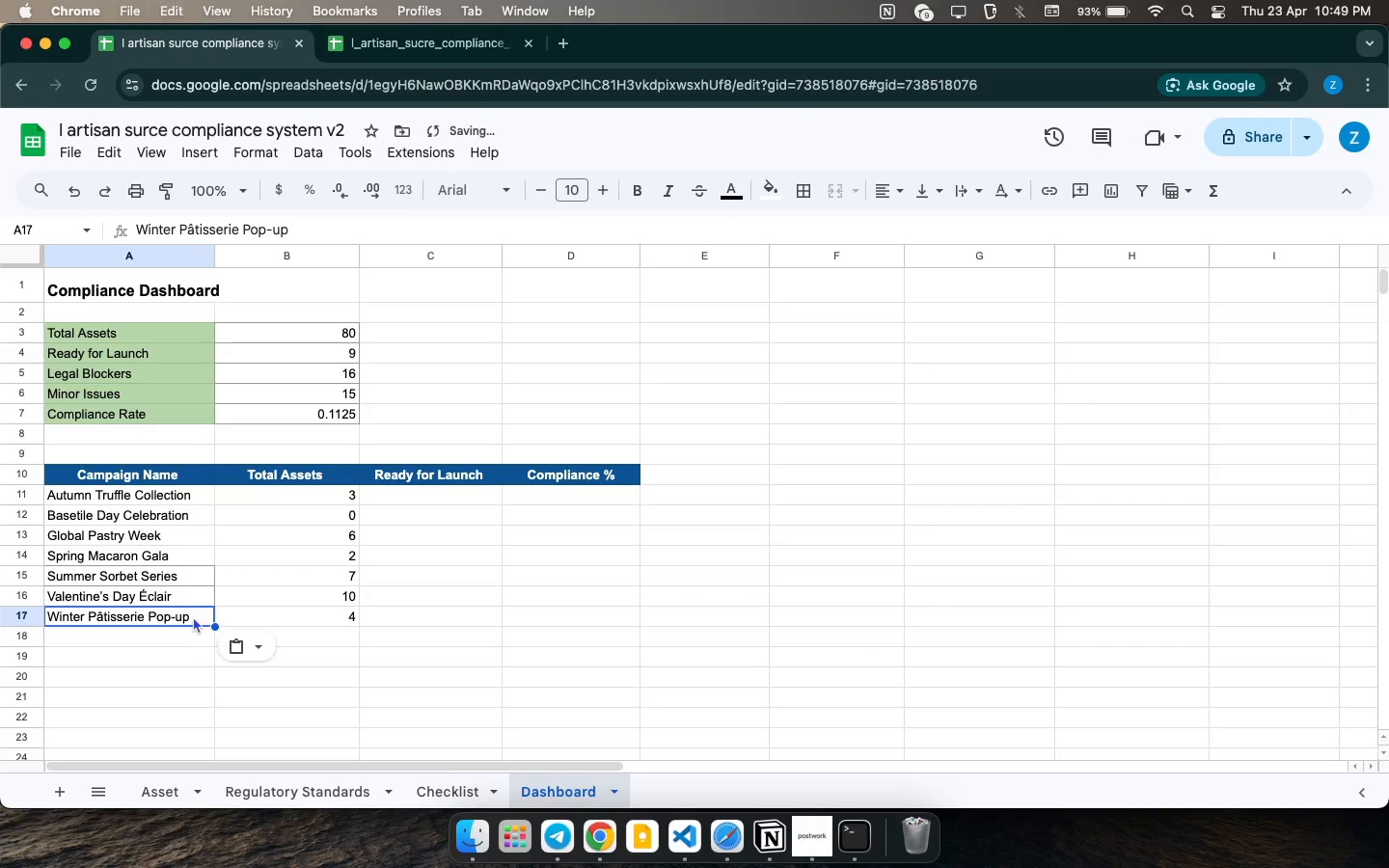 
key(Meta+V)
 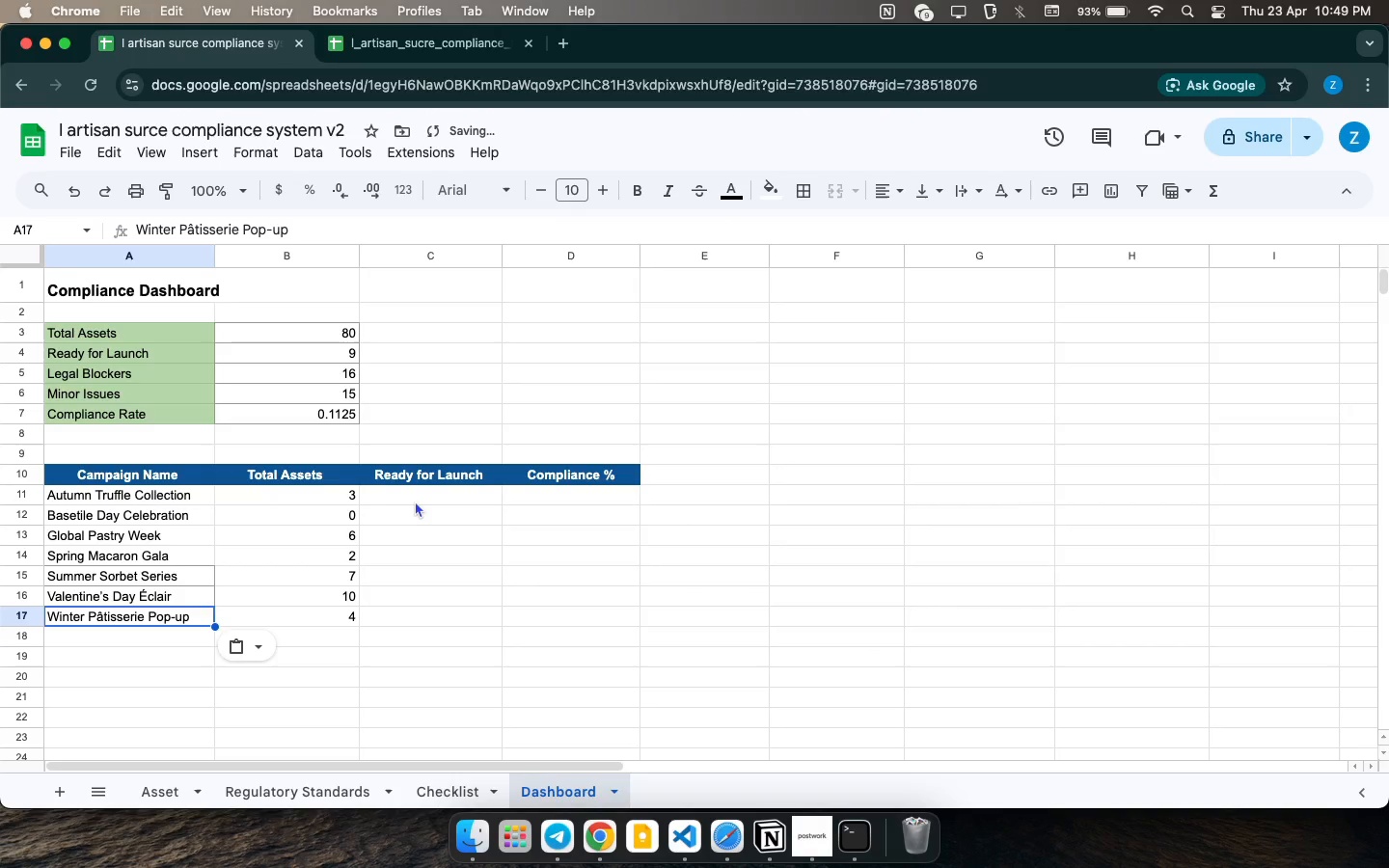 
left_click([422, 494])
 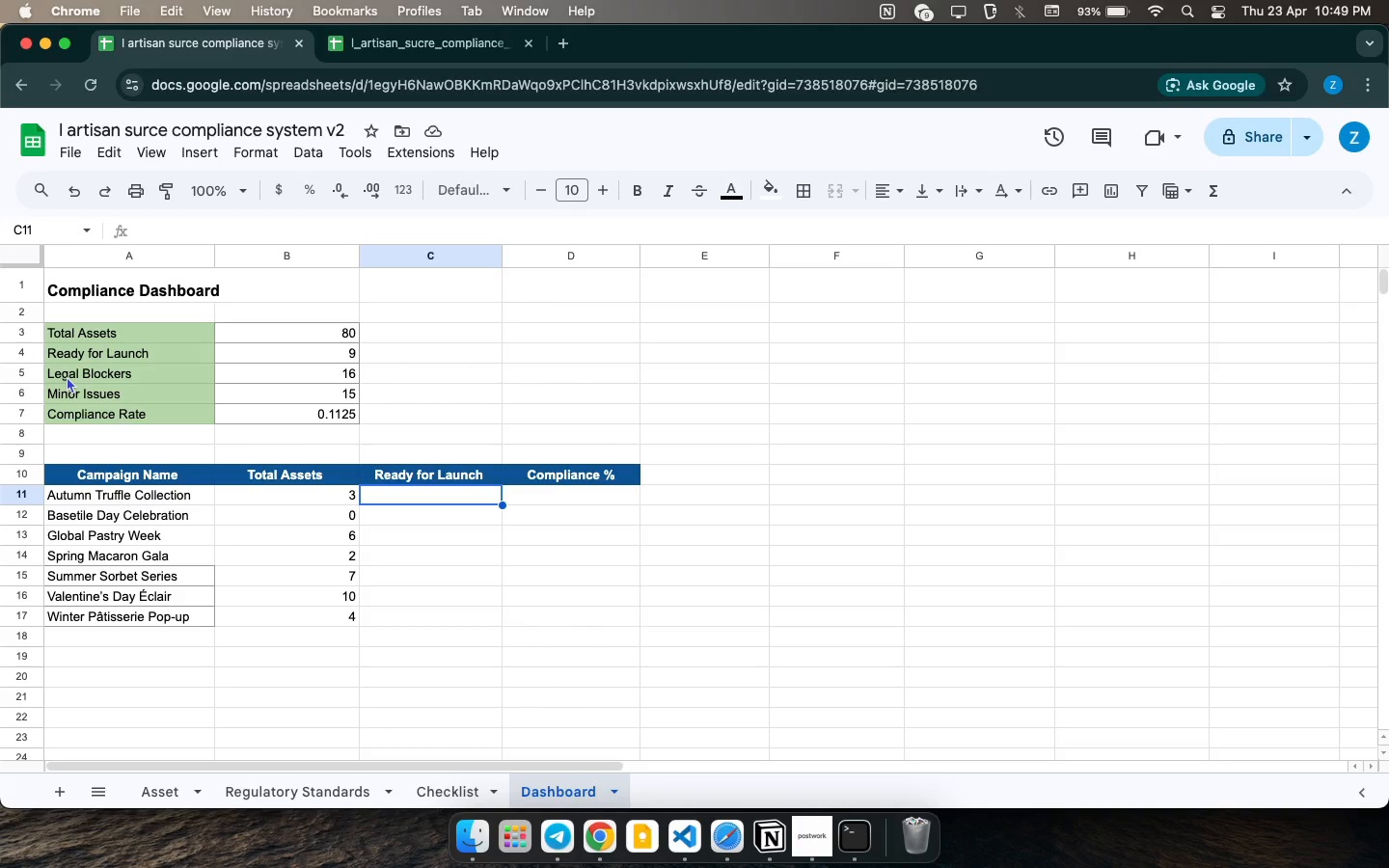 
wait(7.39)
 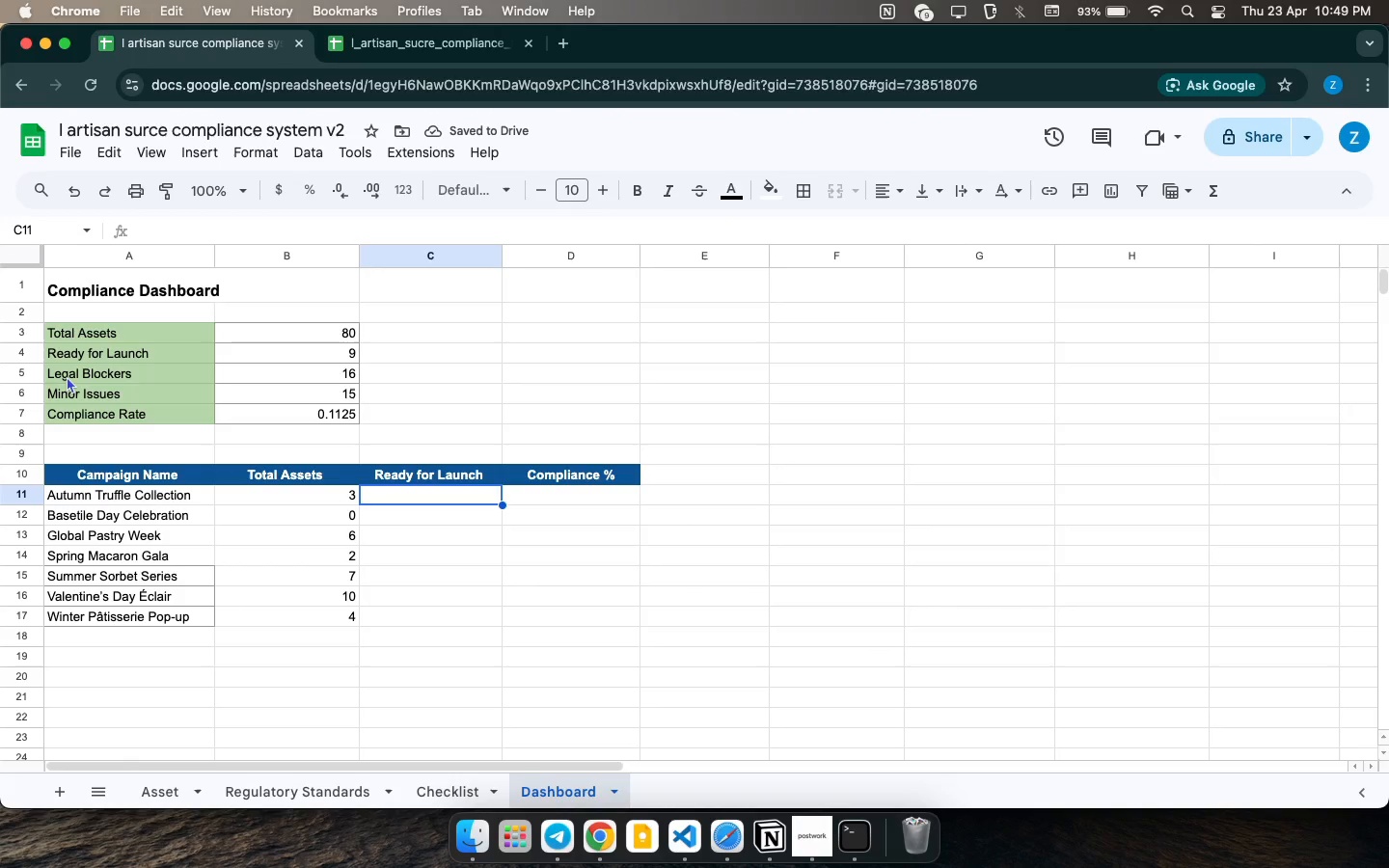 
left_click([447, 491])
 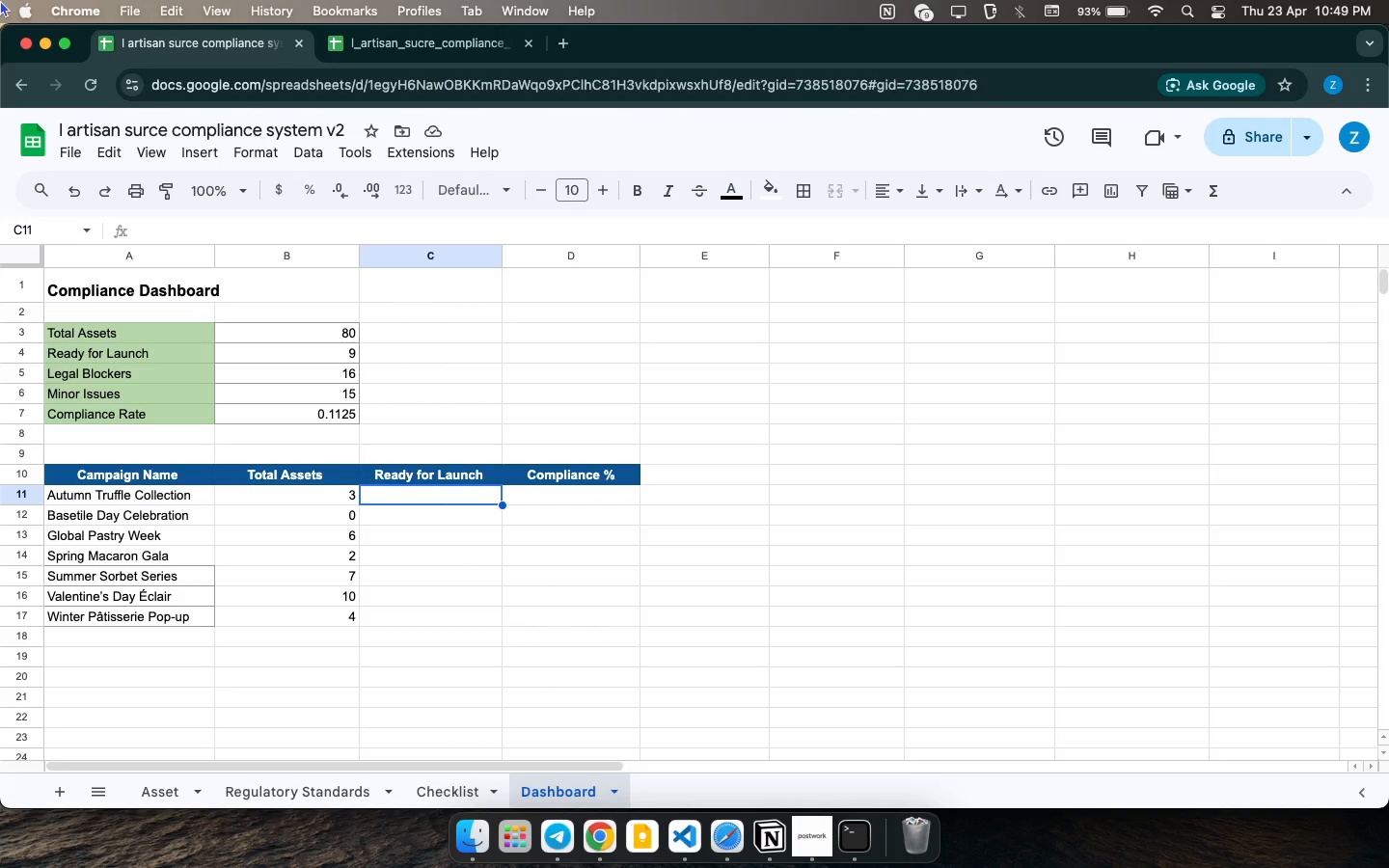 
wait(10.47)
 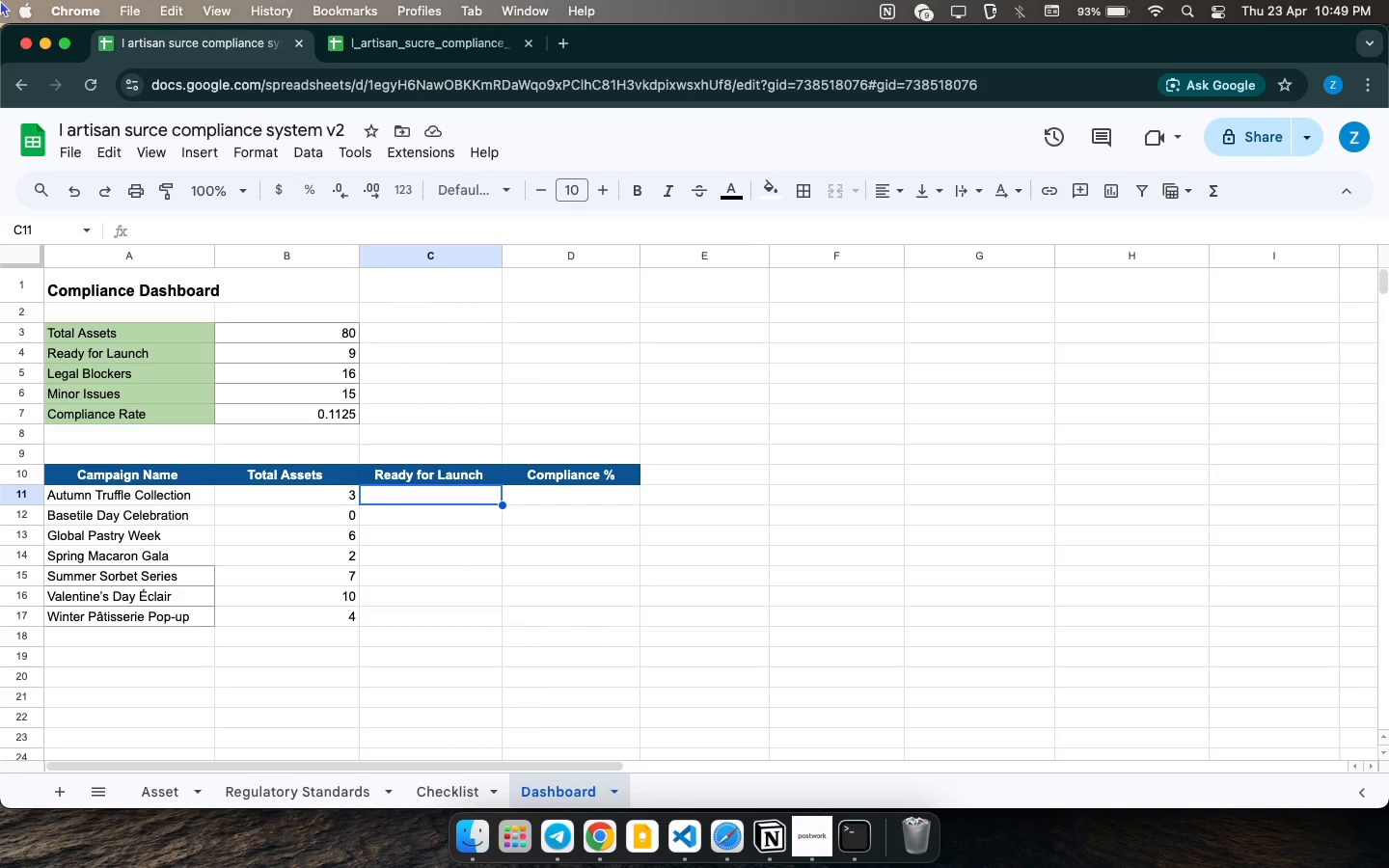 
type(=coung)
key(Backspace)
type(tif)
 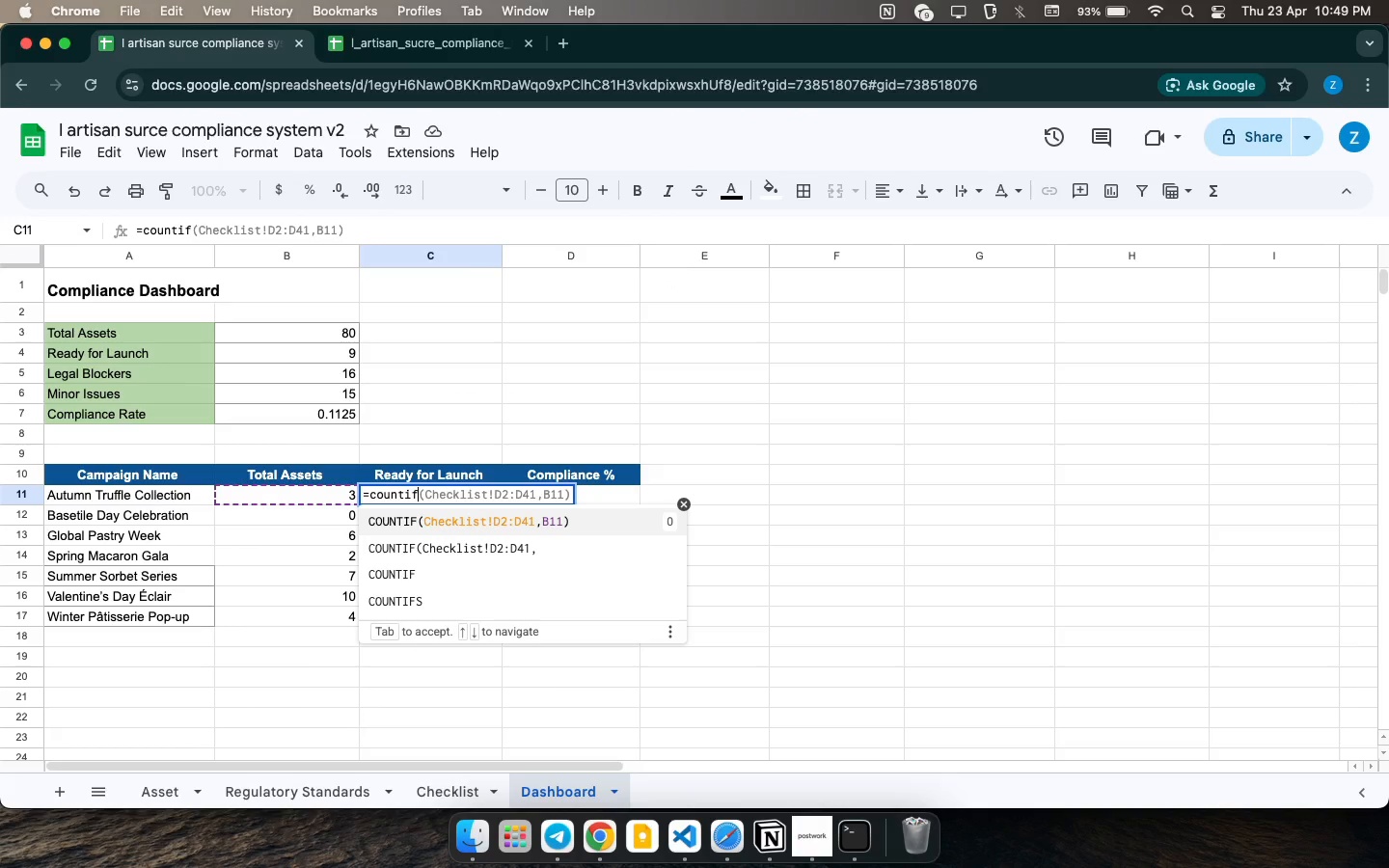 
key(Enter)
 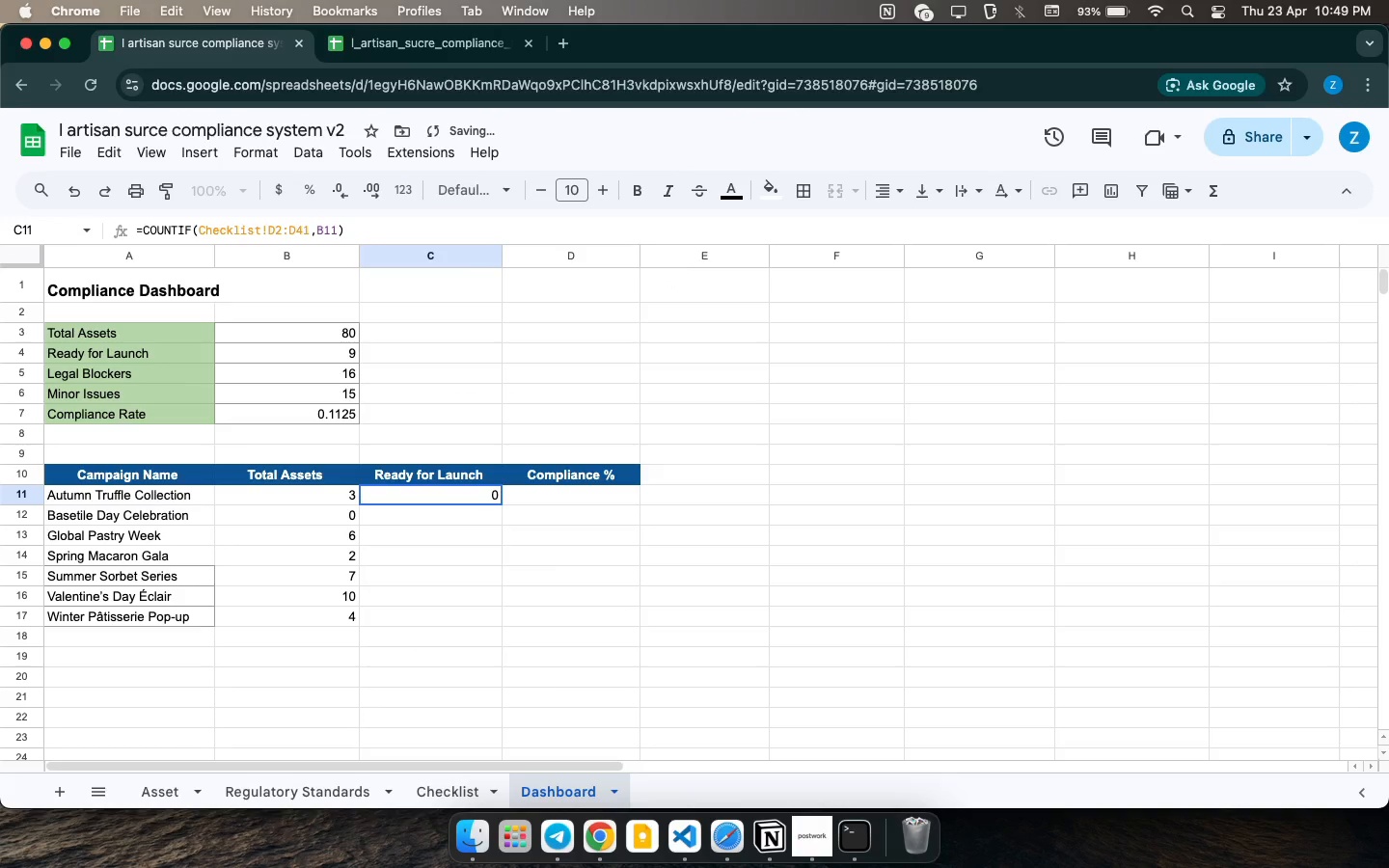 
scroll: coordinate [22, 0], scroll_direction: down, amount: 1.0
 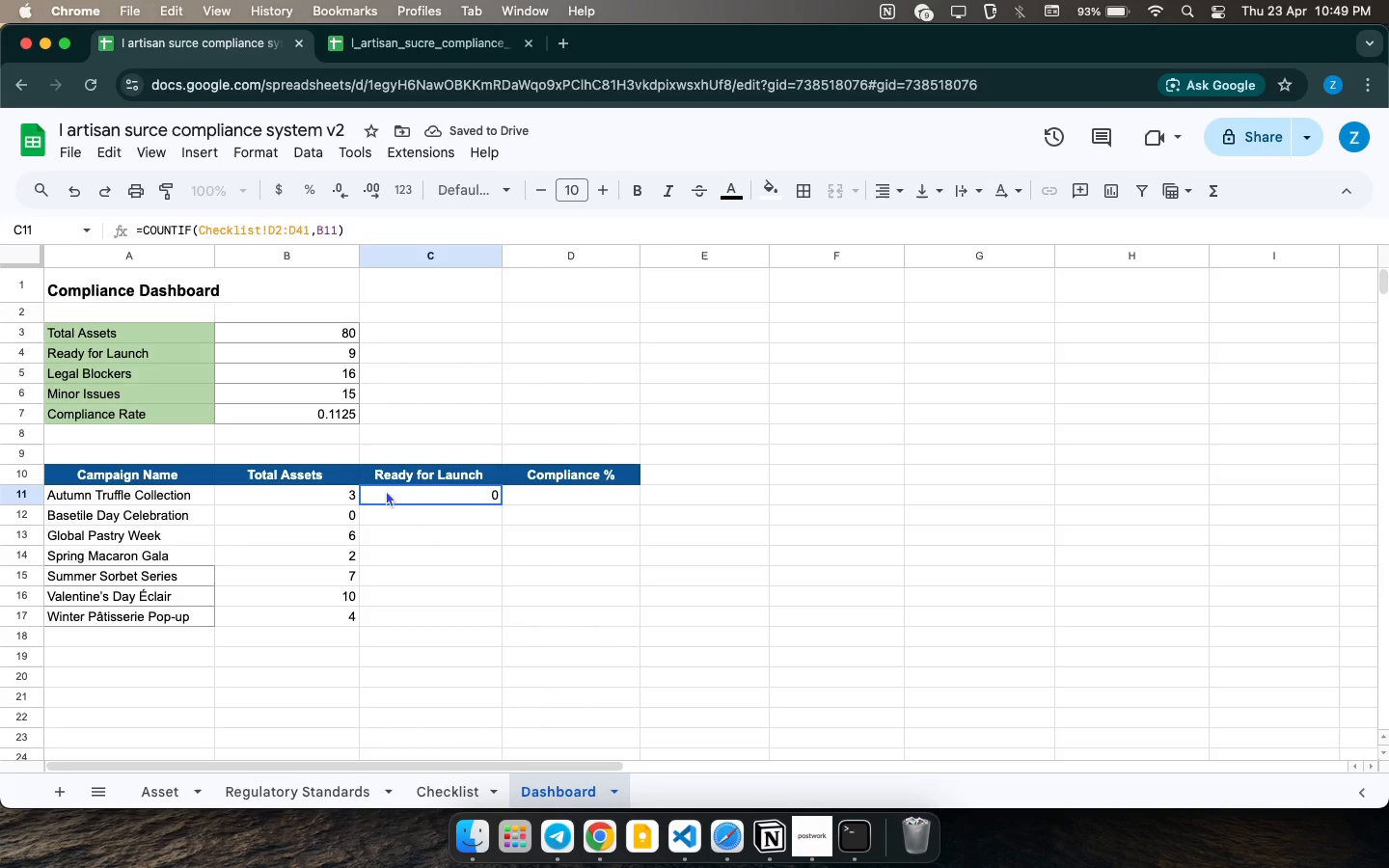 
left_click([419, 494])
 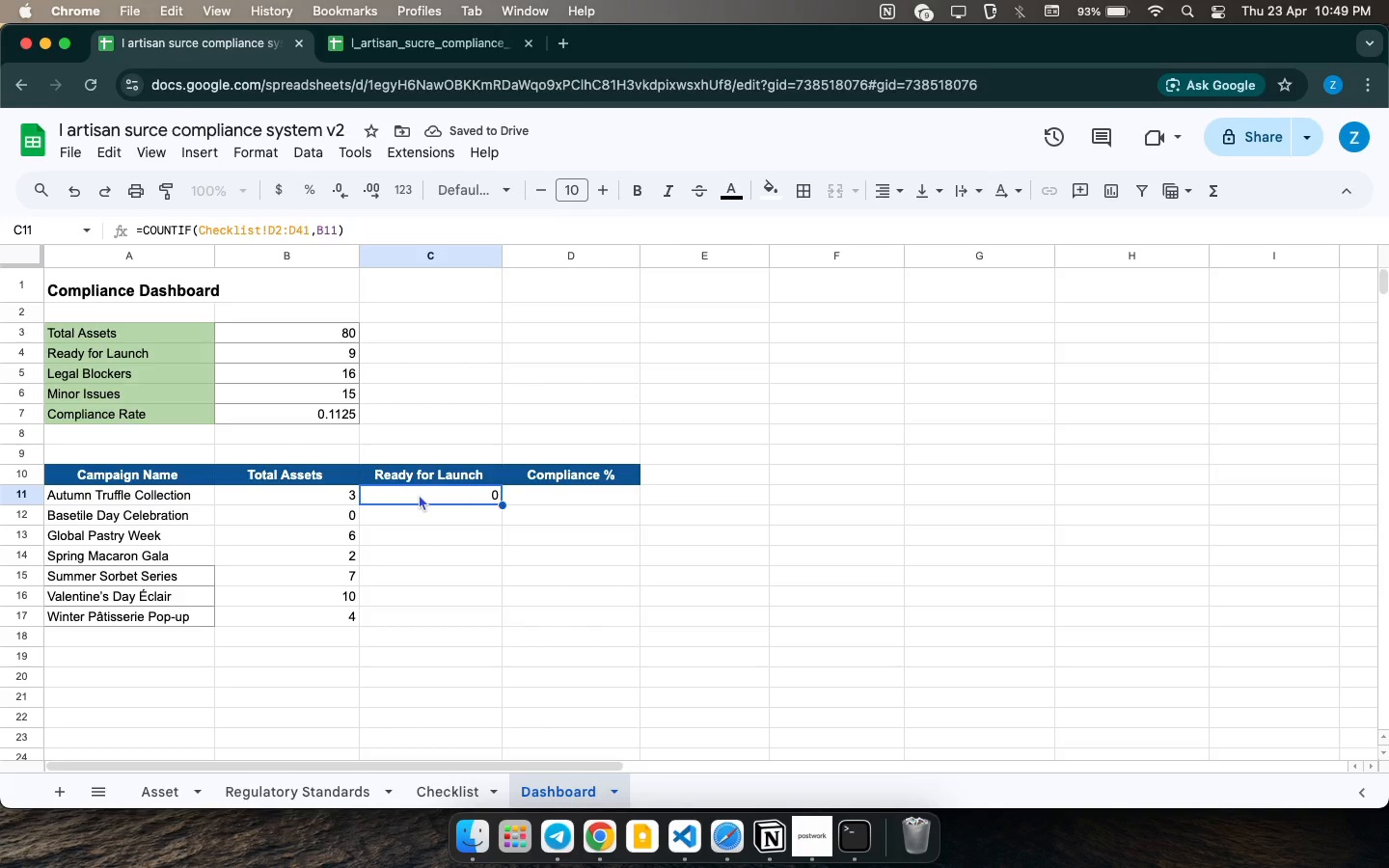 
type(=countif()
 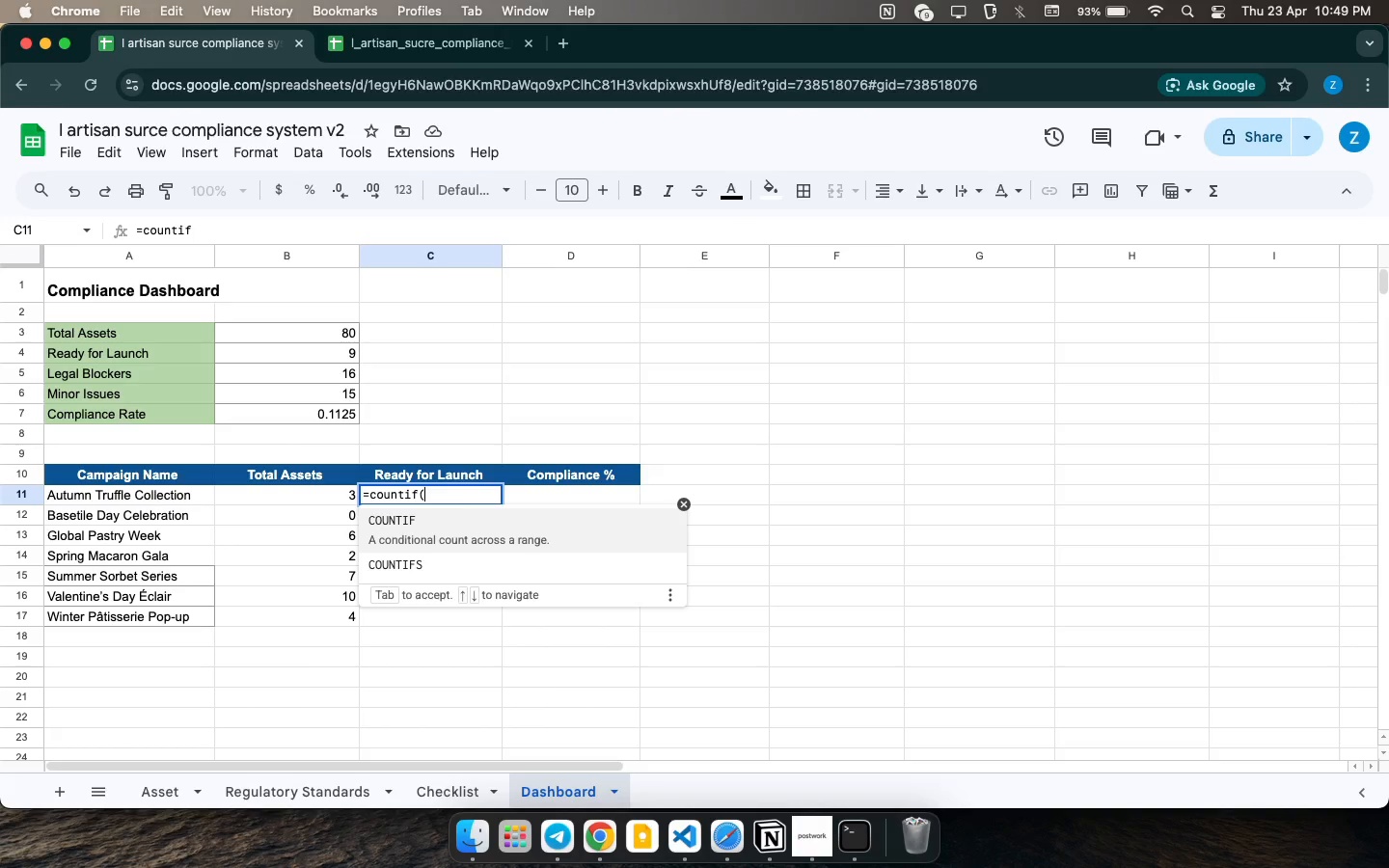 
left_click([444, 805])
 